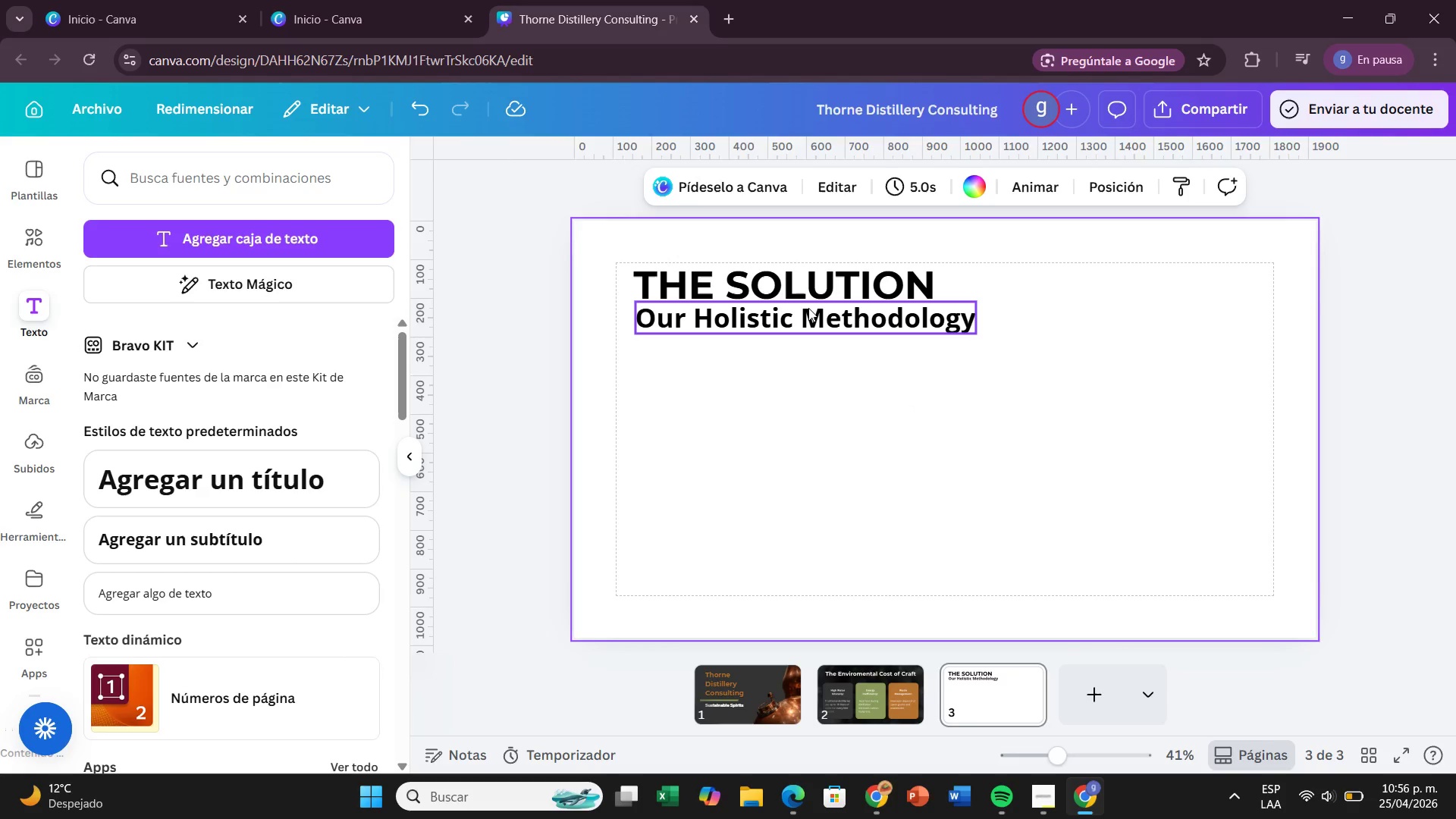 
left_click([808, 308])
 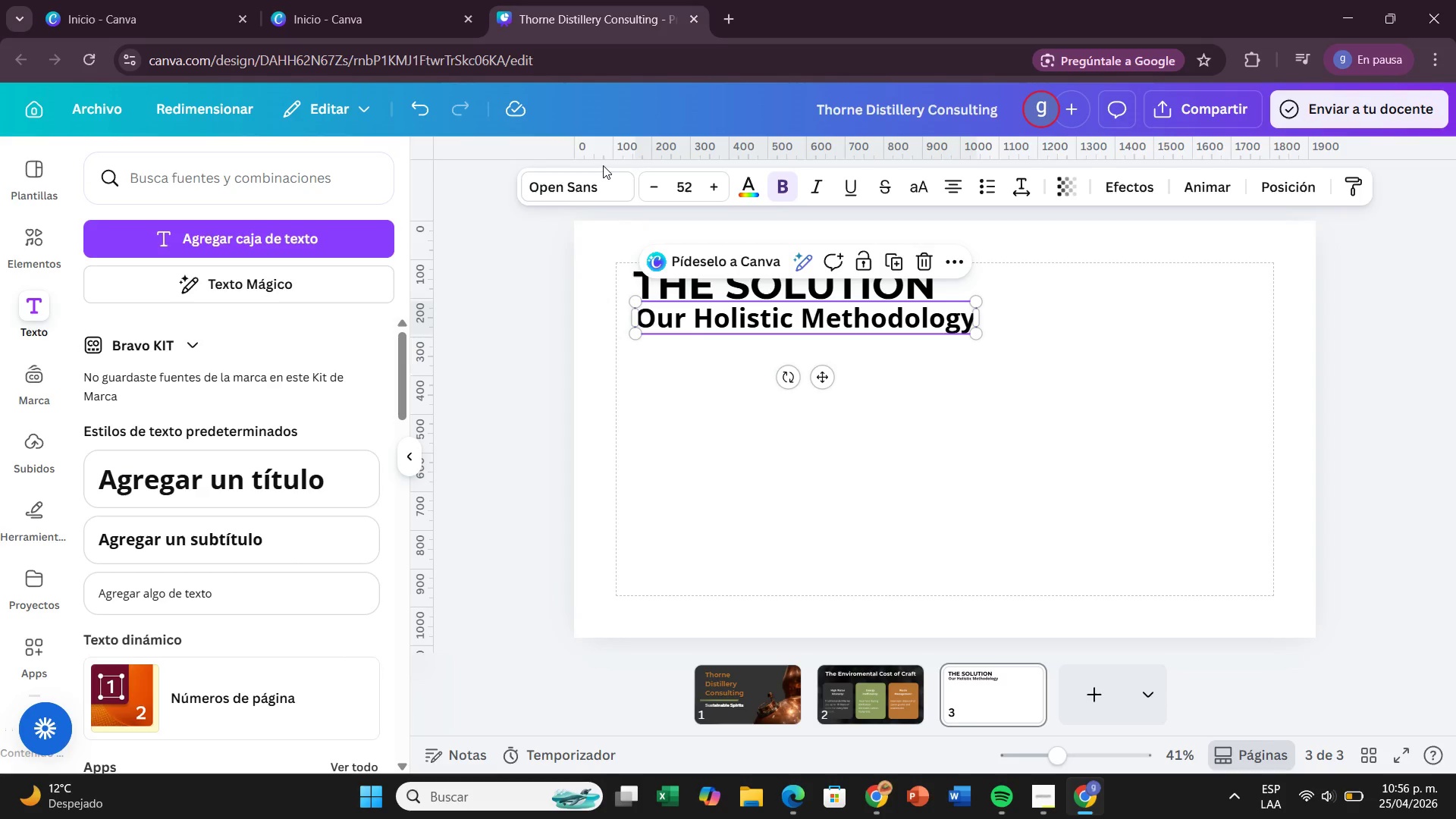 
left_click([602, 165])
 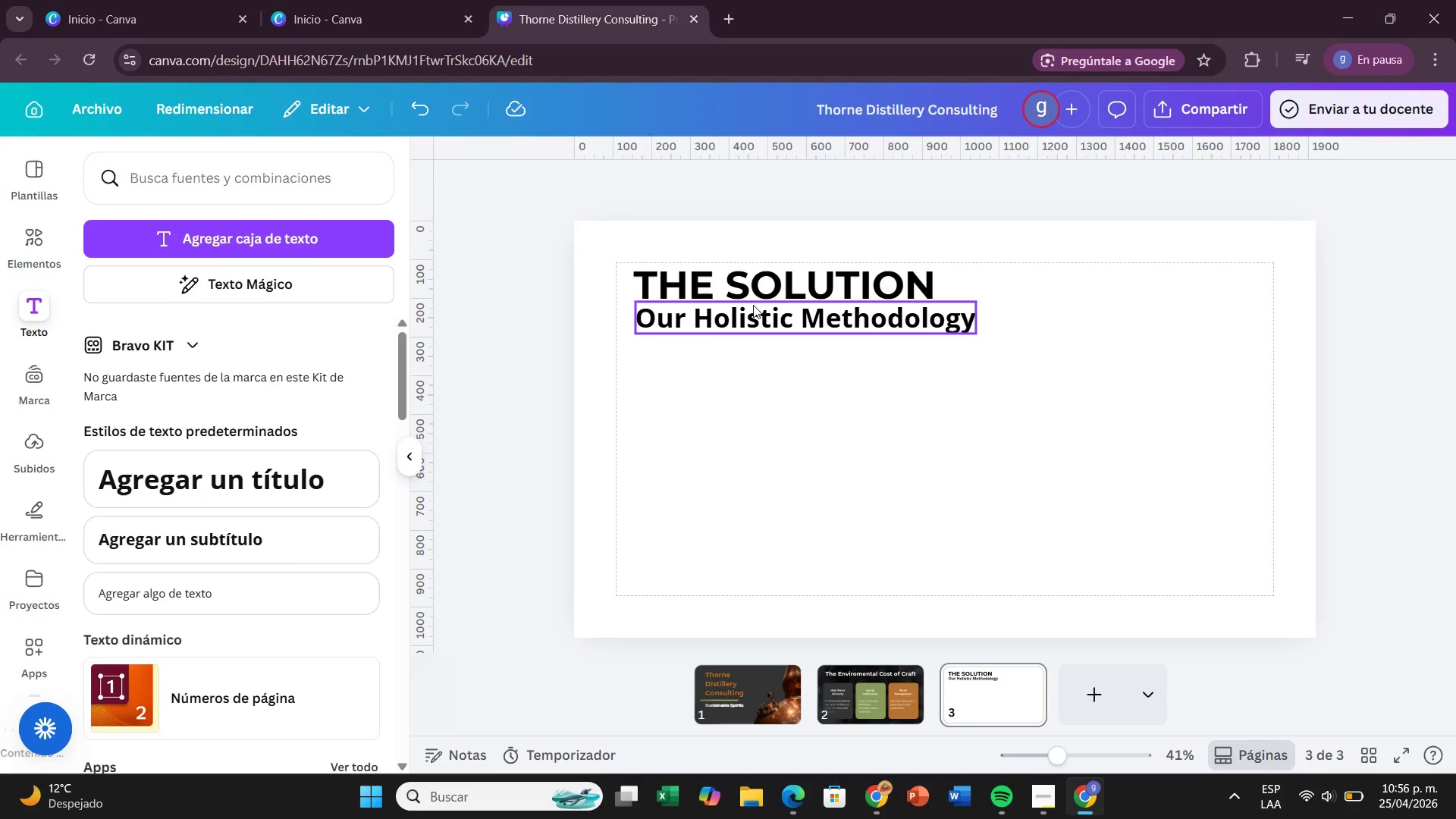 
left_click([755, 312])
 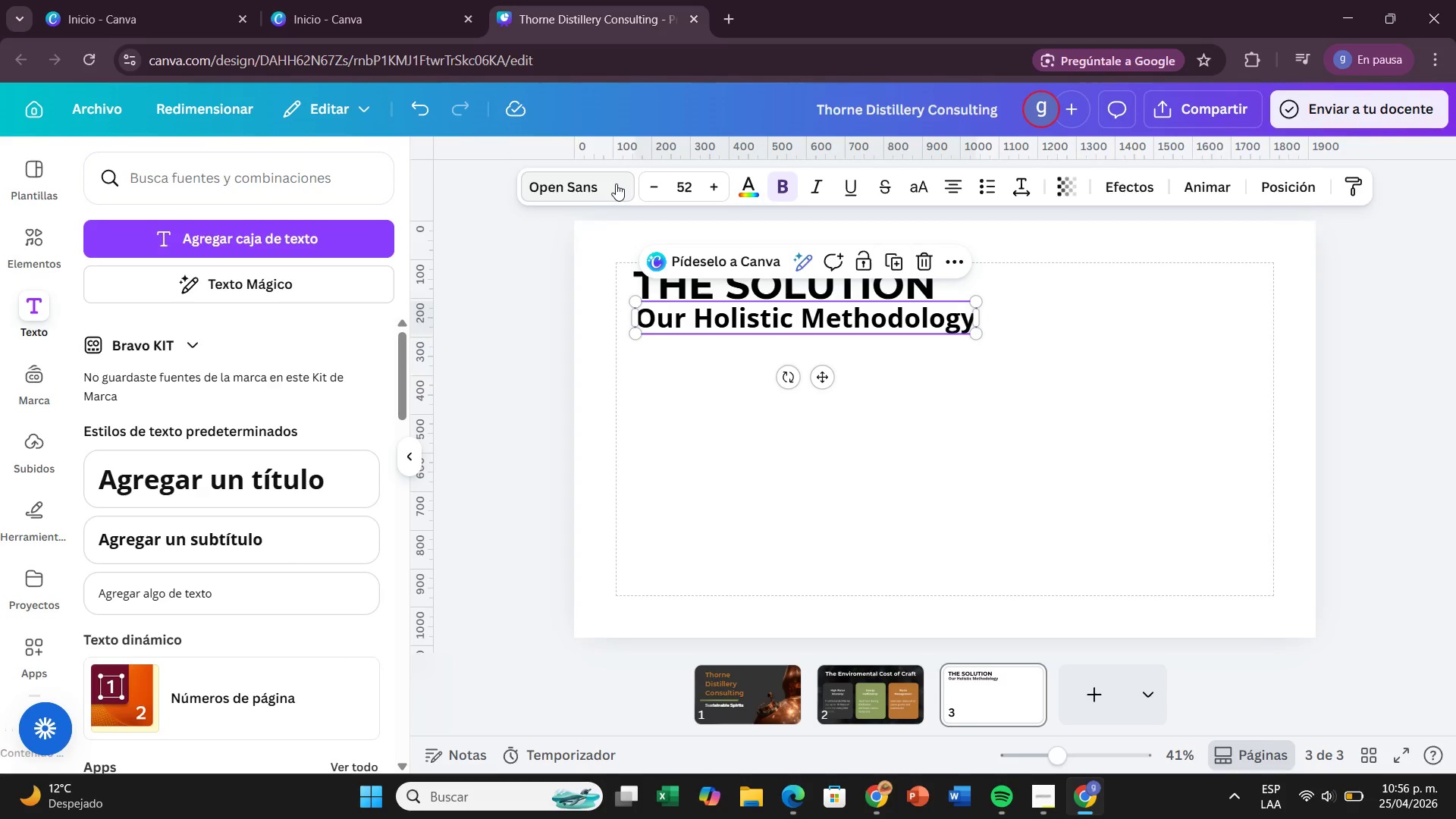 
left_click([616, 184])
 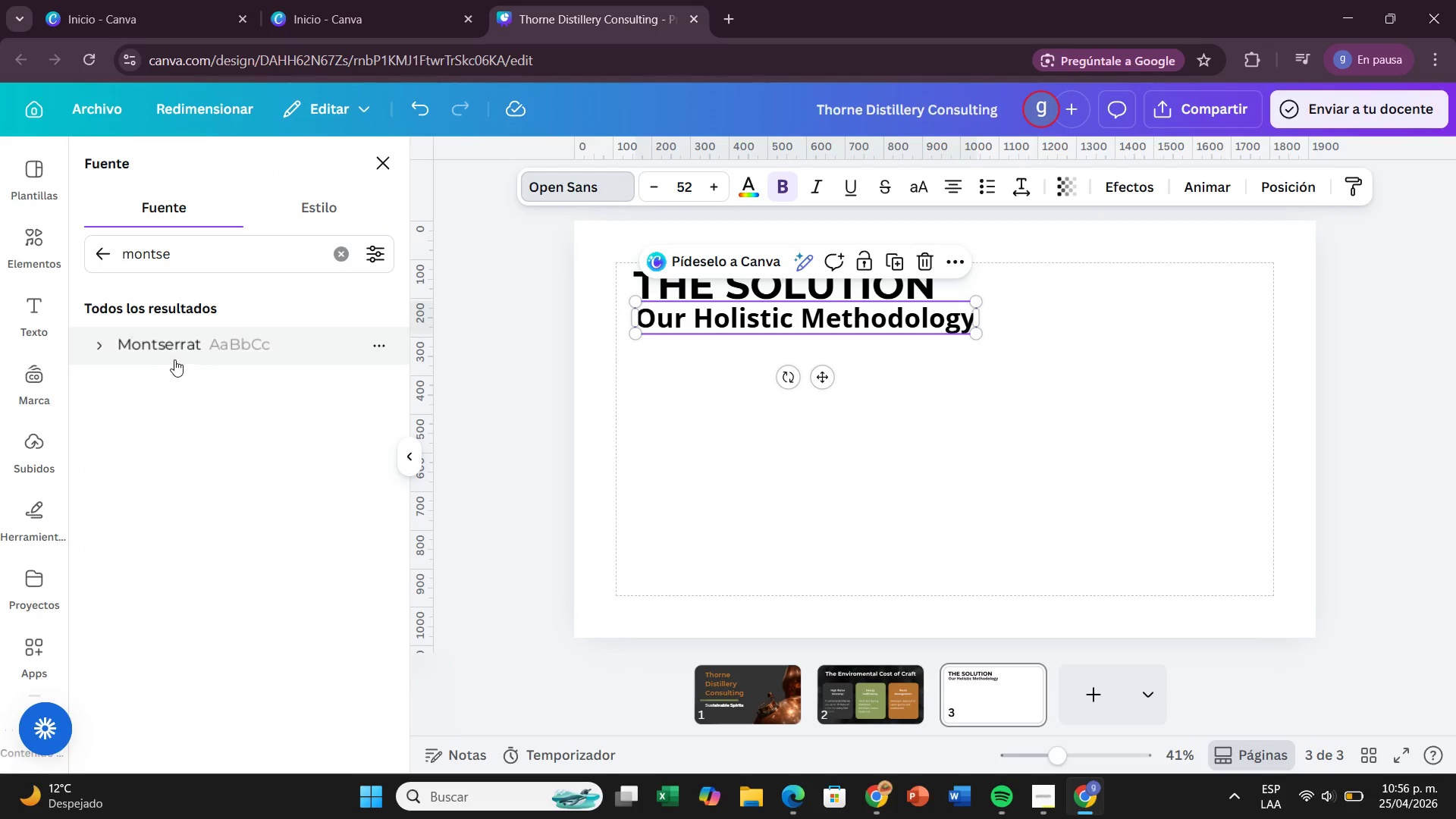 
left_click([181, 350])
 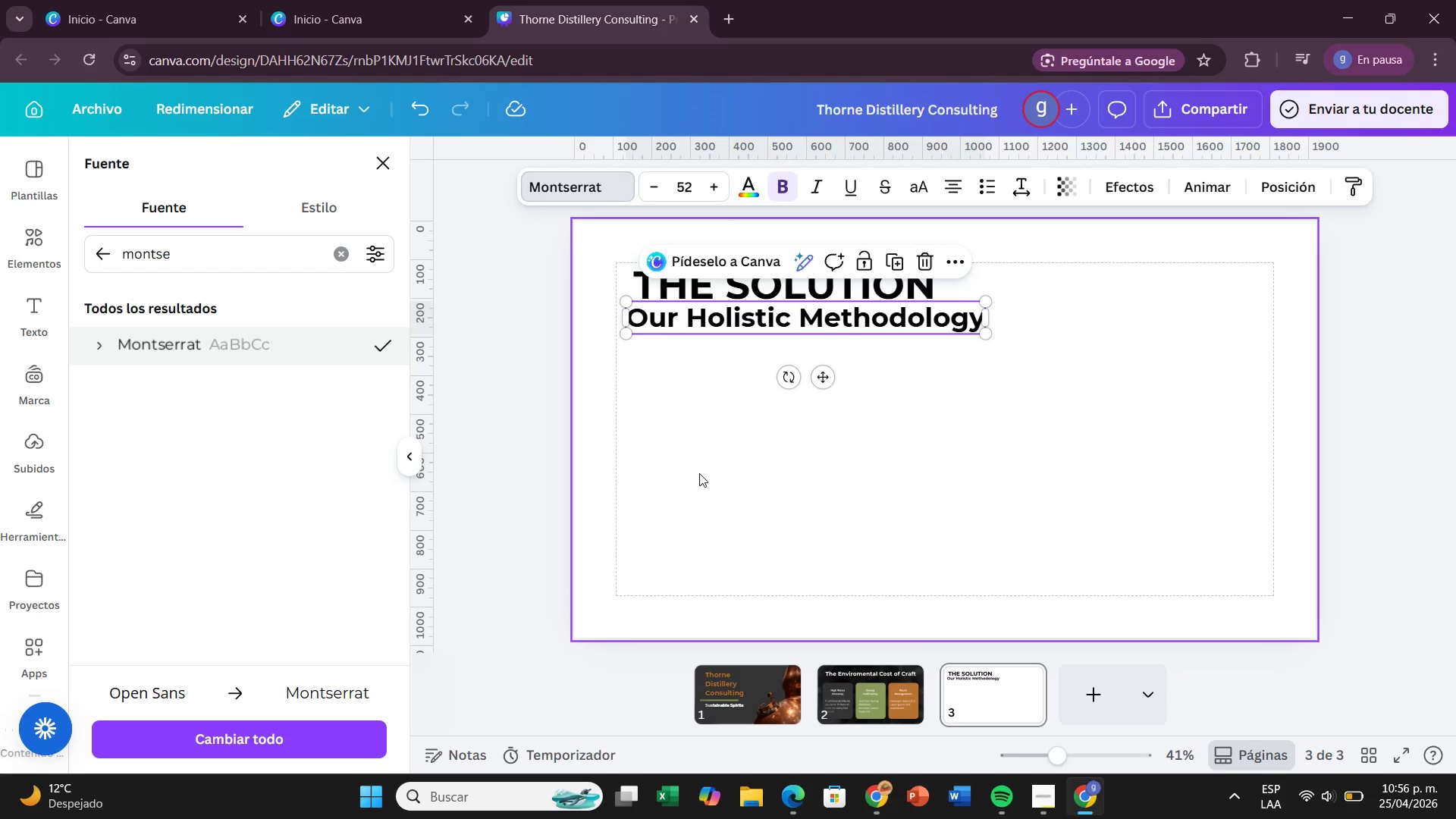 
left_click([699, 473])
 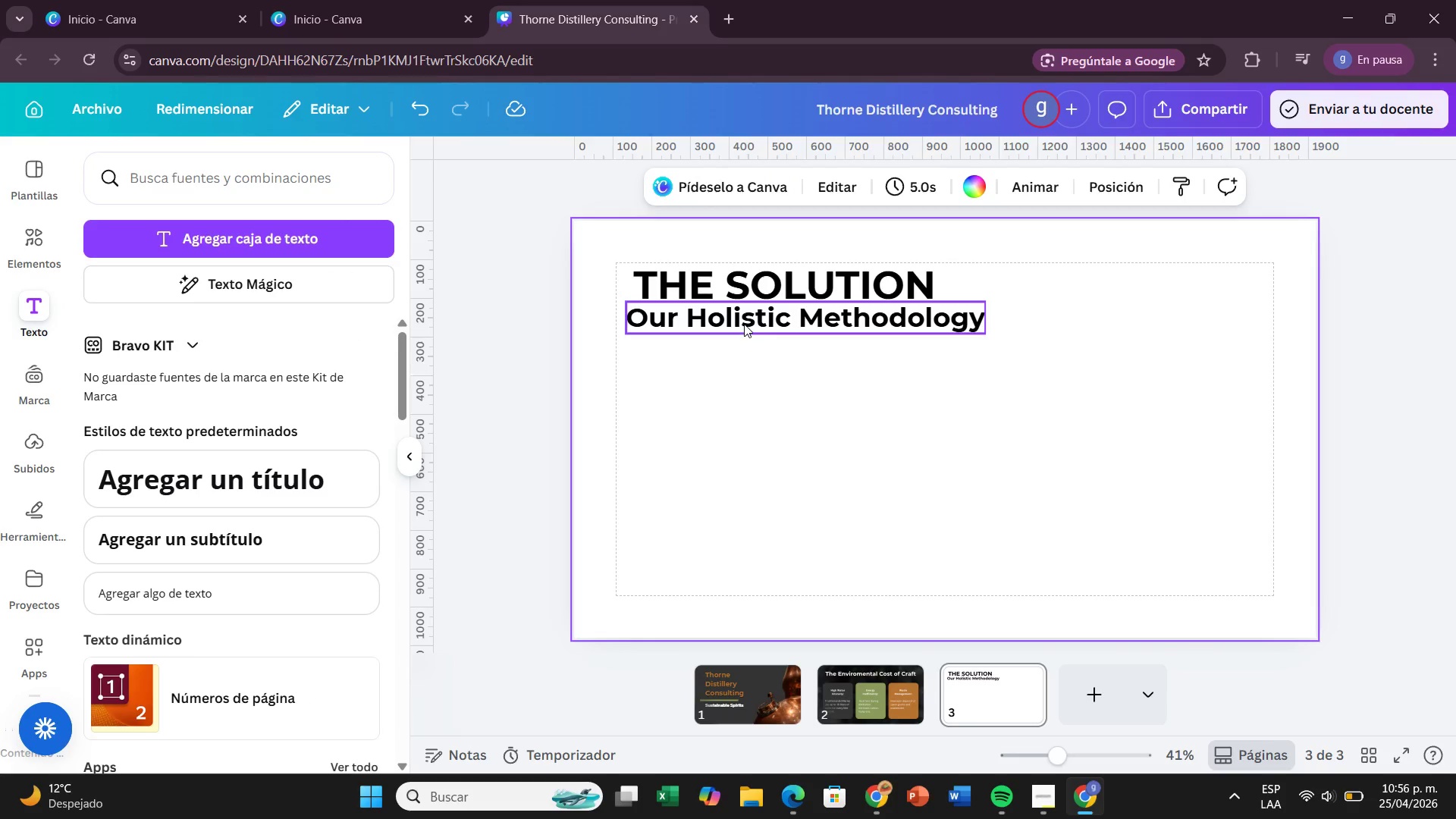 
left_click([744, 324])
 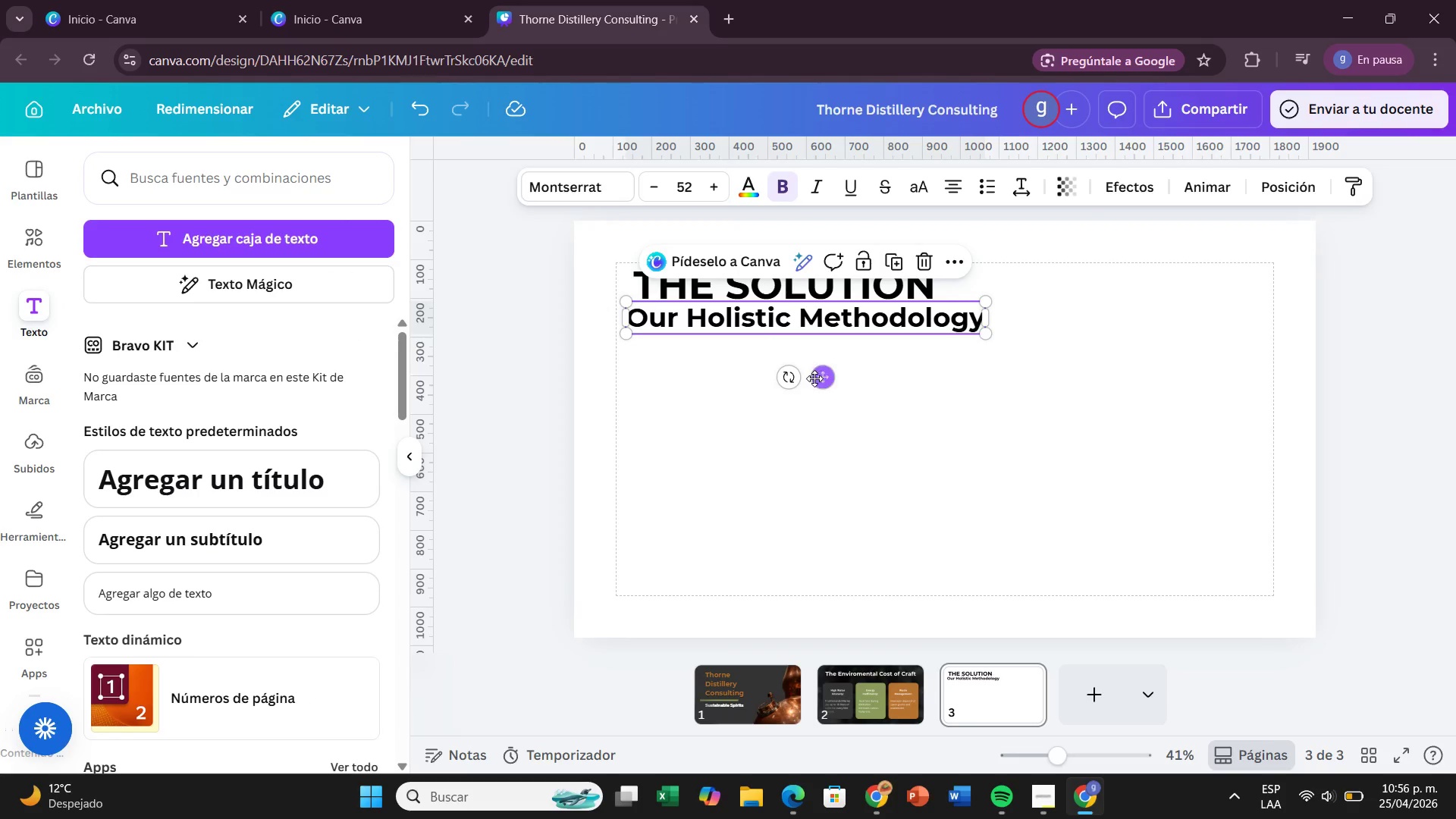 
left_click_drag(start_coordinate=[814, 378], to_coordinate=[826, 380])
 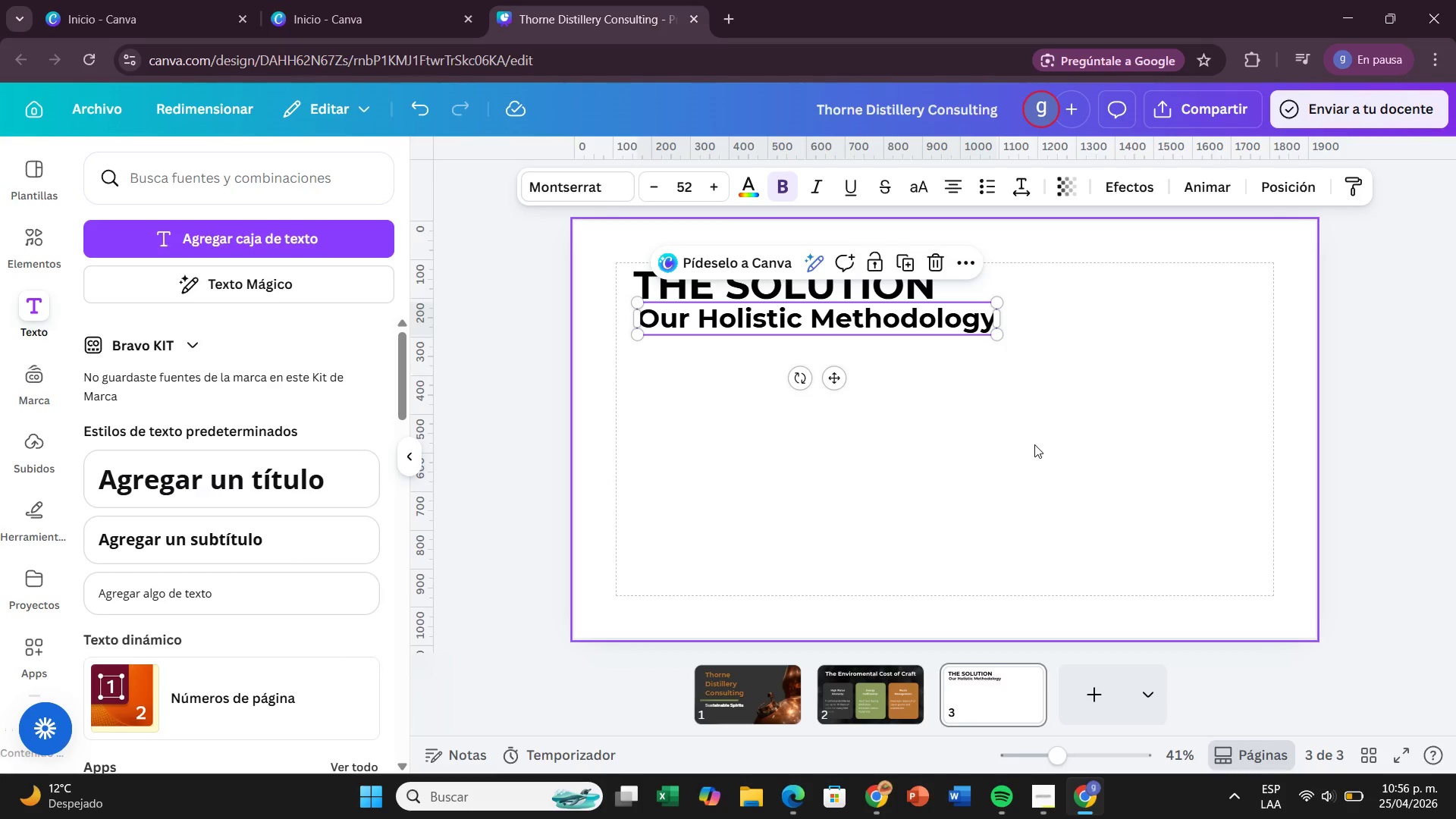 
left_click([1034, 444])
 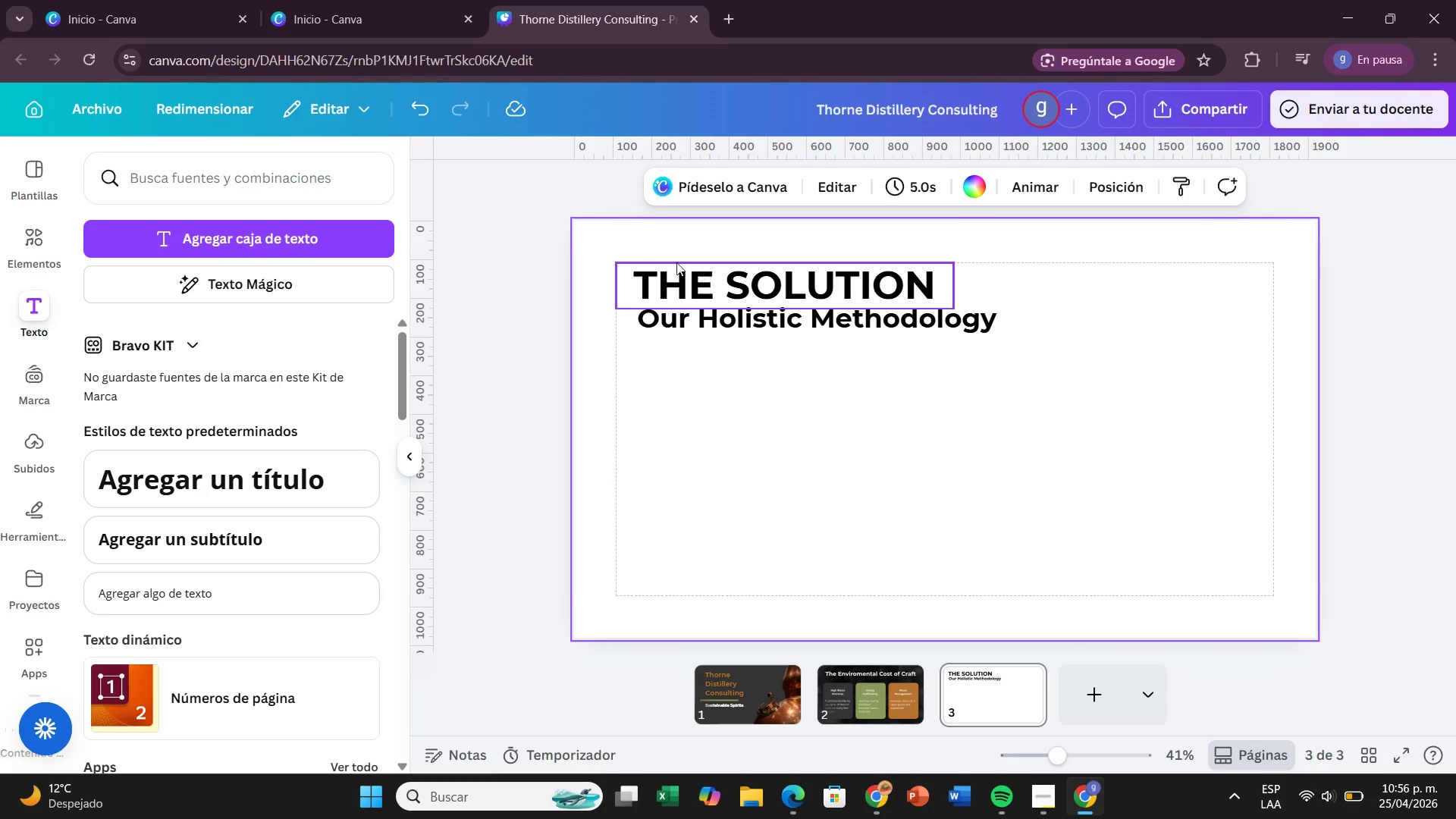 
left_click([731, 323])
 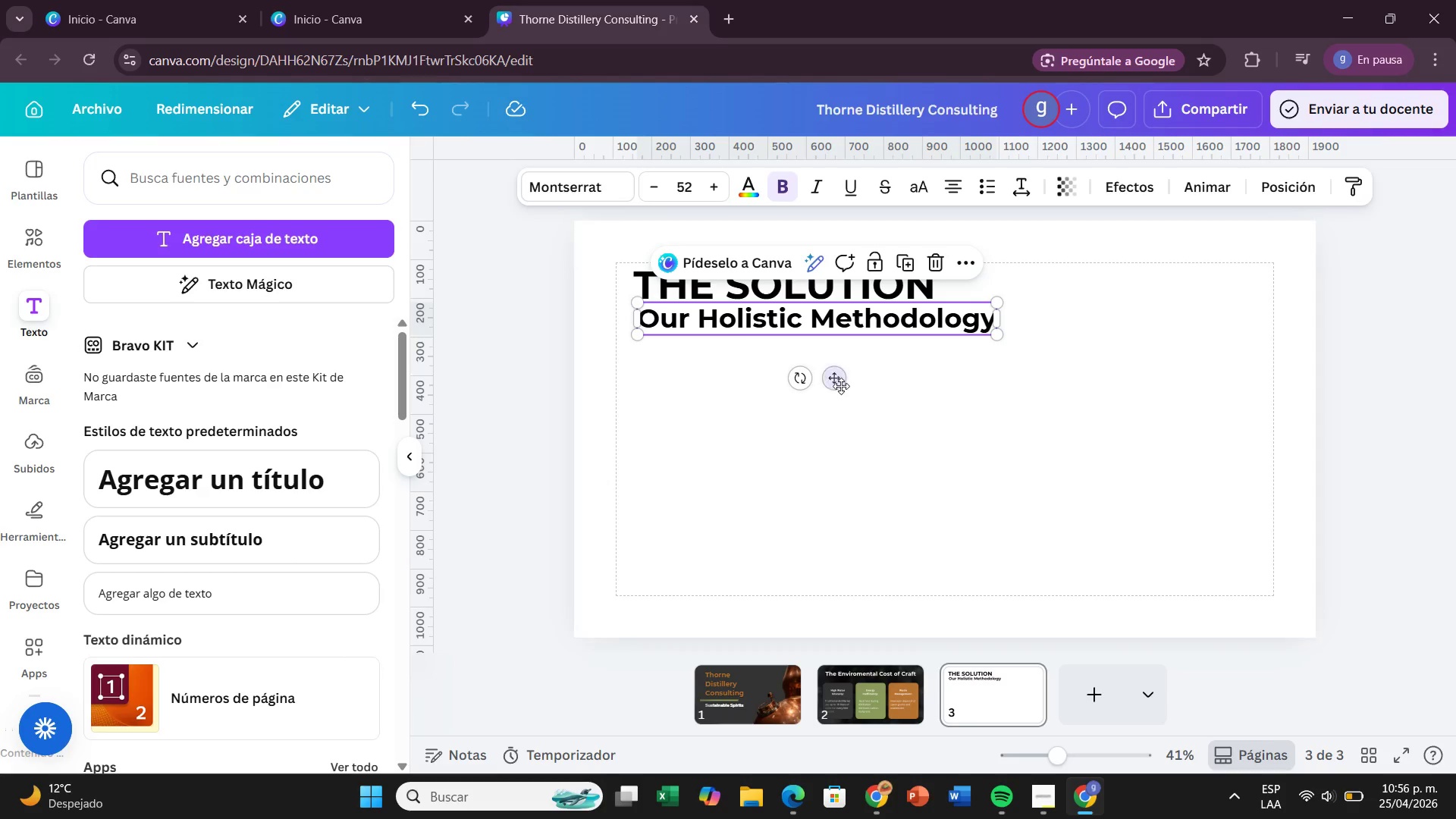 
left_click_drag(start_coordinate=[837, 385], to_coordinate=[833, 385])
 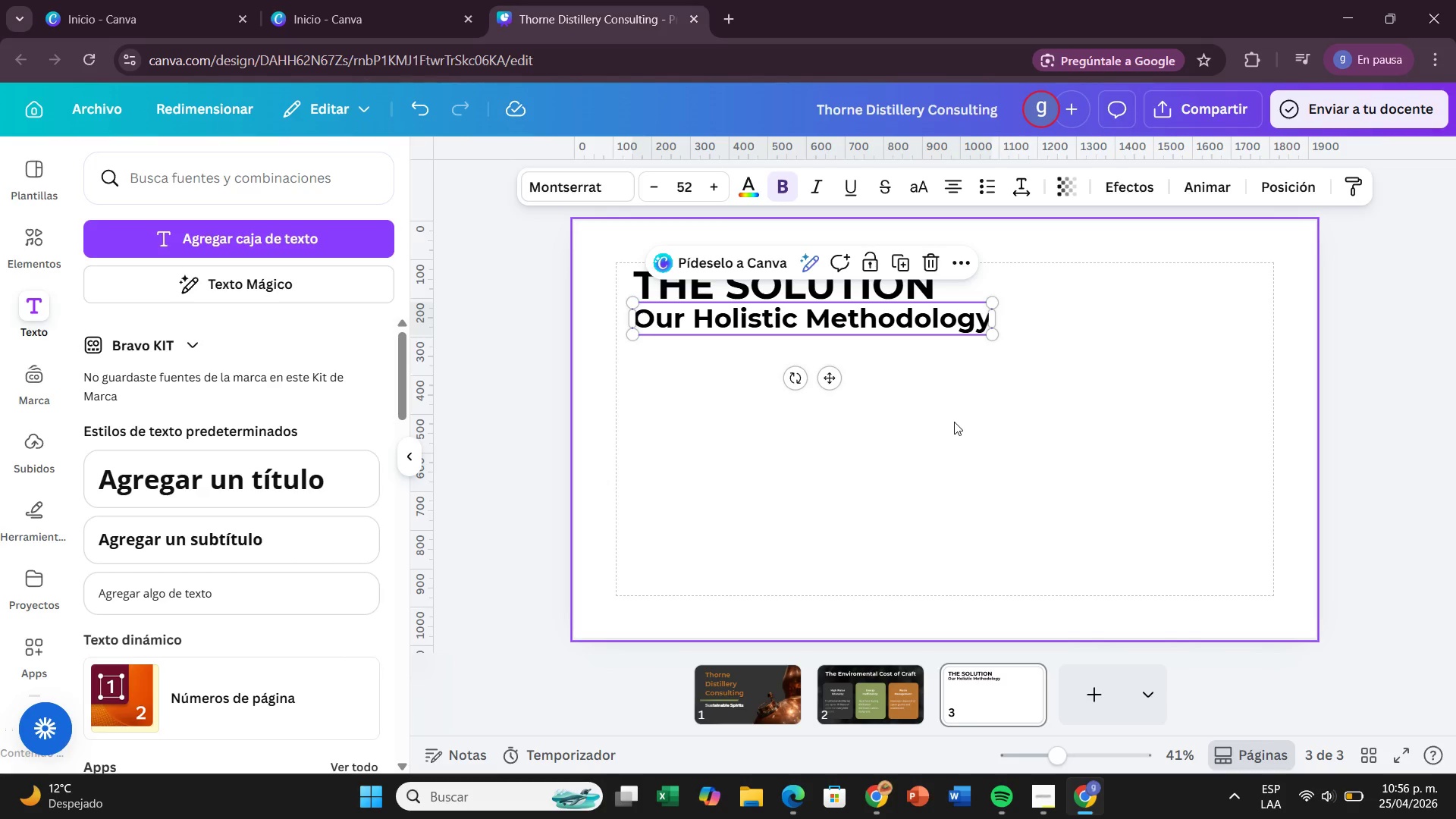 
left_click([954, 422])
 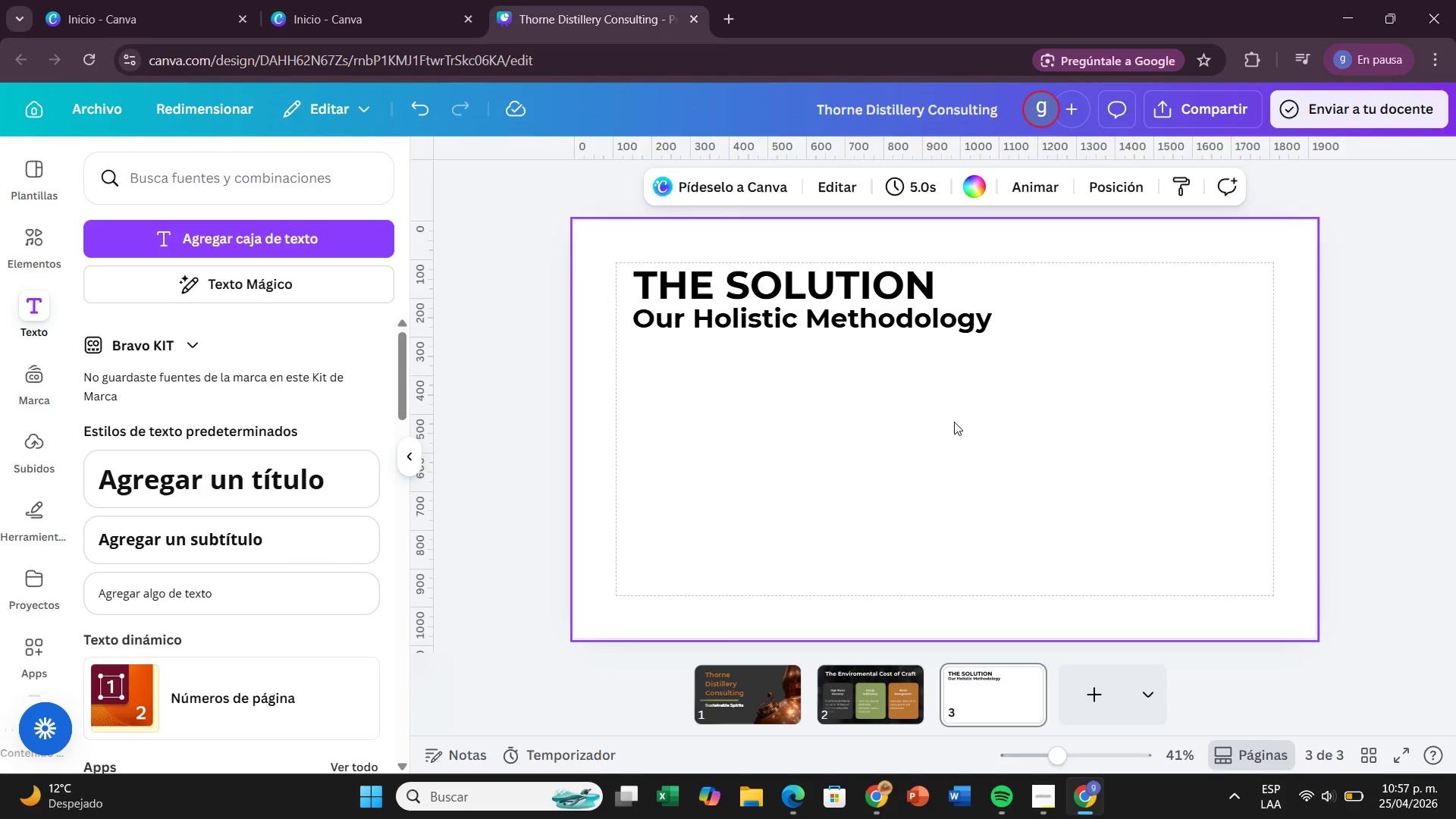 
wait(26.42)
 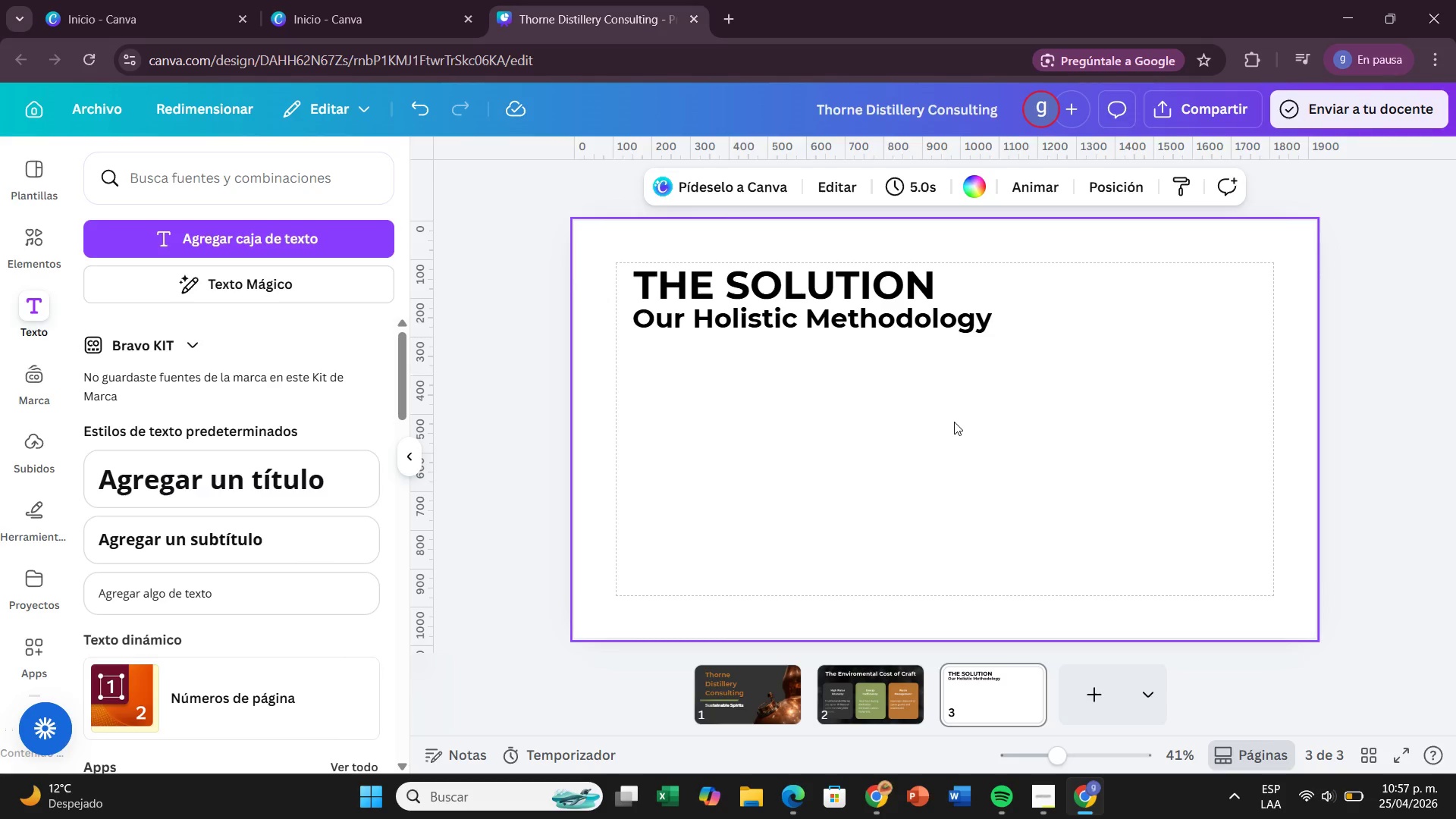 
left_click([49, 258])
 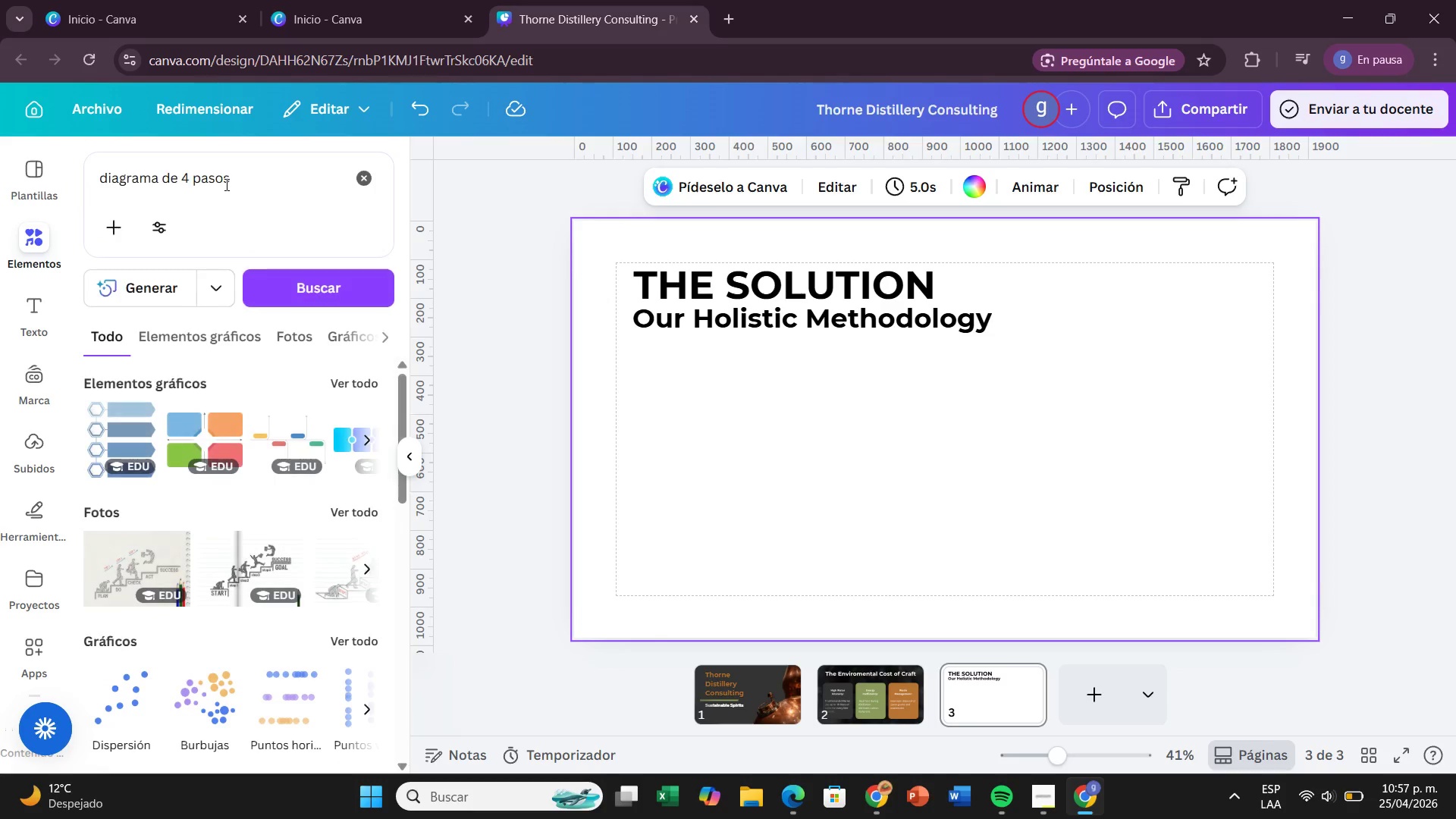 
left_click([225, 184])
 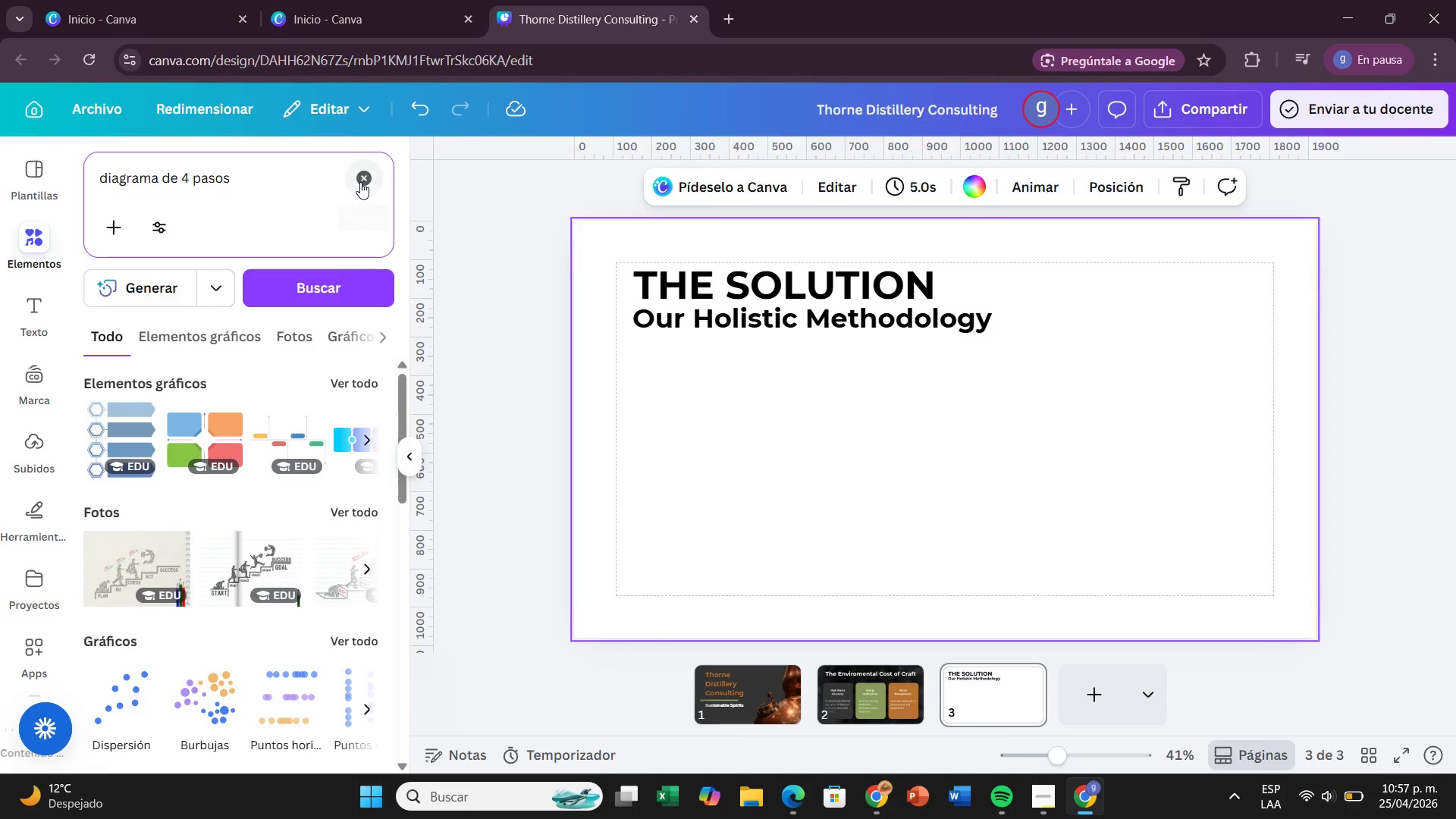 
left_click([360, 182])
 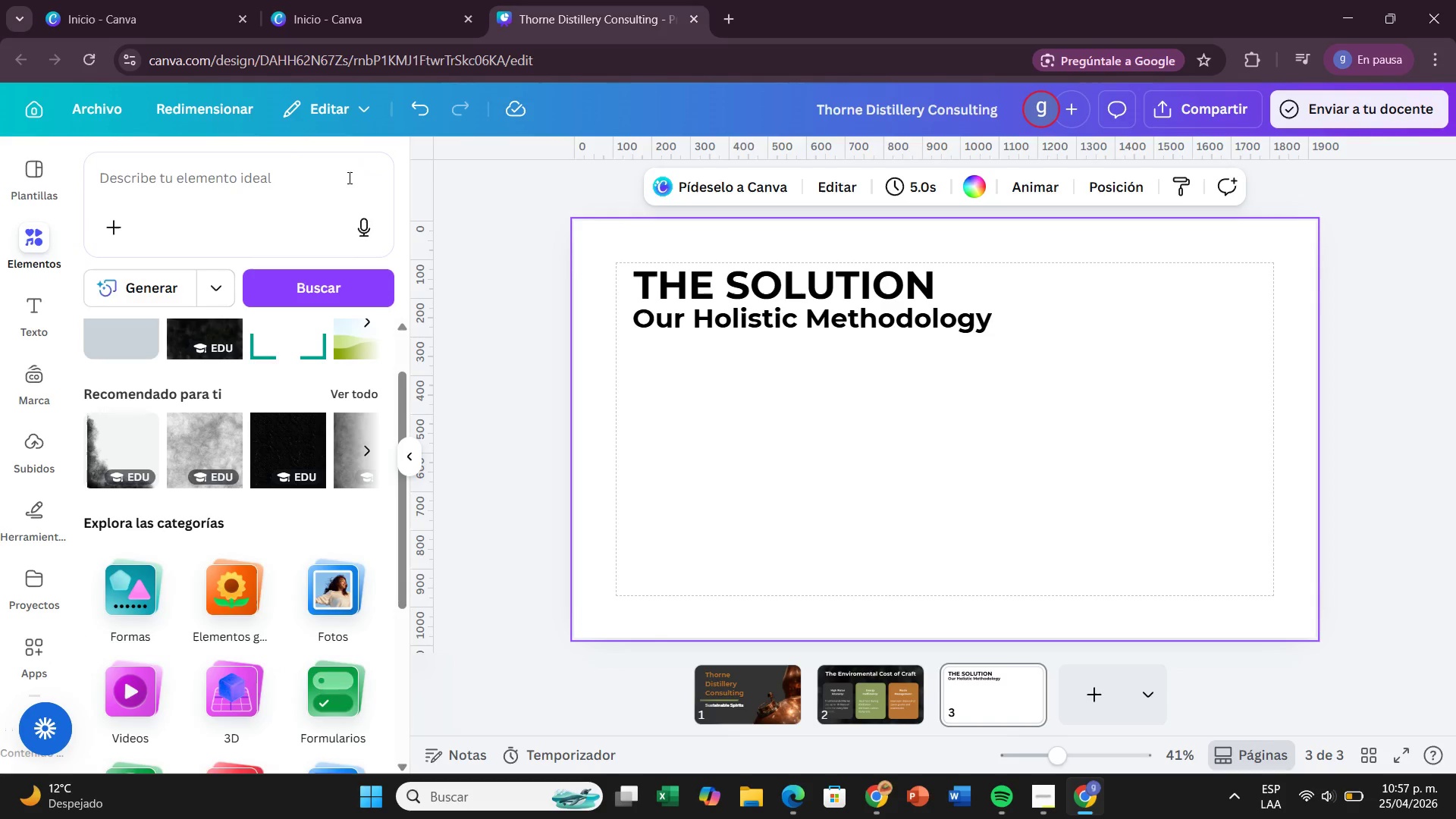 
type(proce)
 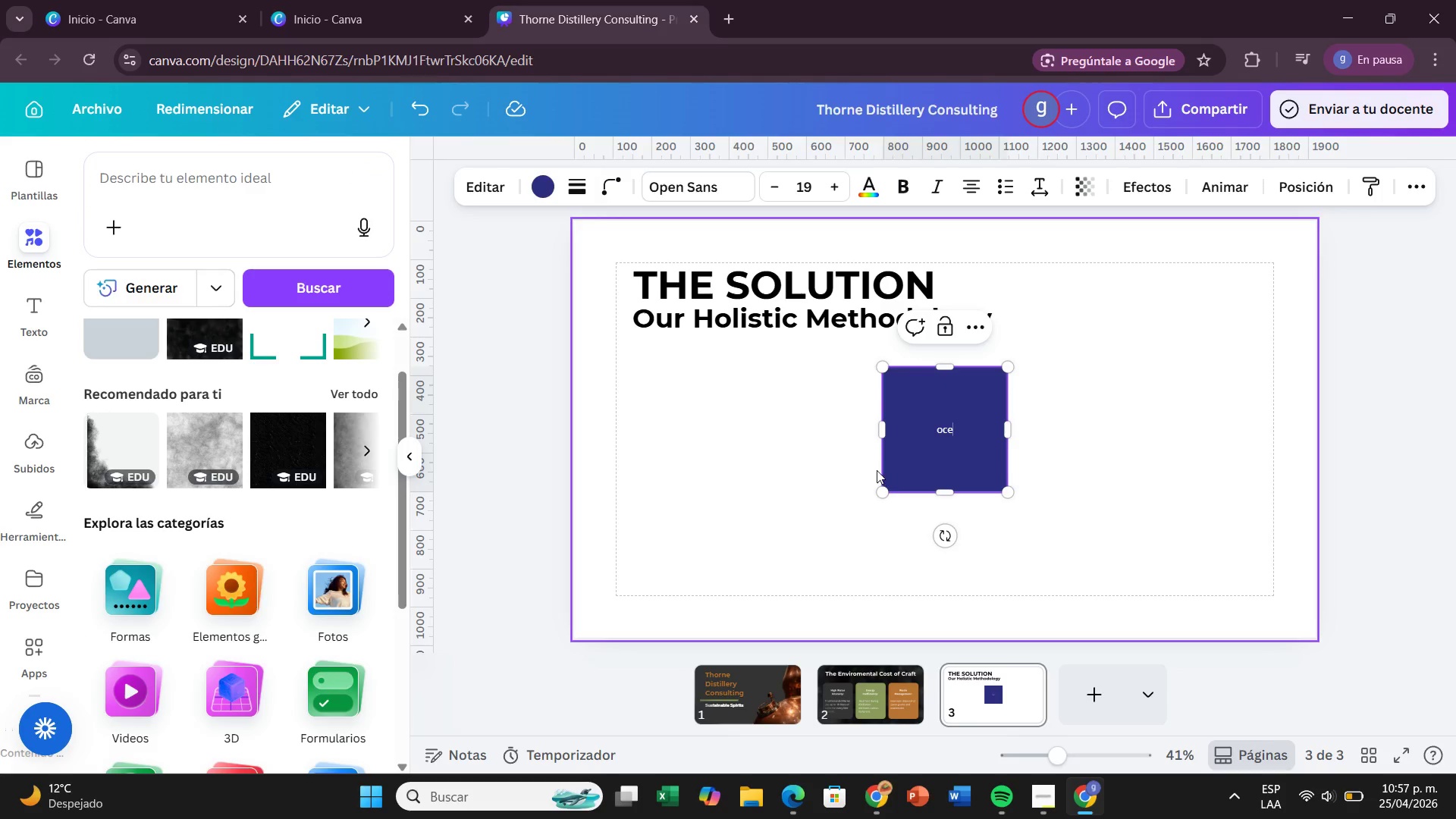 
left_click([925, 509])
 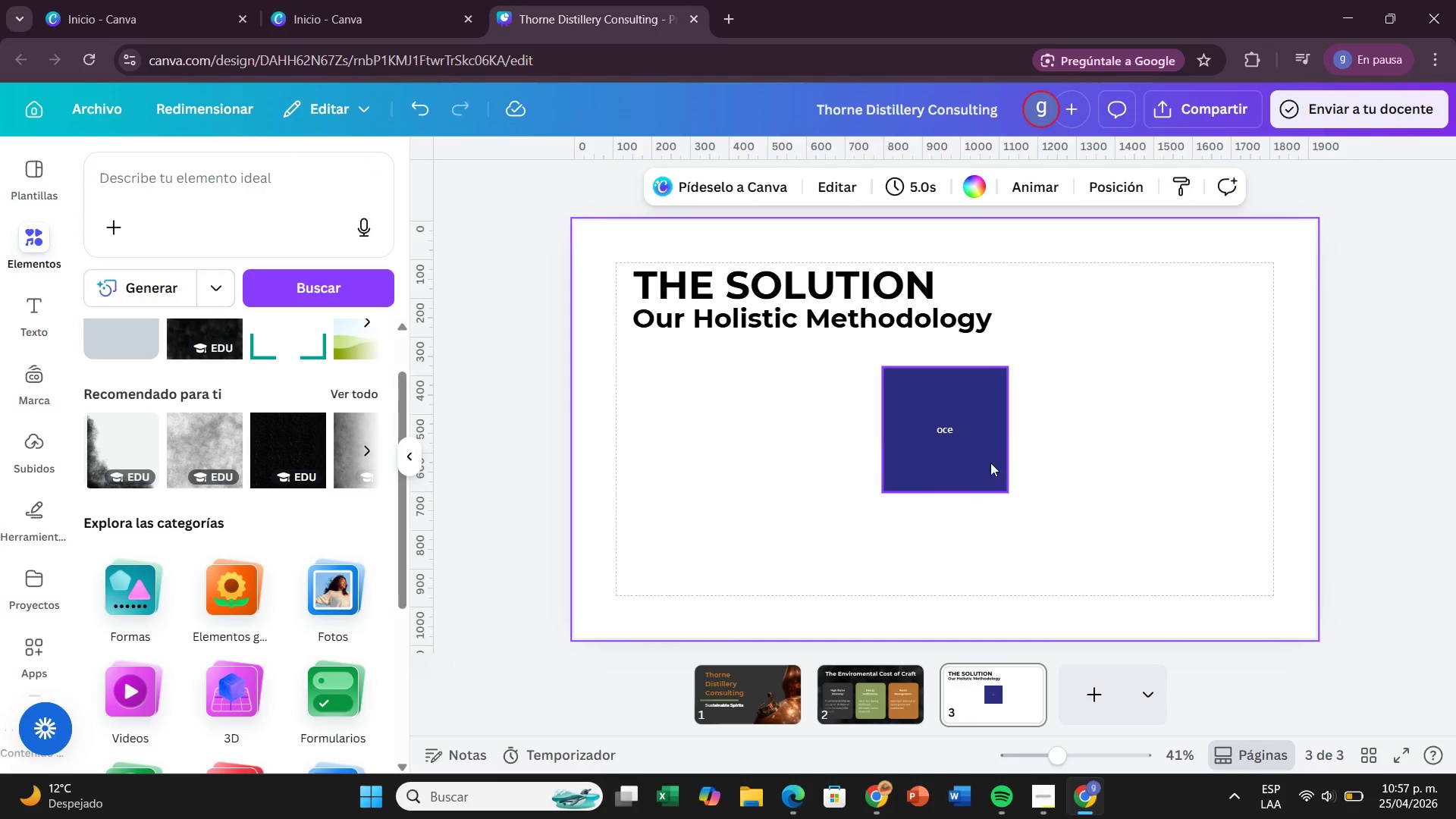 
left_click([983, 463])
 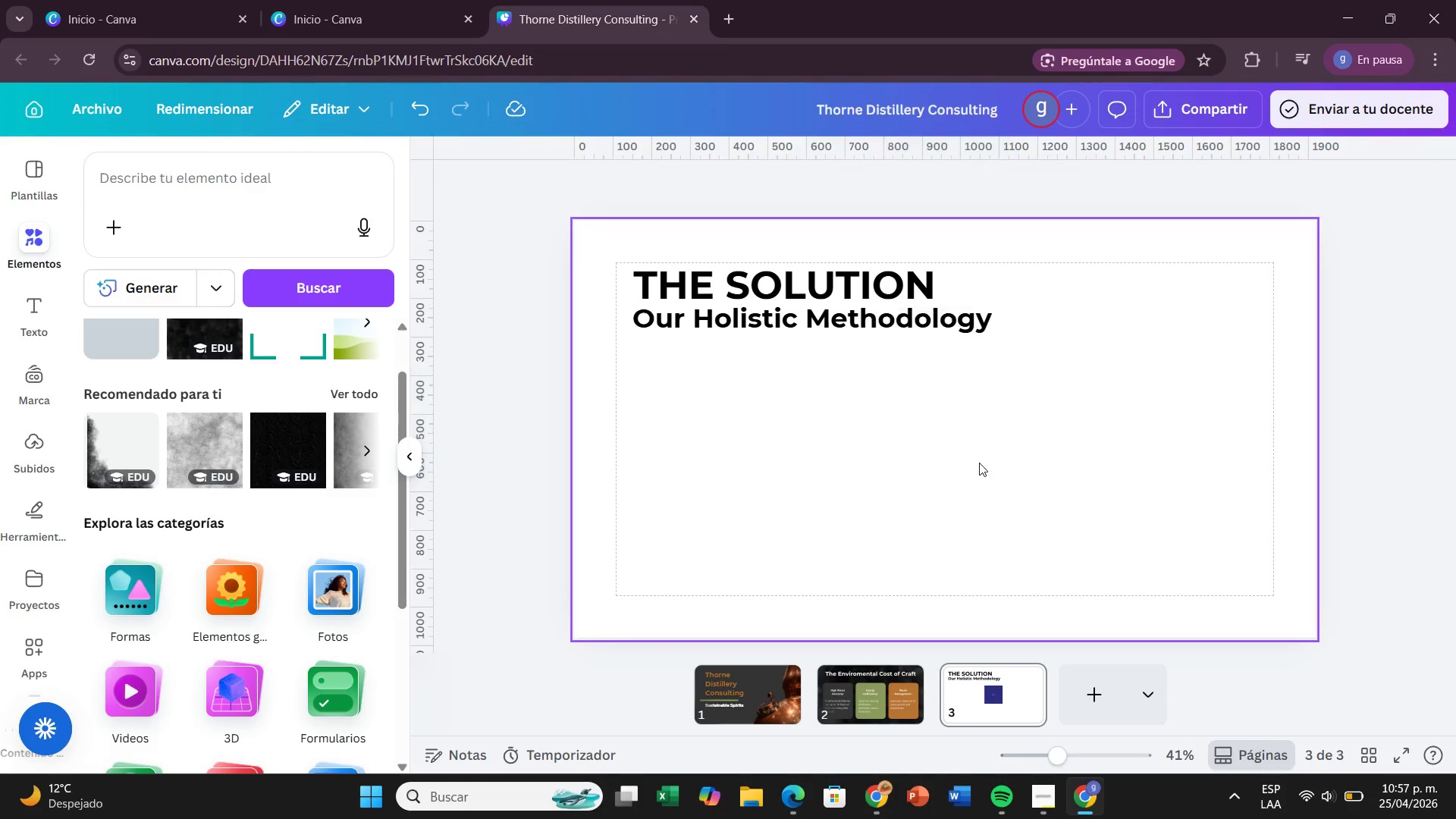 
key(Backspace)
 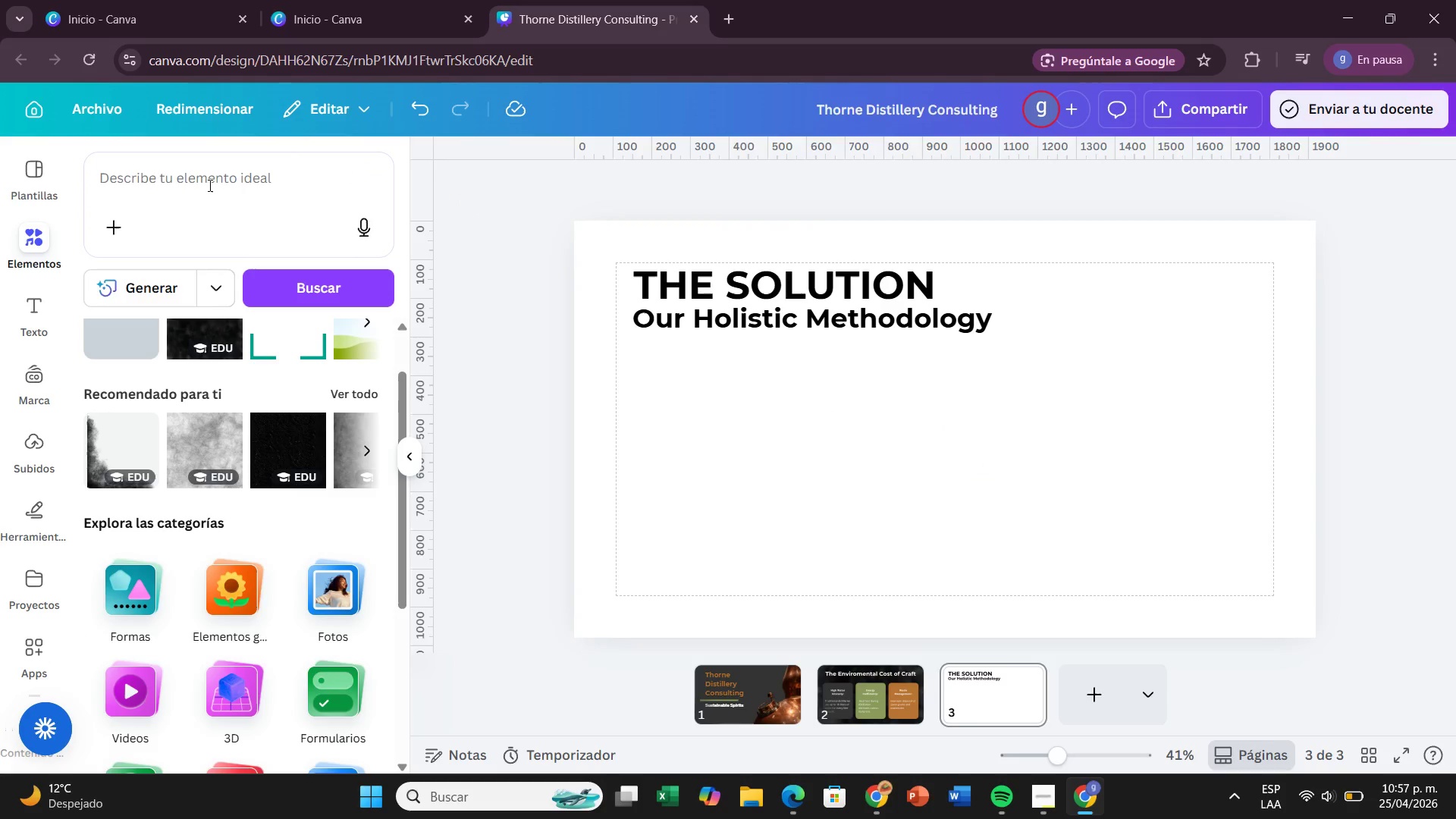 
left_click([209, 185])
 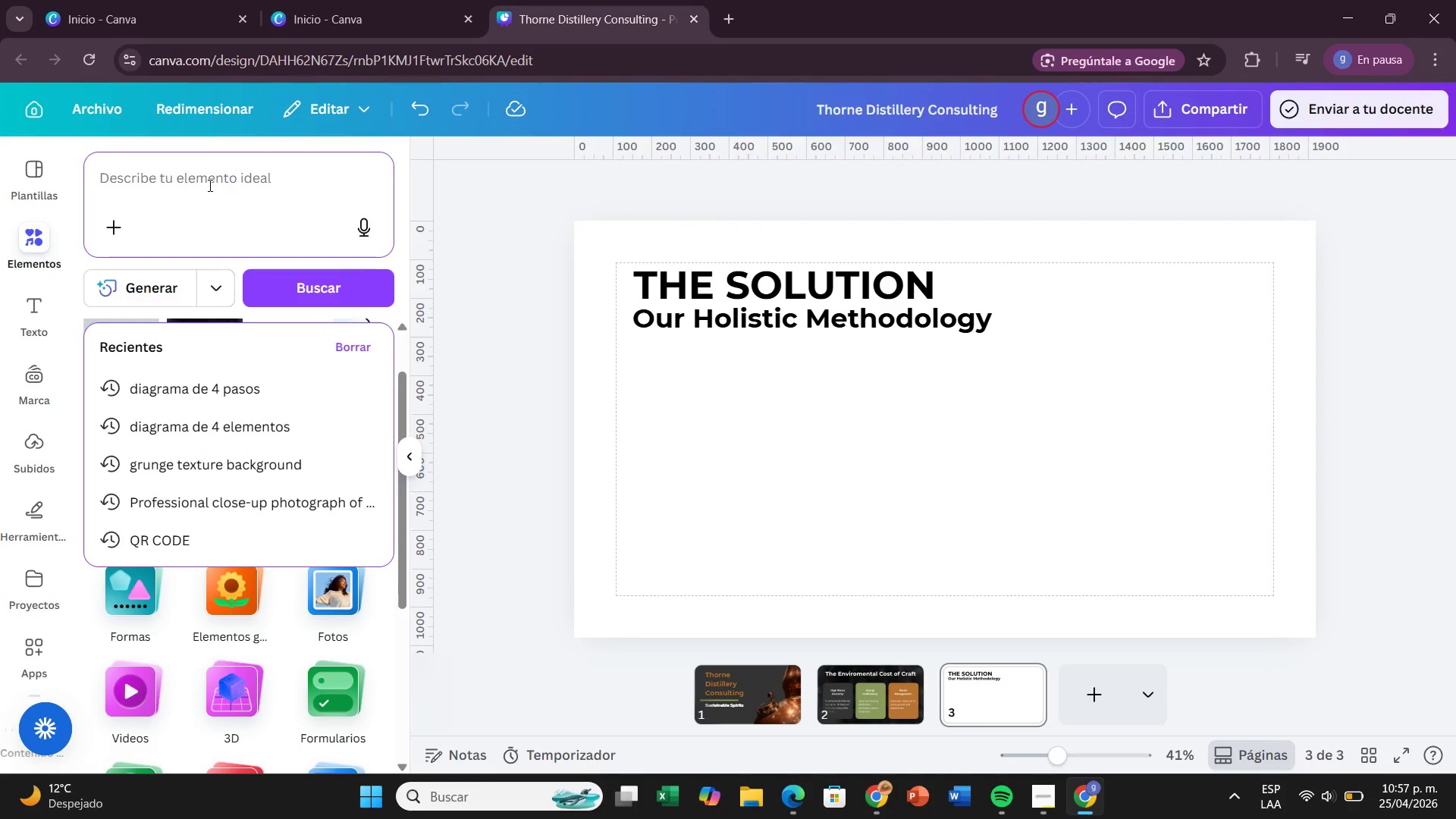 
type(process dlo)
key(Backspace)
key(Backspace)
type(flow)
key(Backspace)
key(Backspace)
key(Backspace)
key(Backspace)
key(Backspace)
type(lf)
key(Backspace)
key(Backspace)
type(flow)
 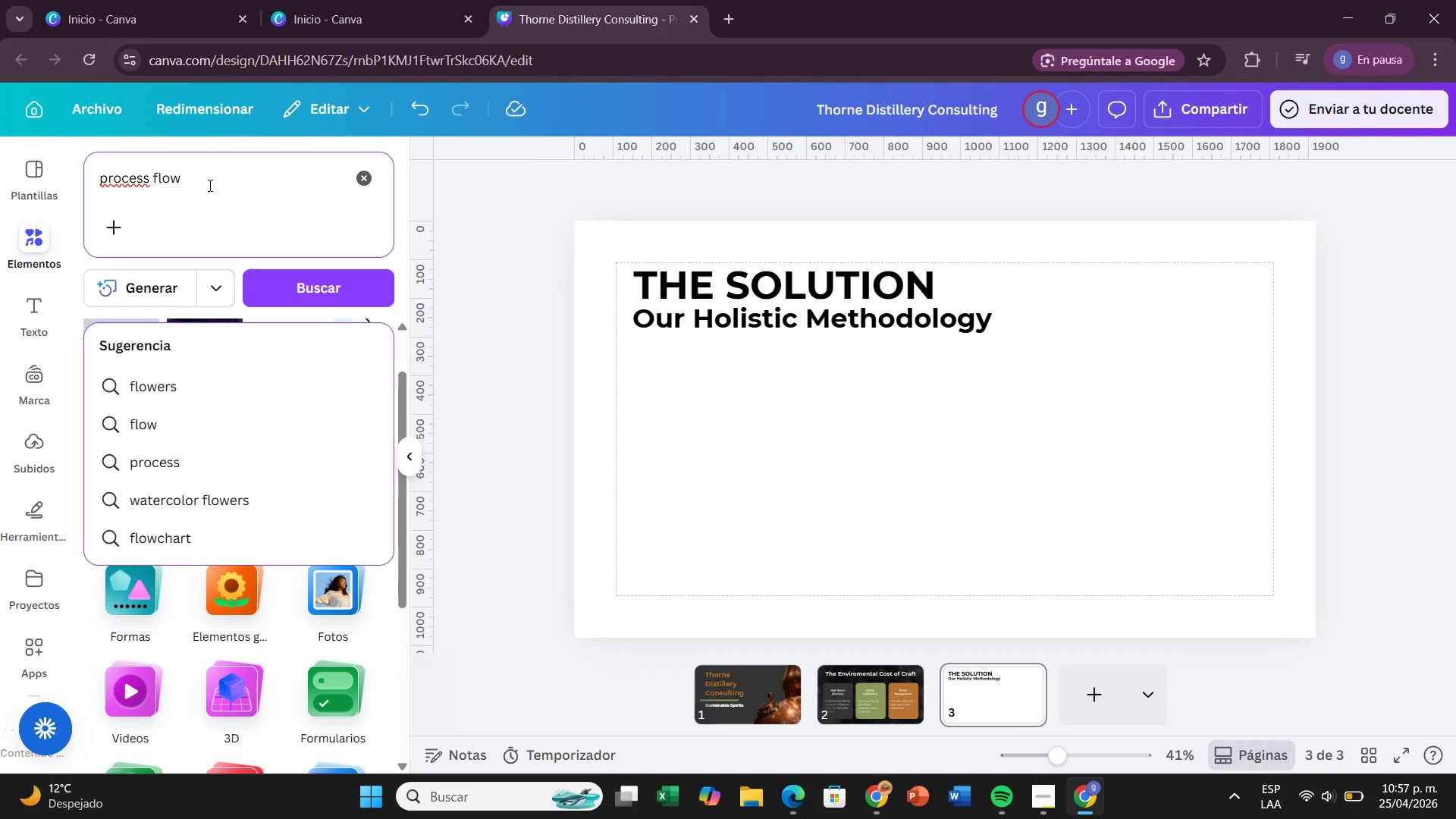 
key(Enter)
 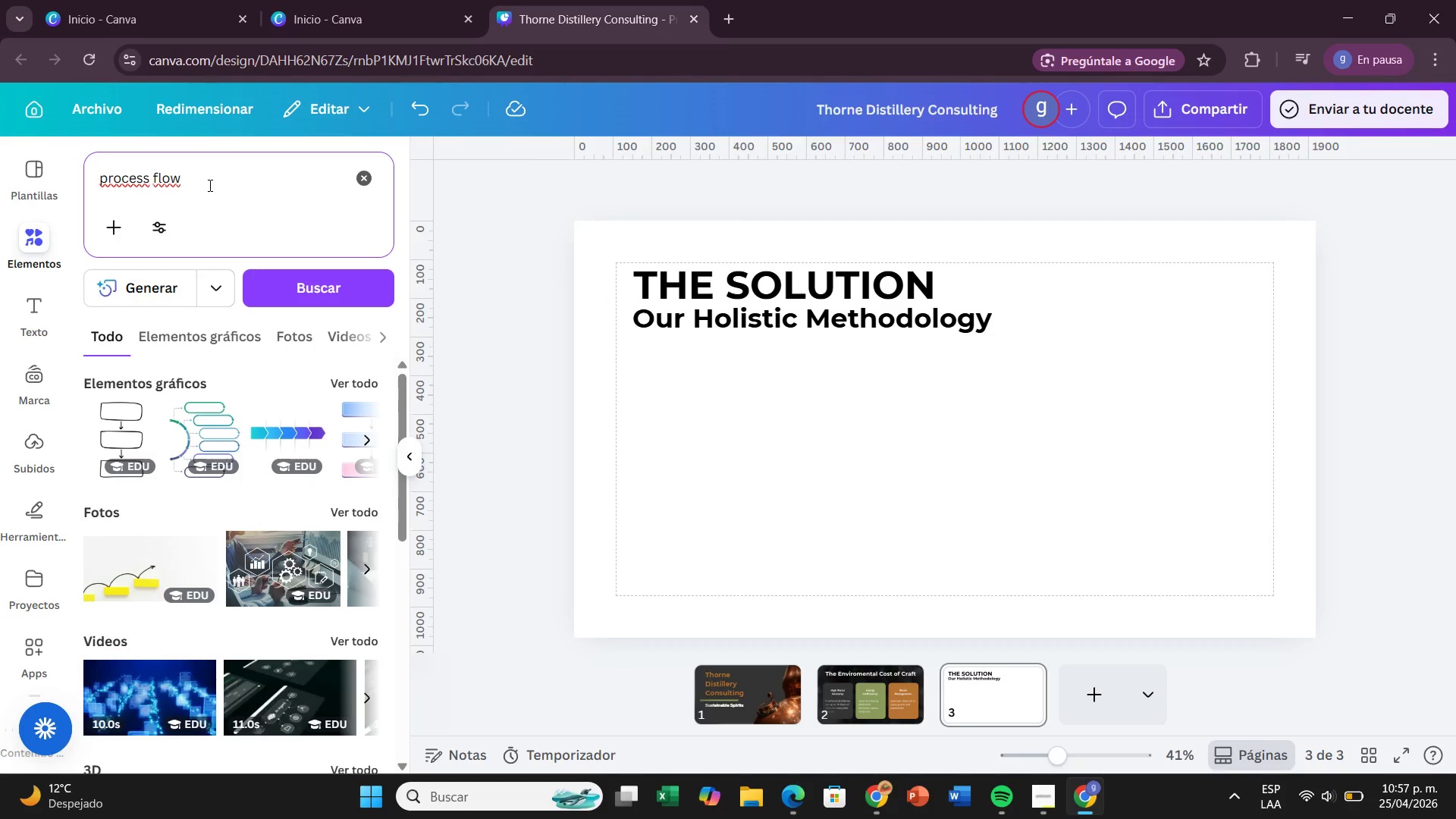 
wait(5.27)
 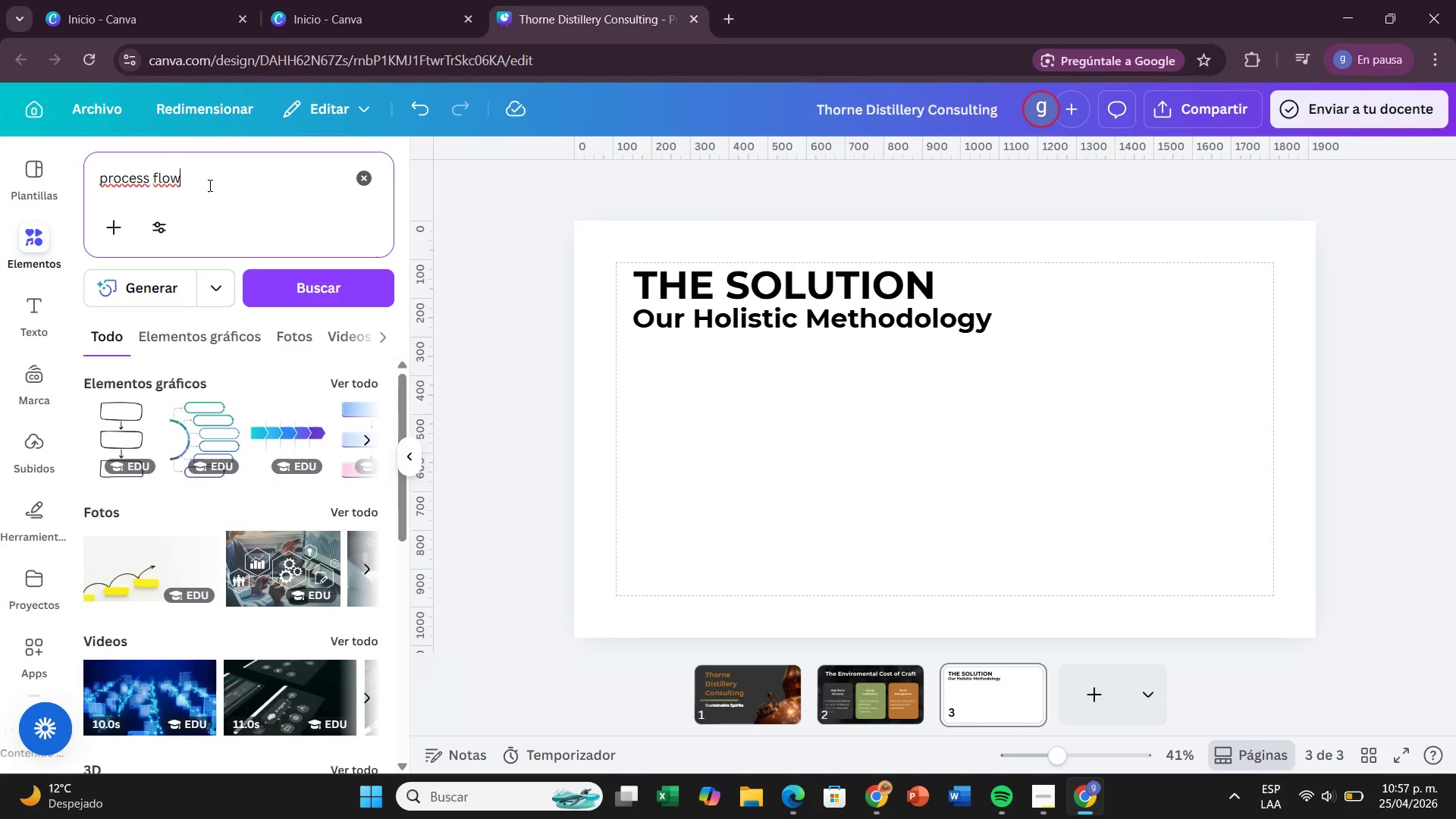 
hold_key(key=Backspace, duration=1.53)
 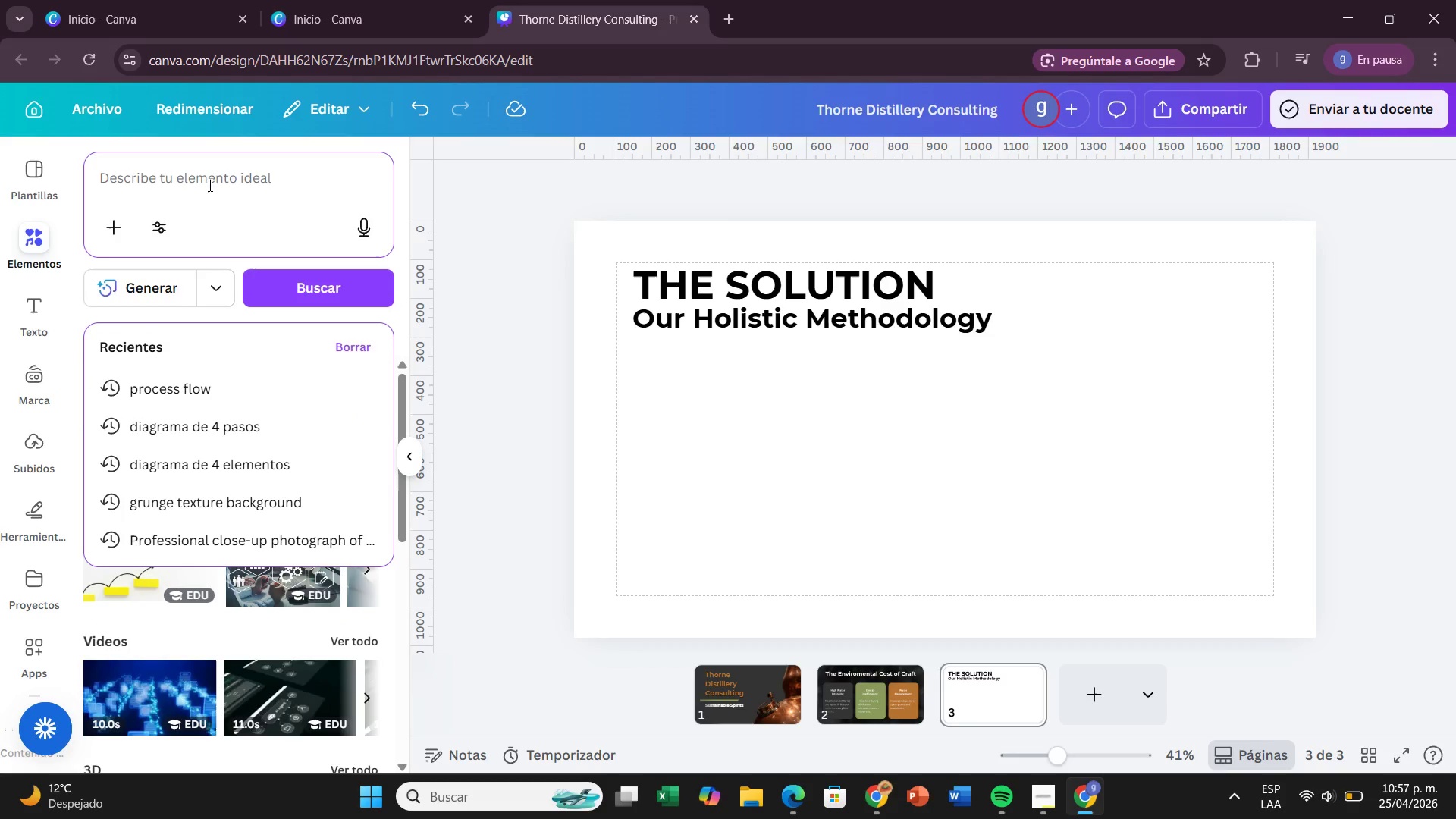 
hold_key(key=Backspace, duration=0.36)
 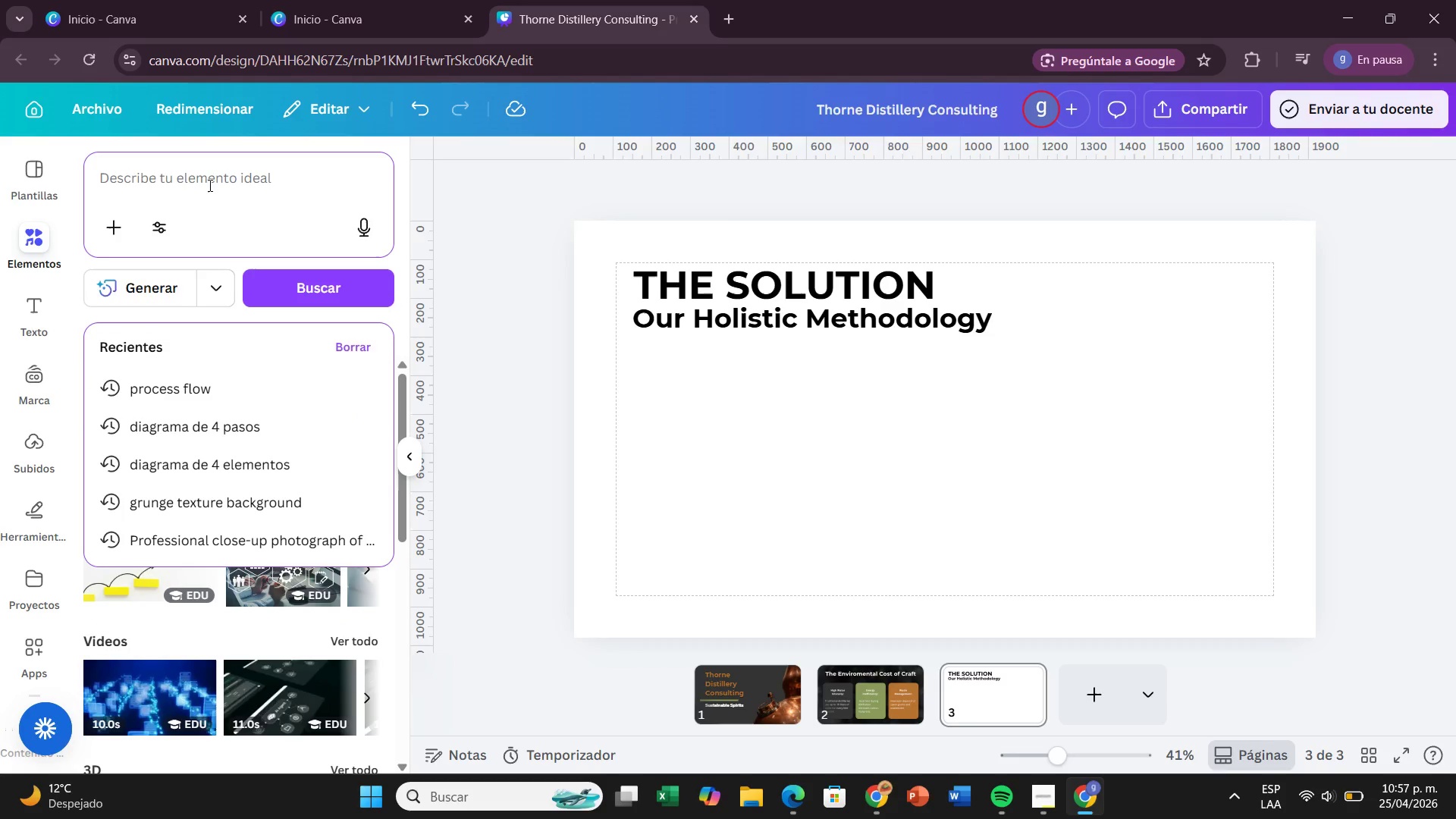 
type(Step diagram)
 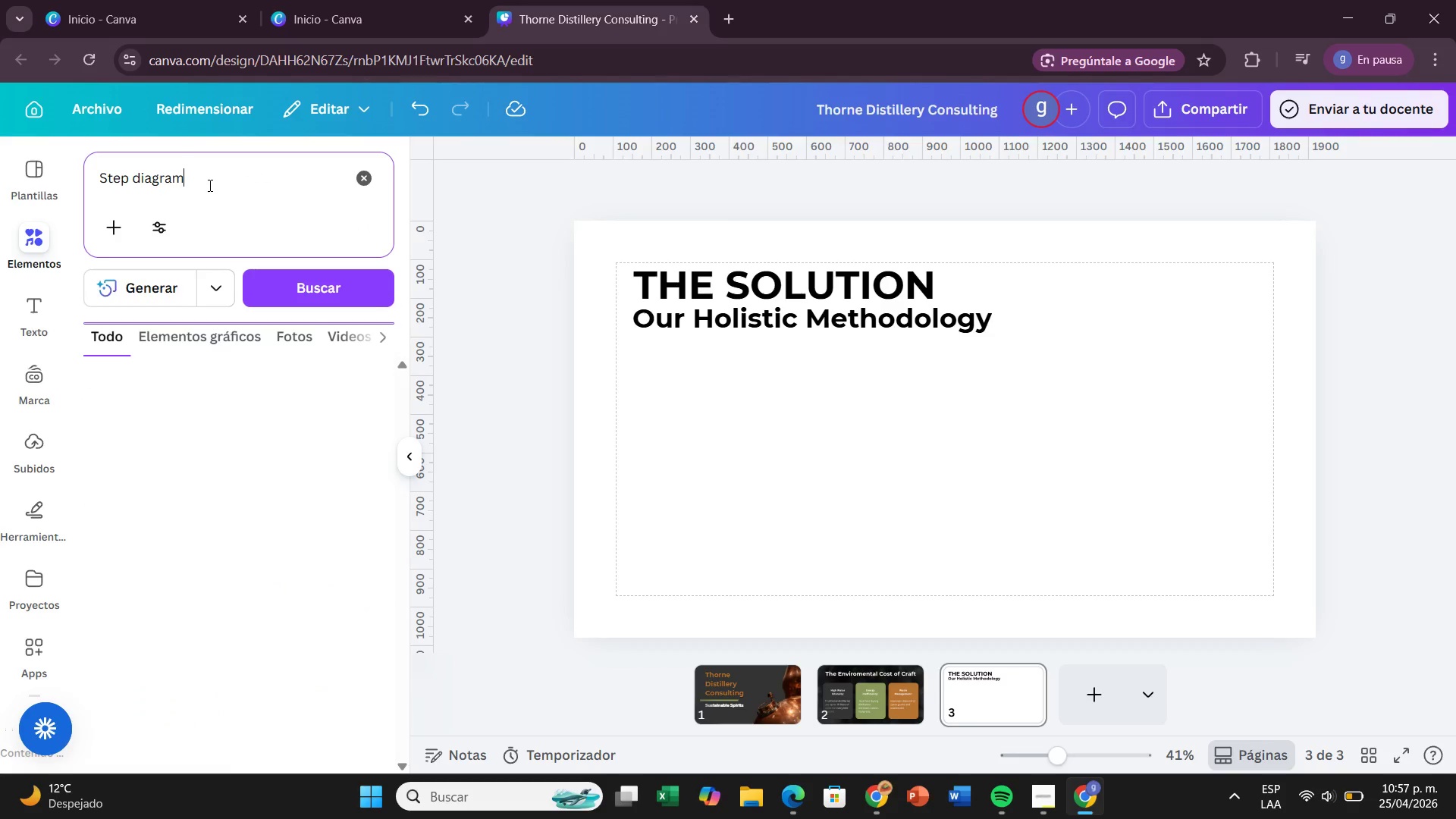 
key(Enter)
 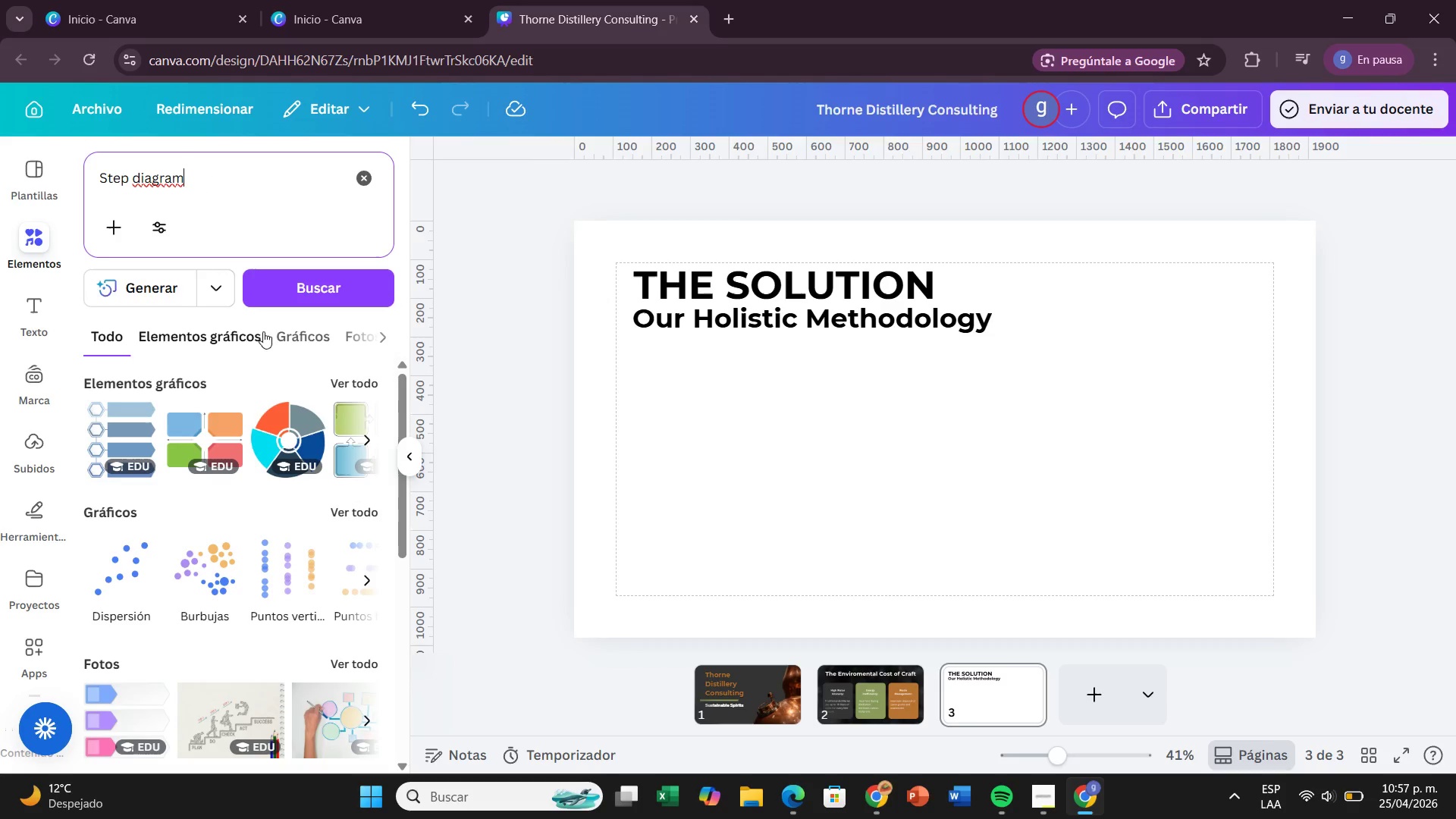 
left_click([300, 336])
 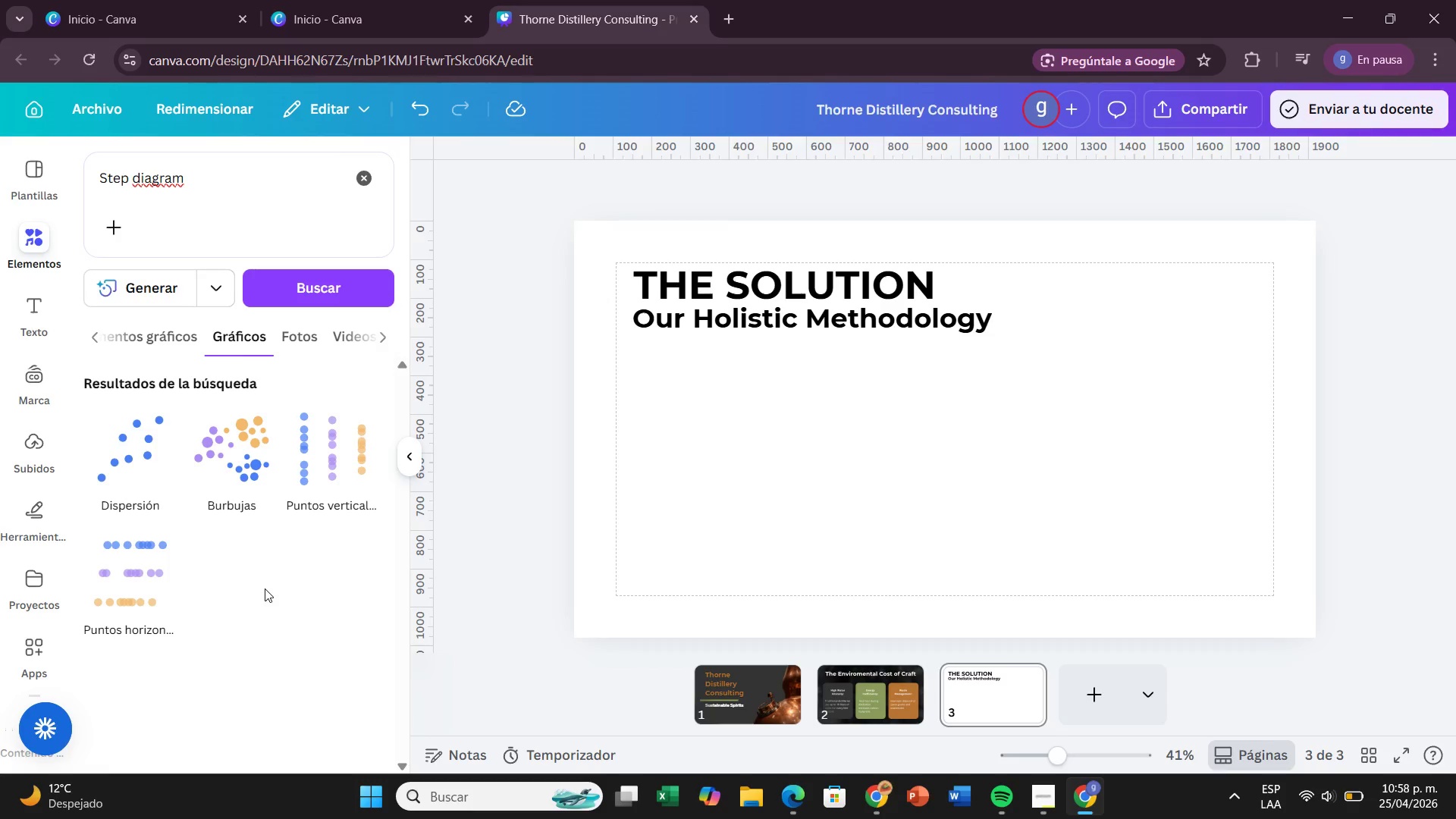 
wait(39.52)
 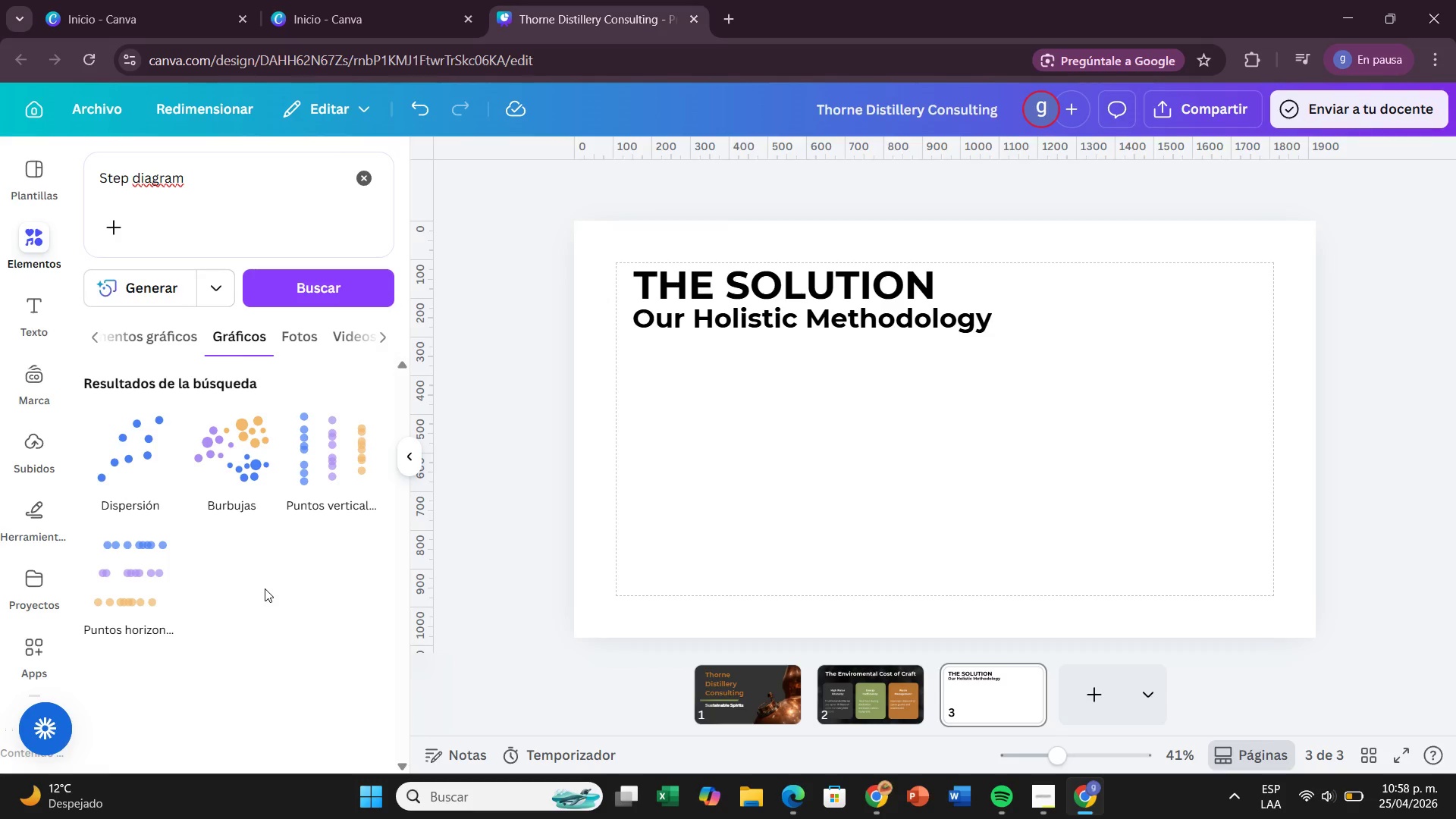 
left_click([91, 350])
 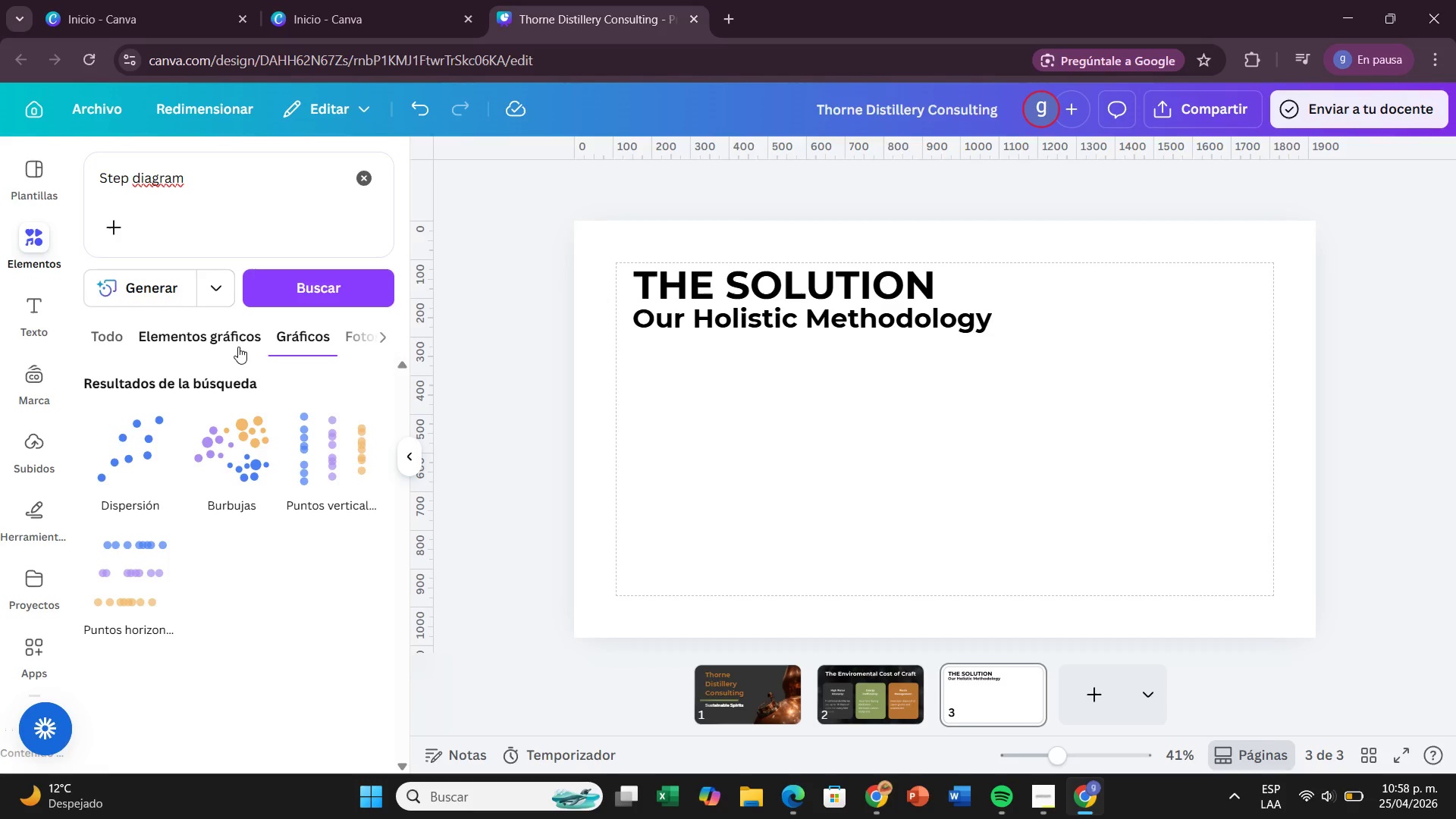 
left_click([236, 347])
 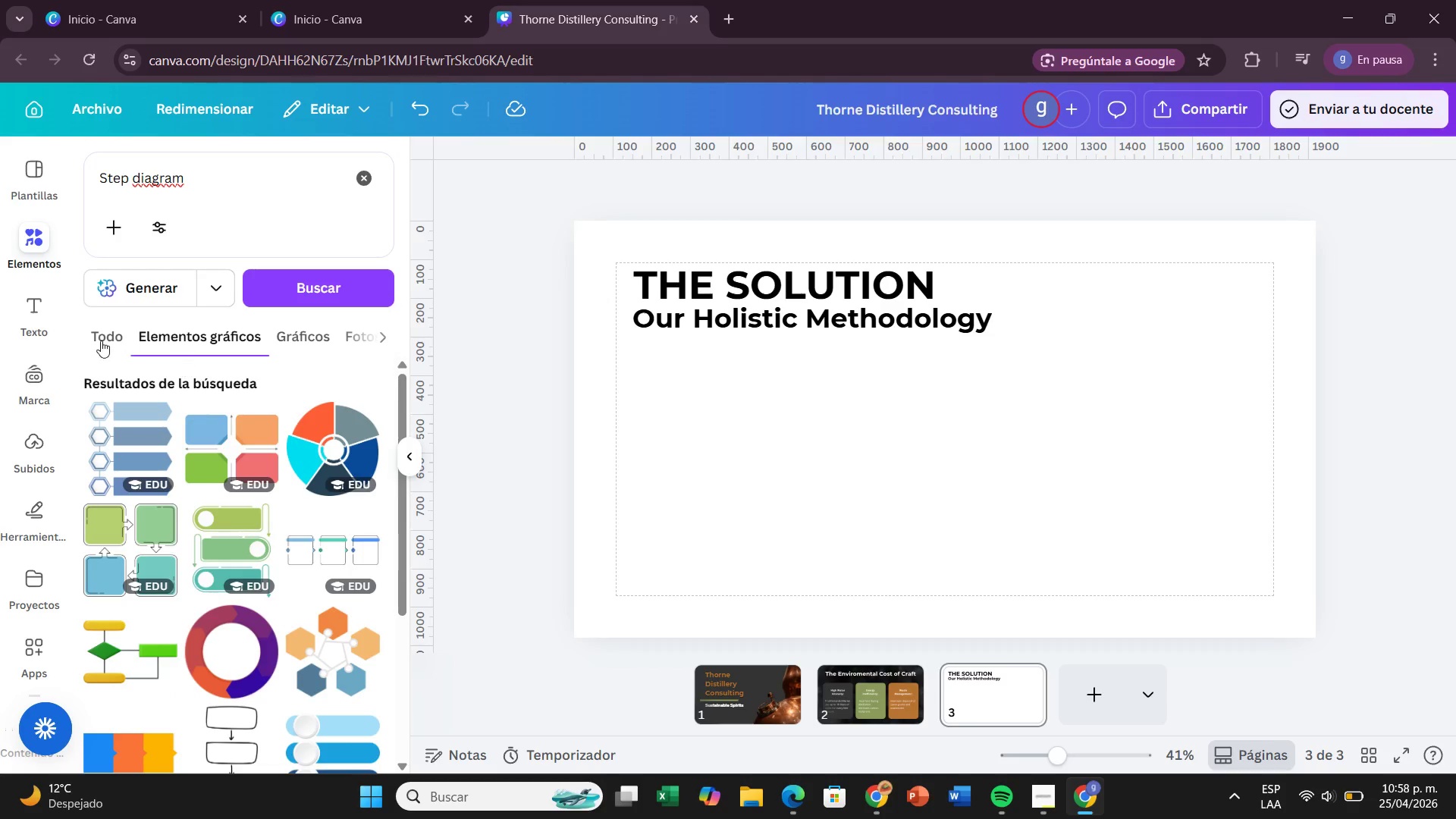 
left_click([101, 340])
 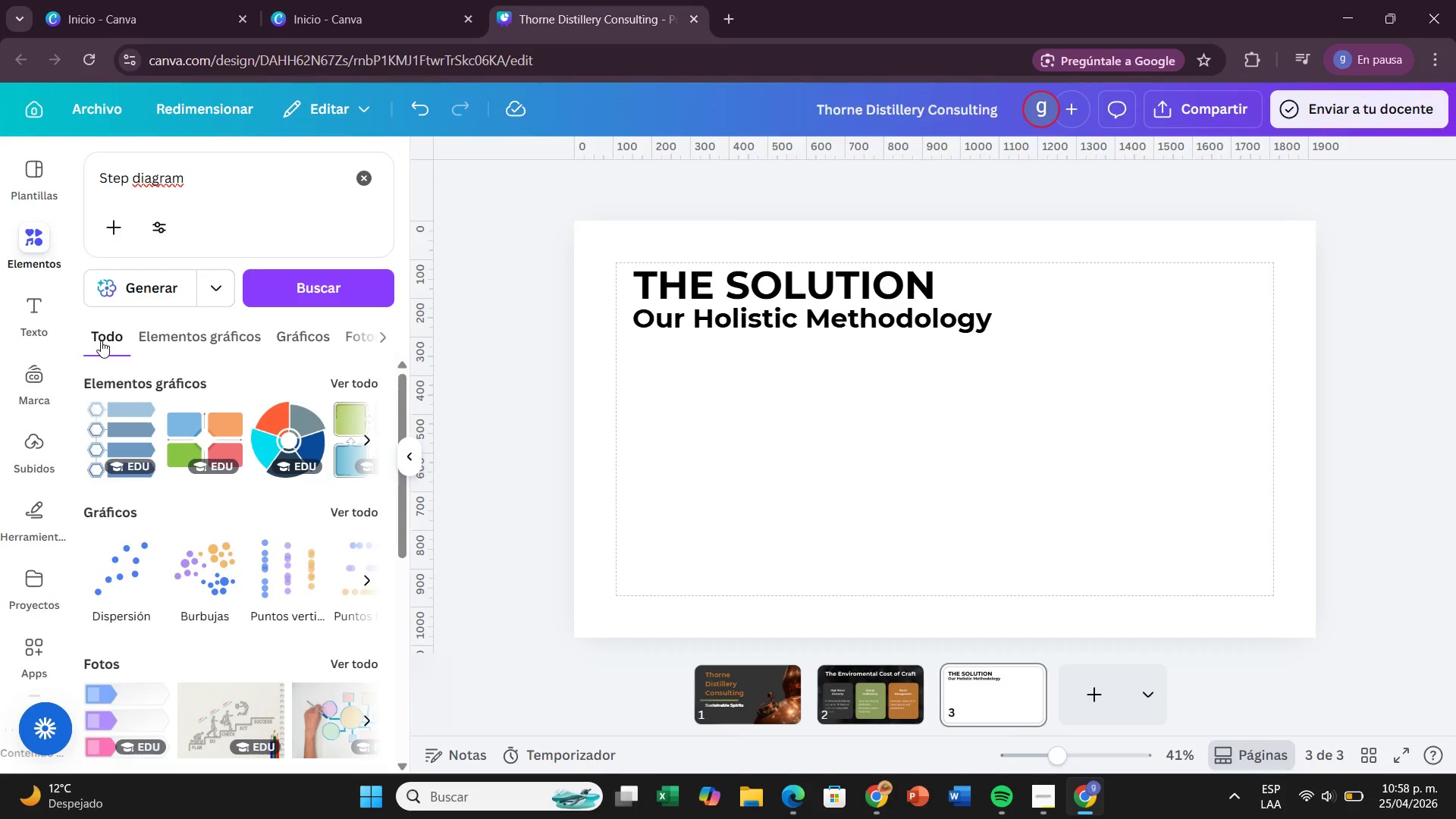 
wait(13.08)
 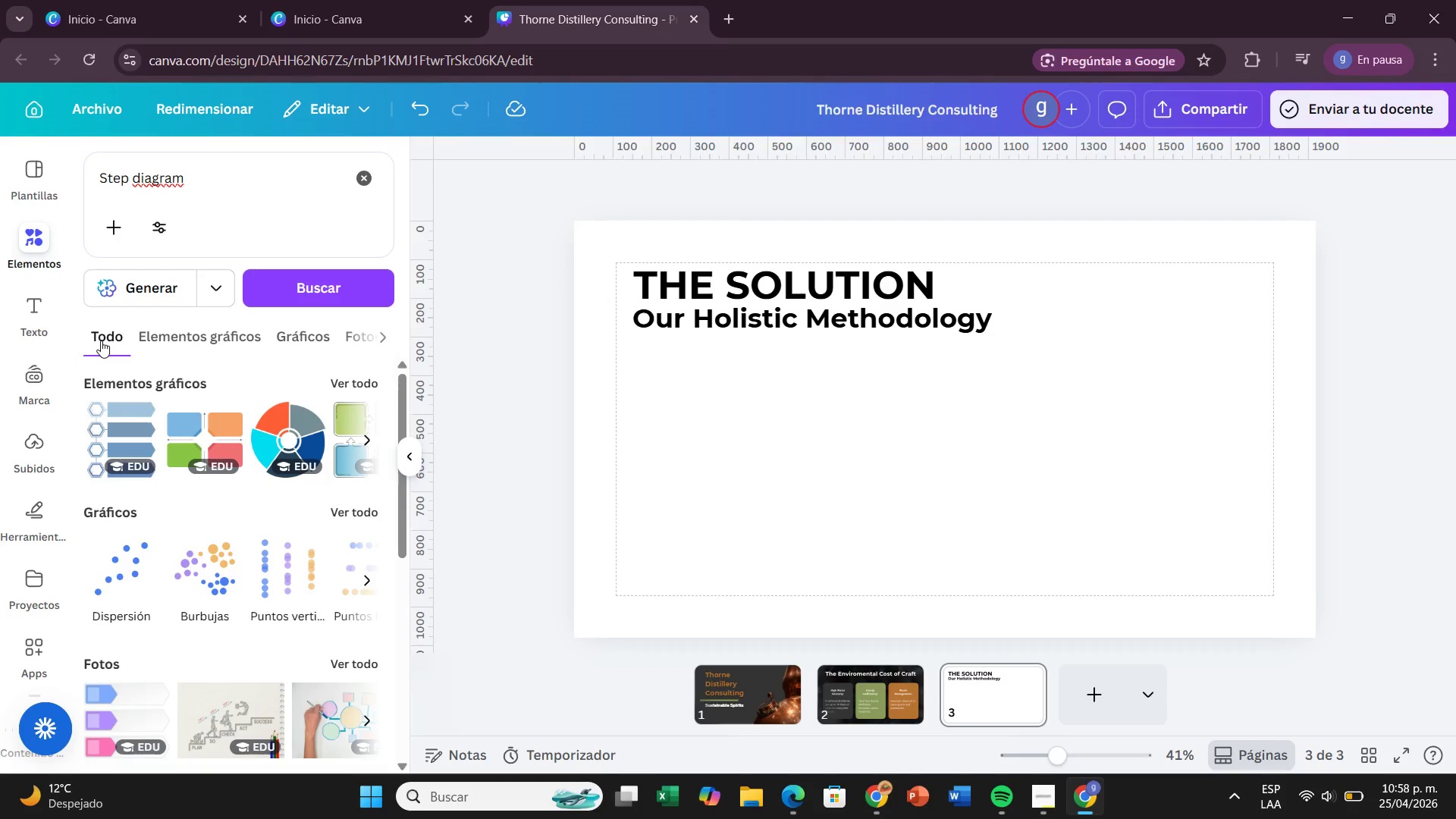 
left_click([1153, 515])
 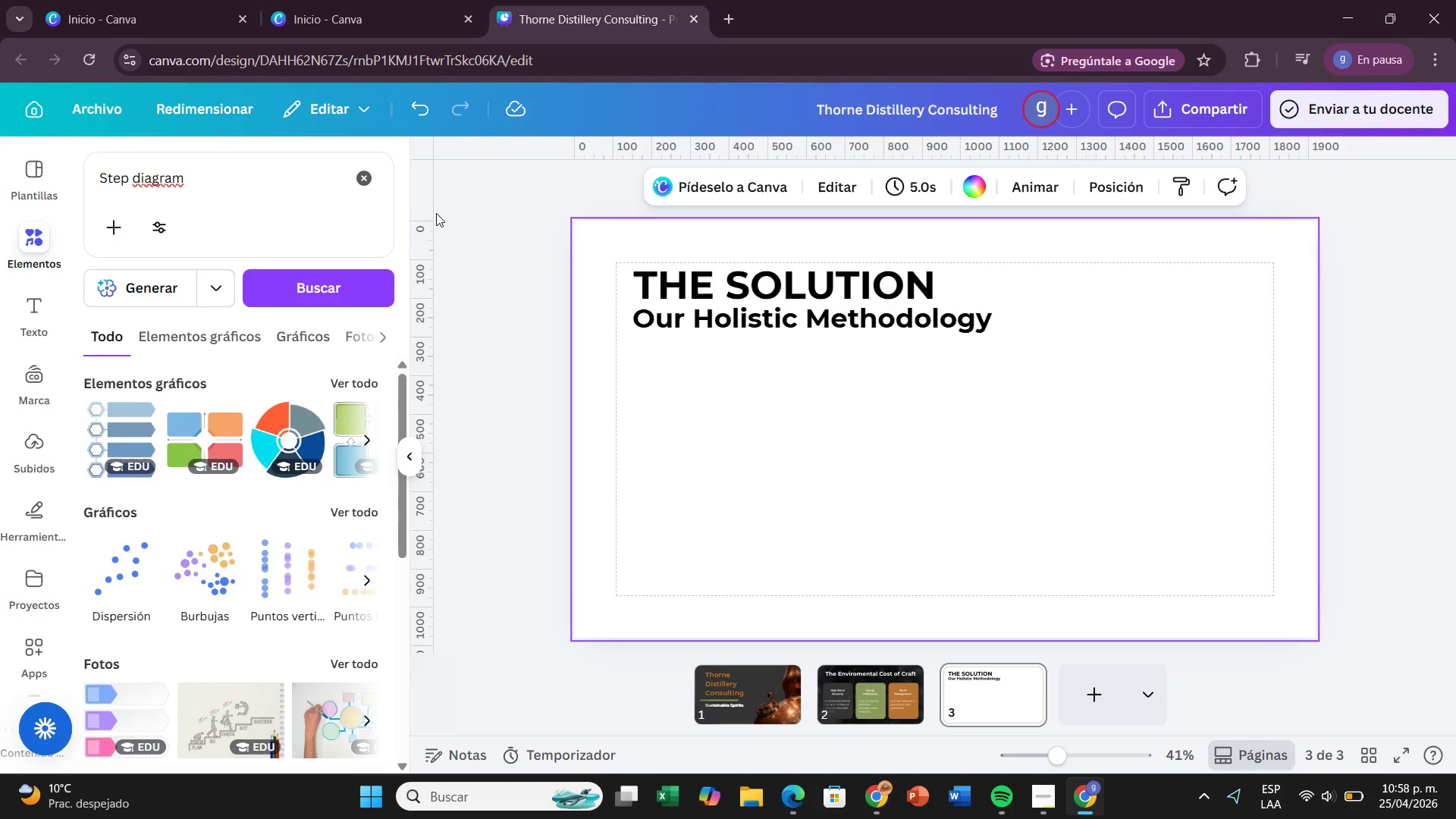 
left_click([364, 174])
 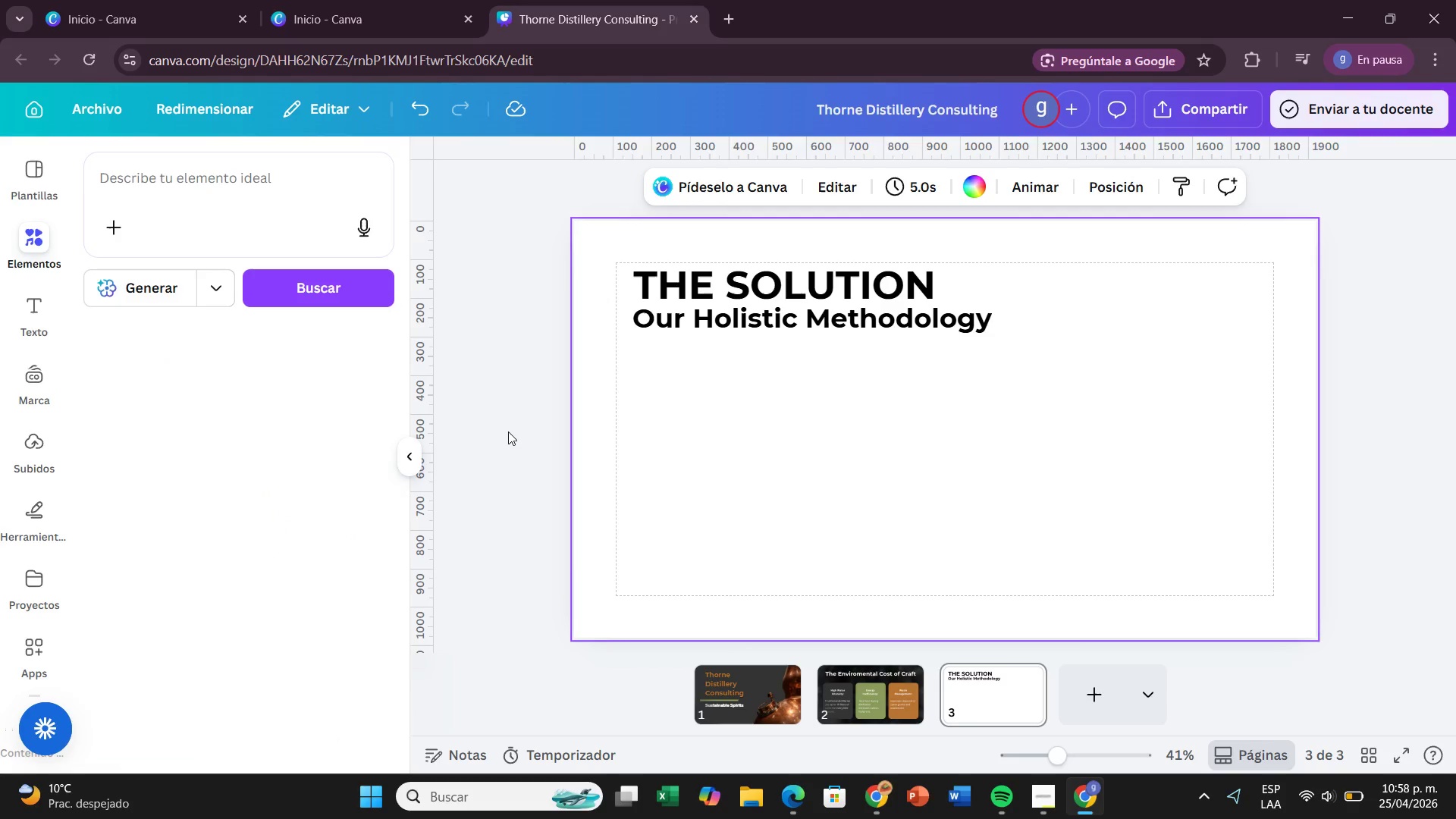 
left_click([508, 431])
 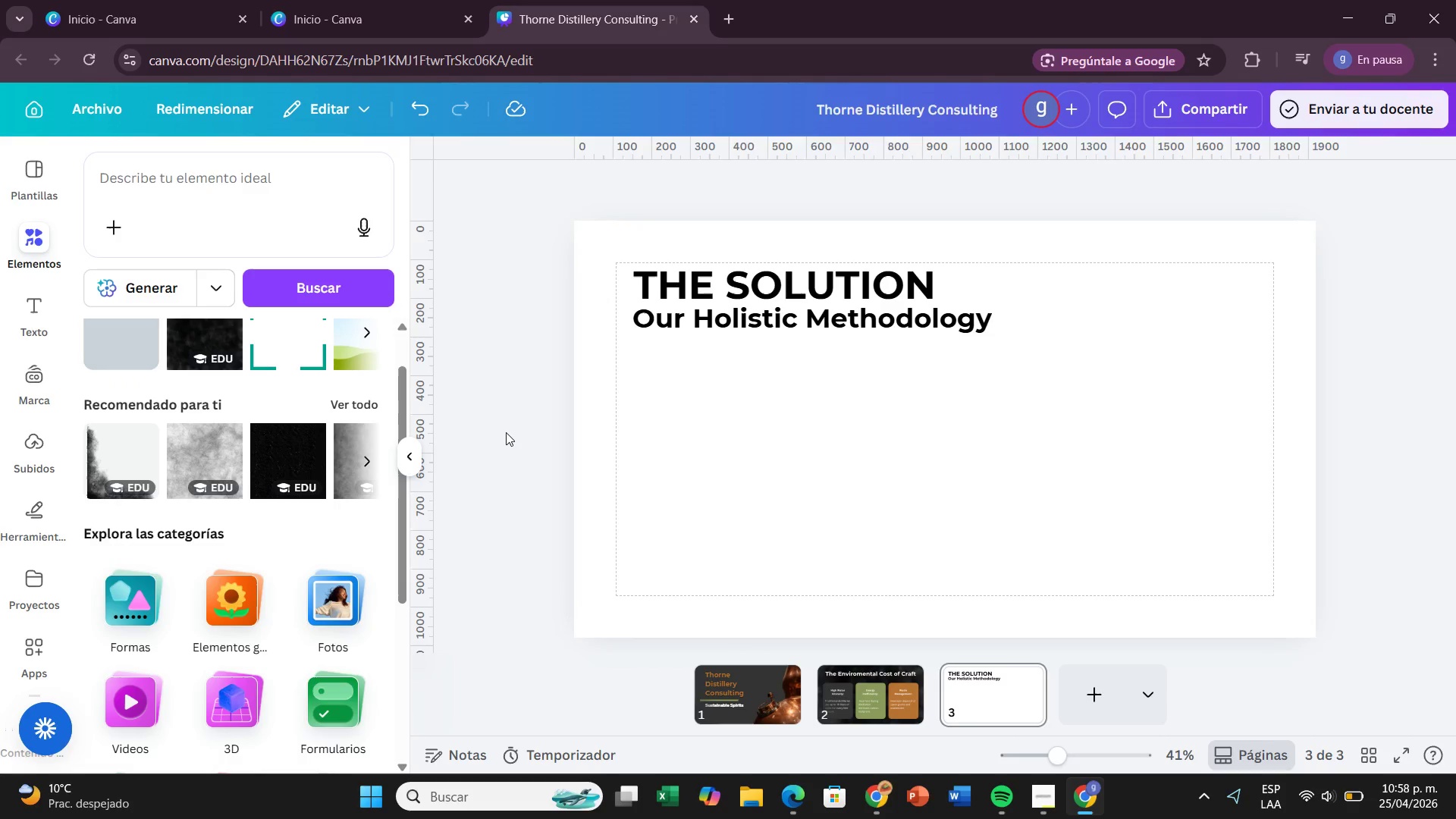 
key(C)
 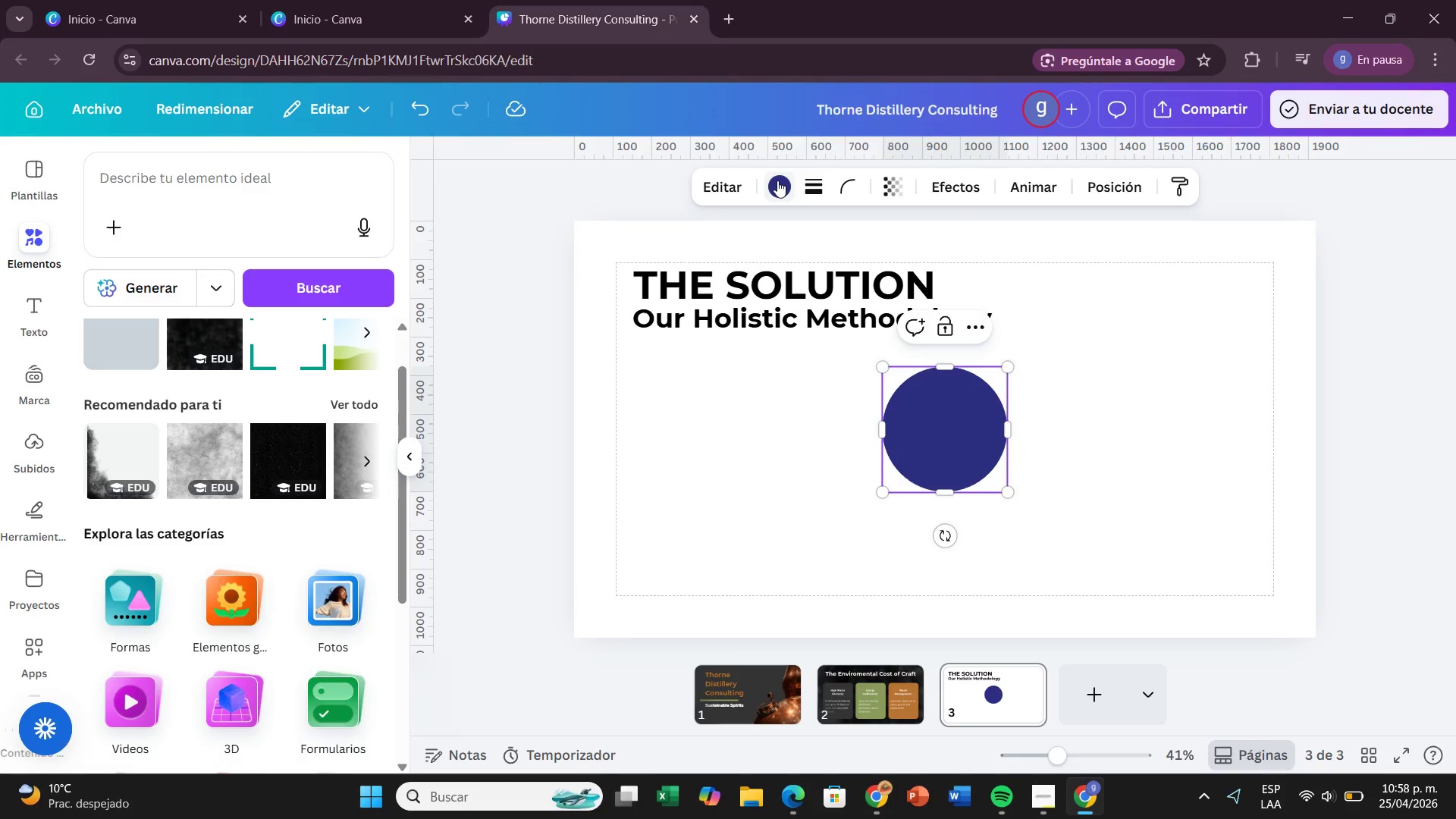 
left_click([777, 180])
 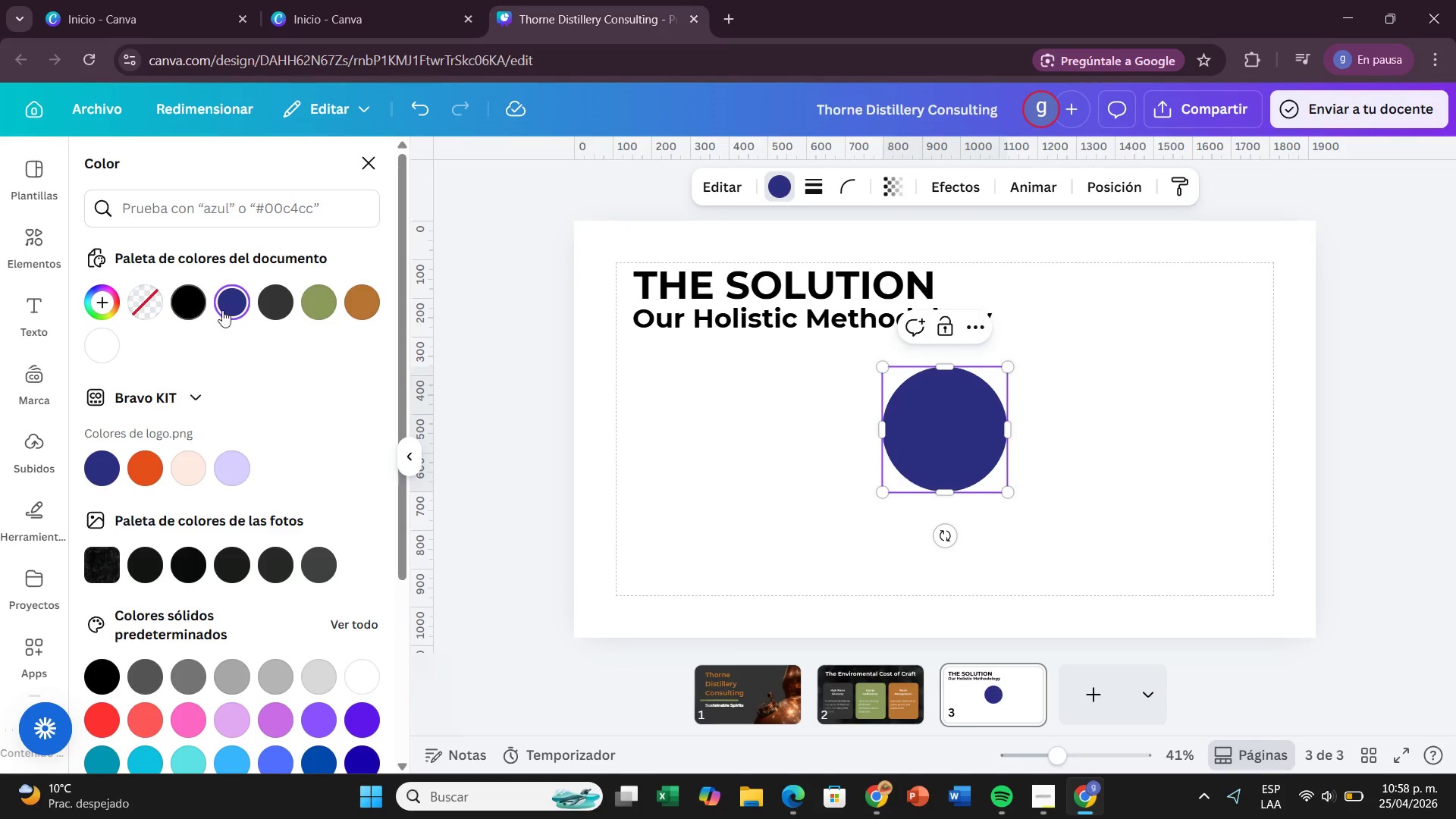 
mouse_move([344, 293])
 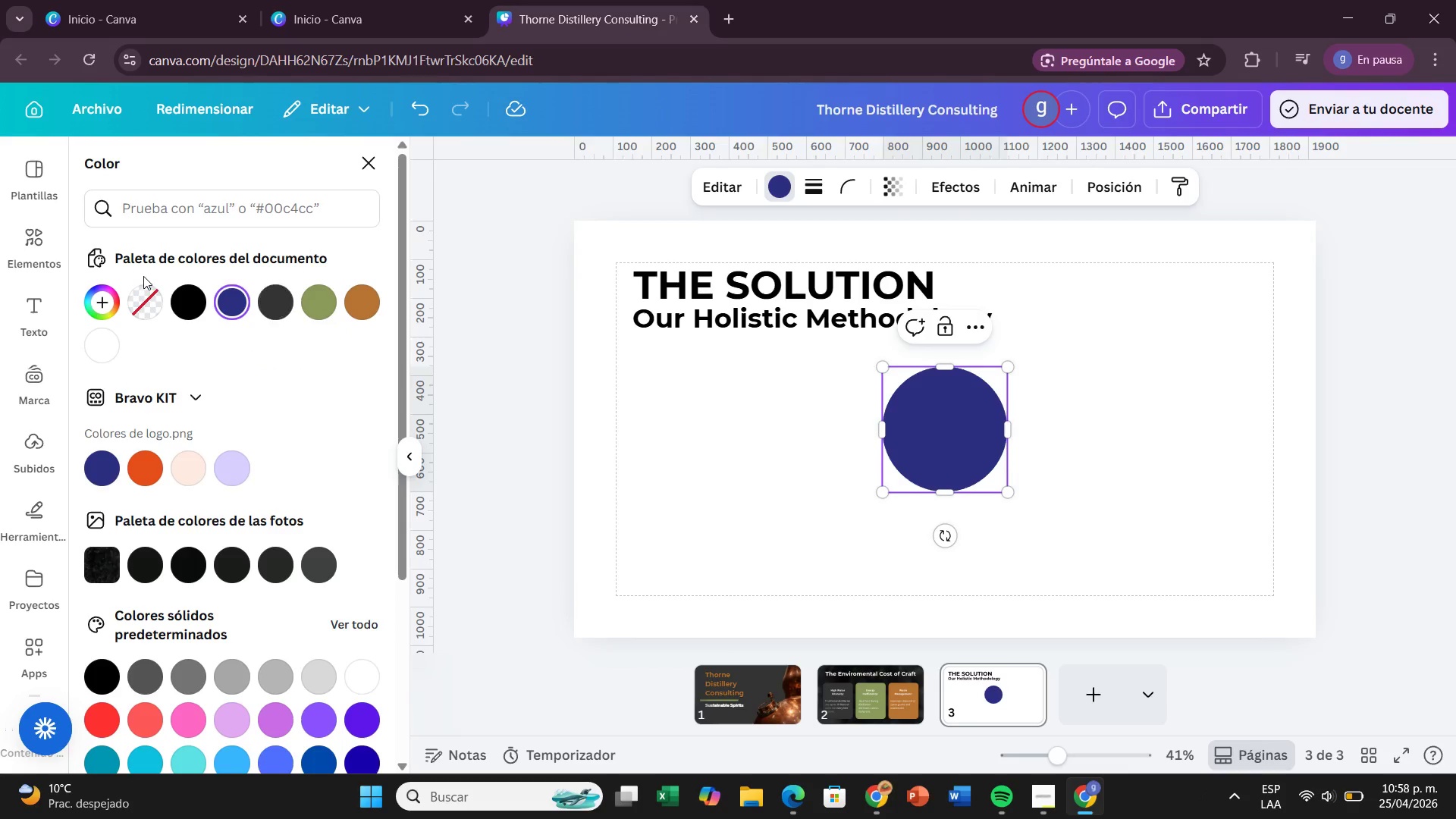 
left_click([140, 293])
 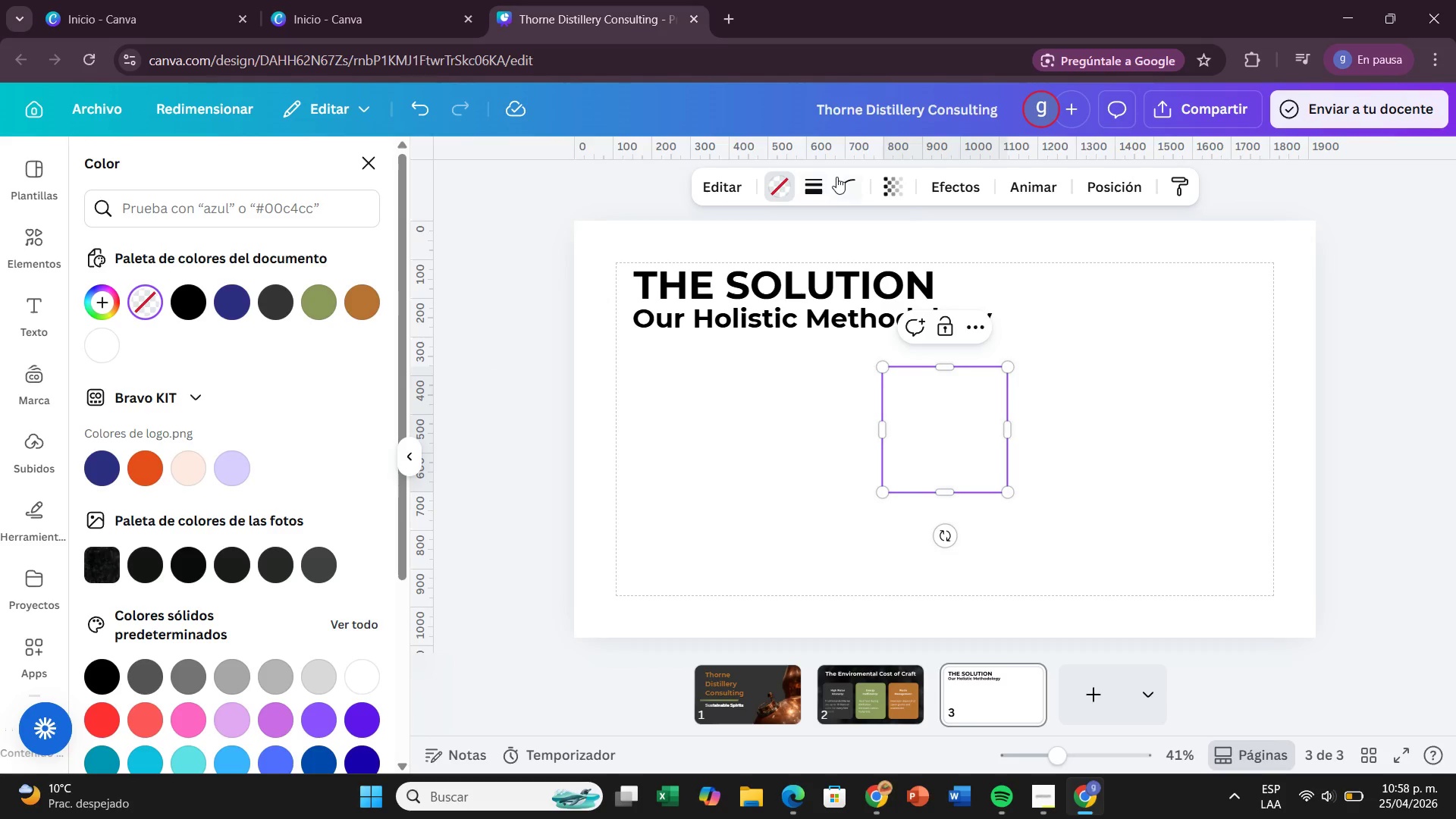 
left_click([837, 187])
 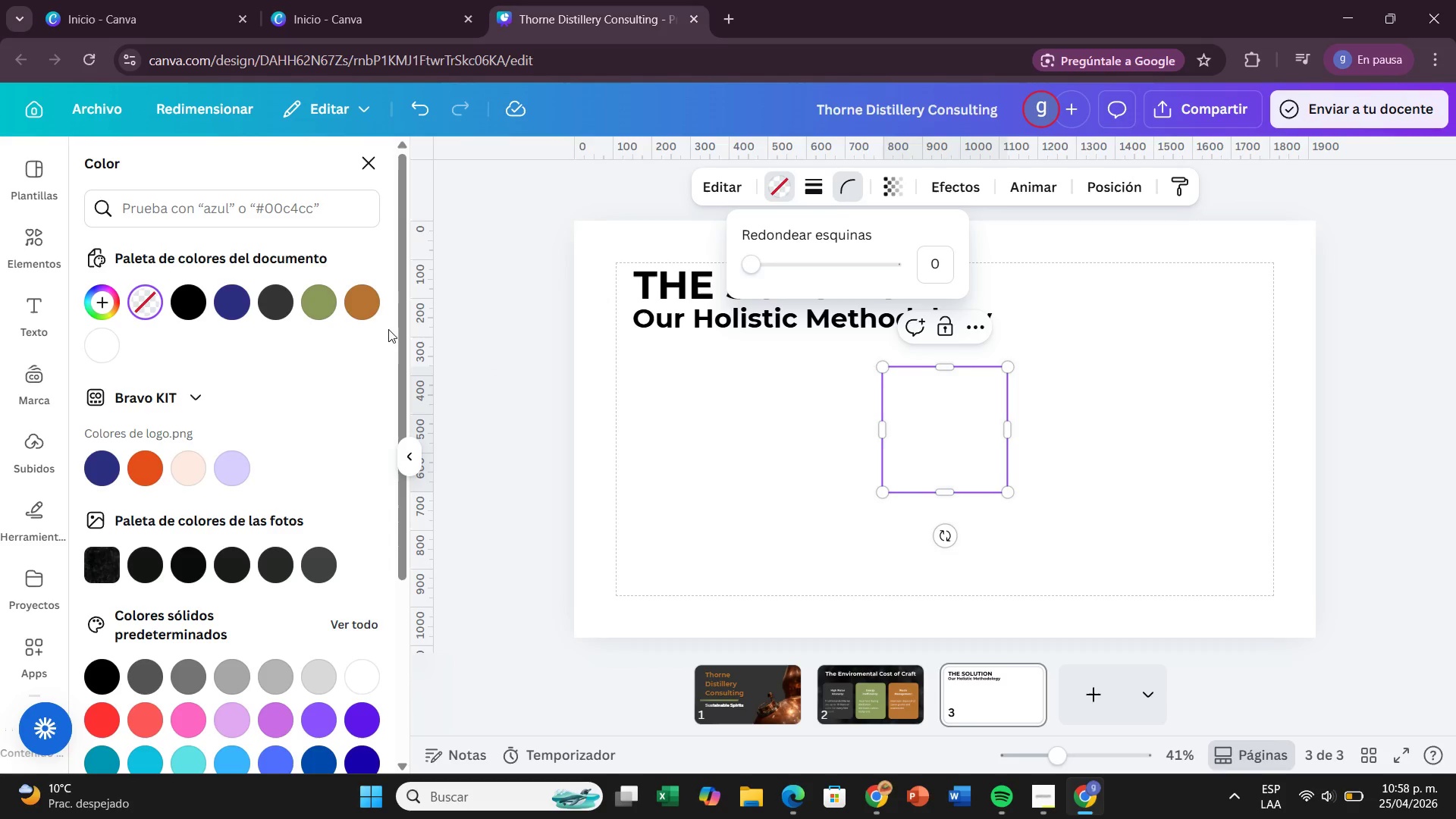 
left_click([375, 306])
 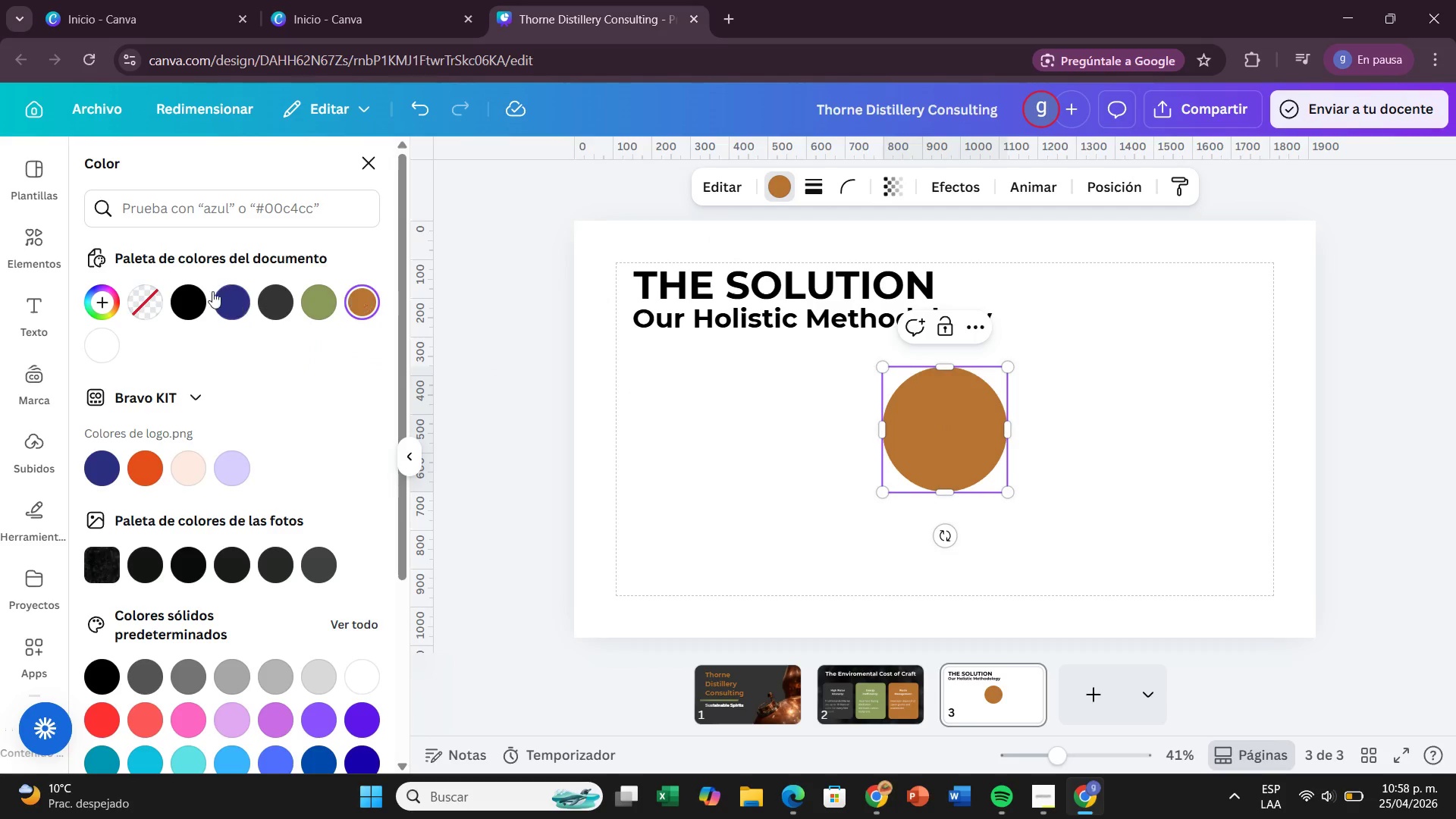 
left_click([146, 290])
 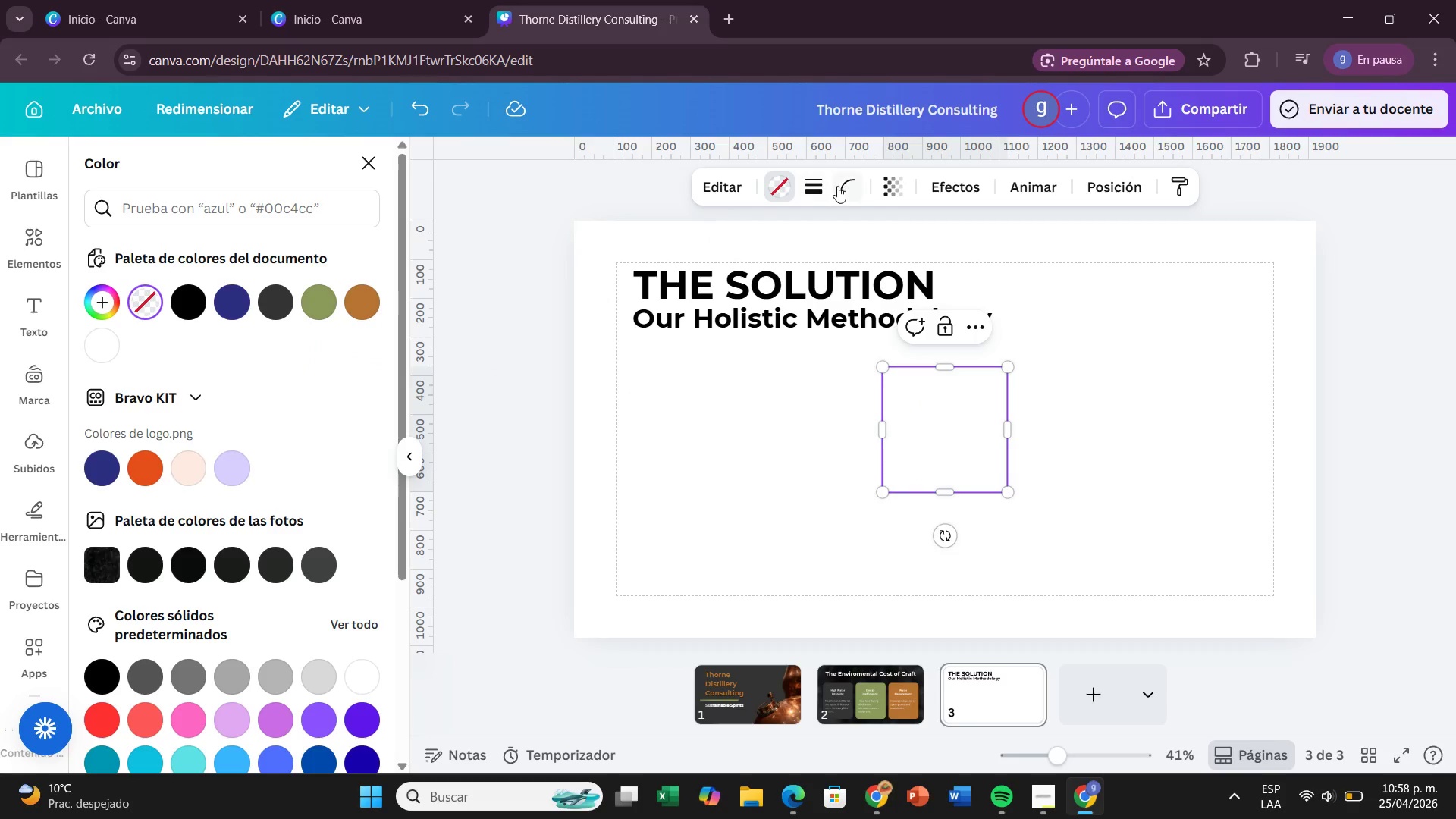 
left_click([837, 186])
 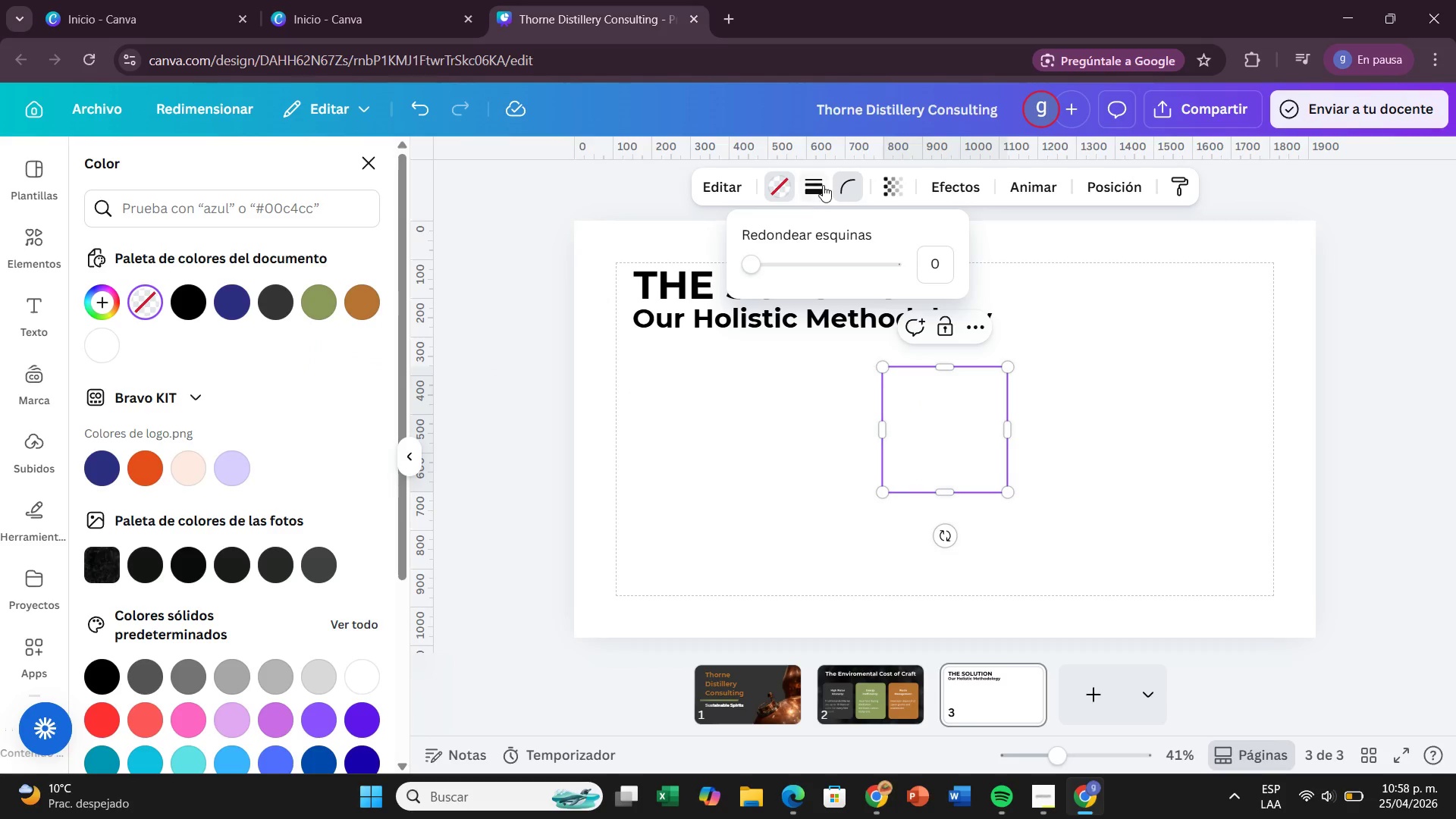 
left_click([823, 184])
 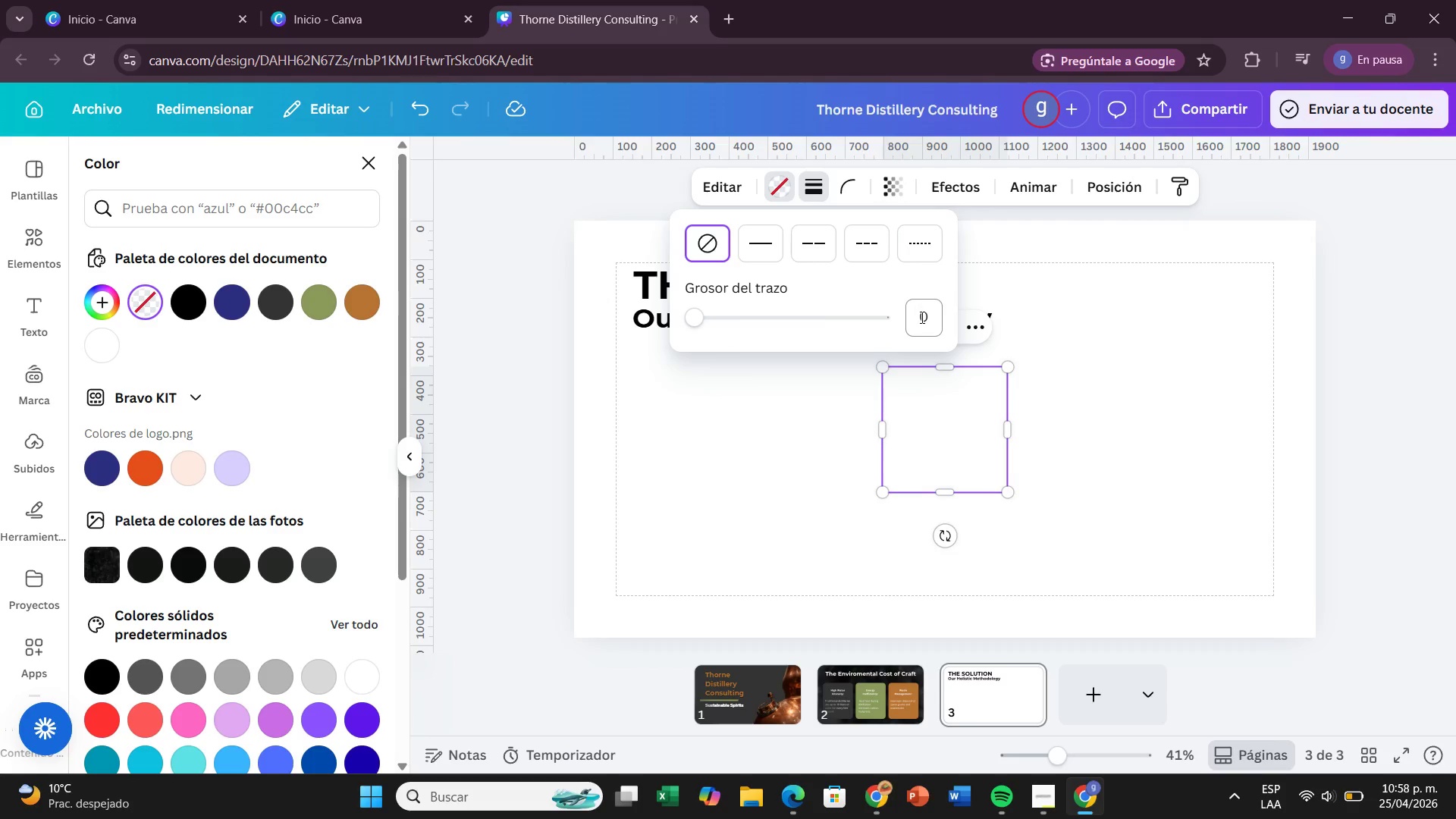 
left_click([918, 317])
 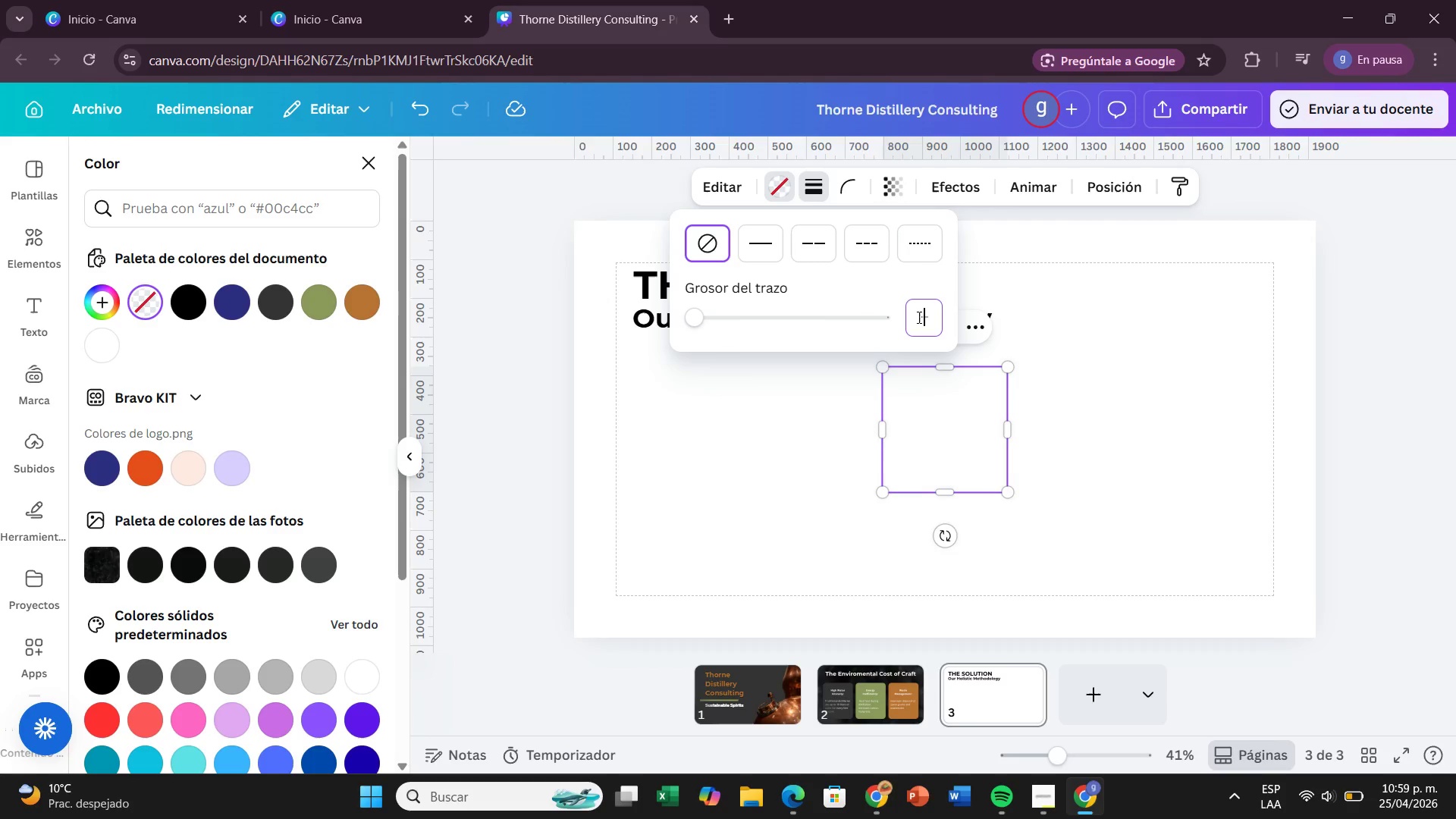 
key(Backspace)
 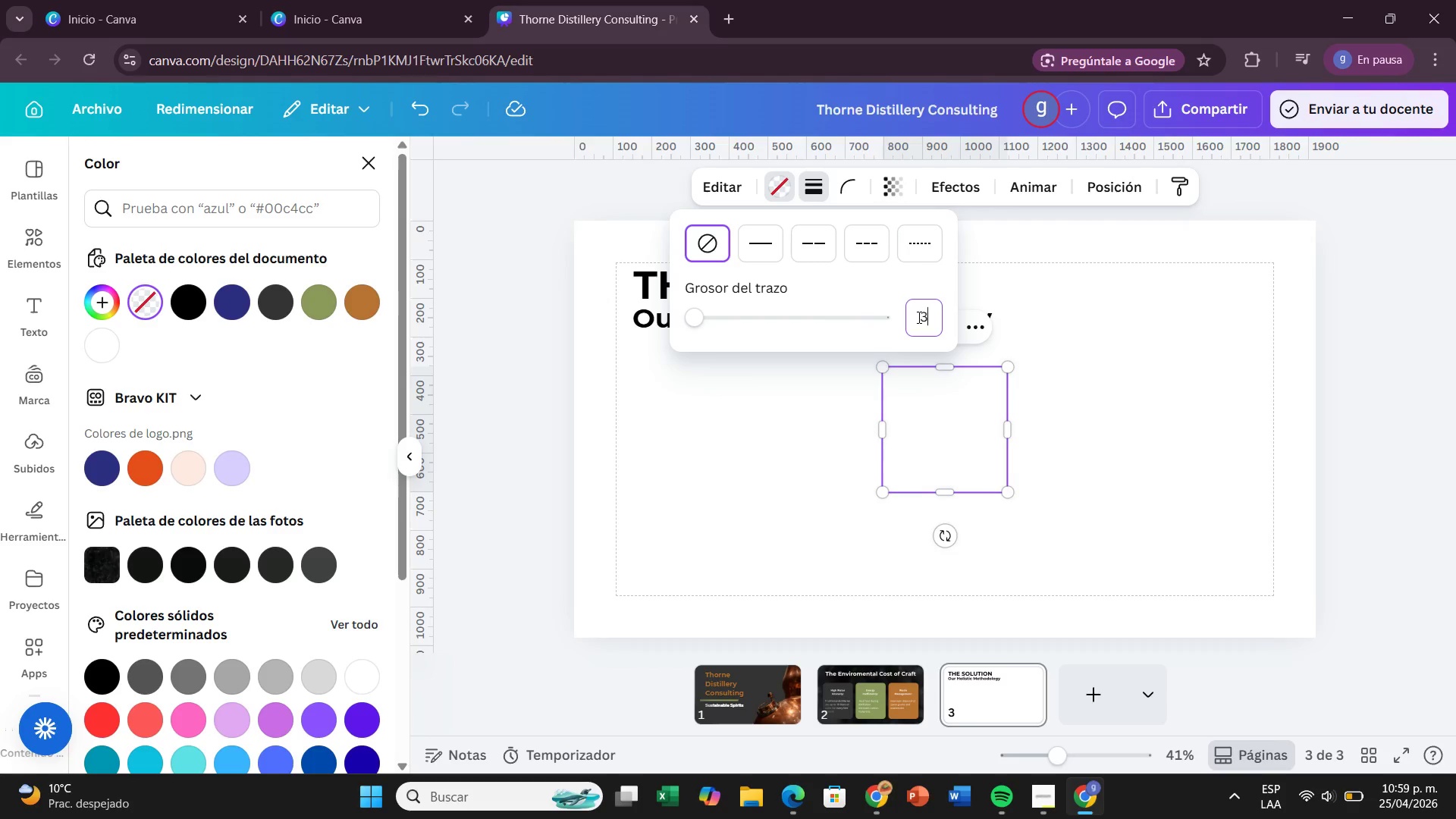 
key(3)
 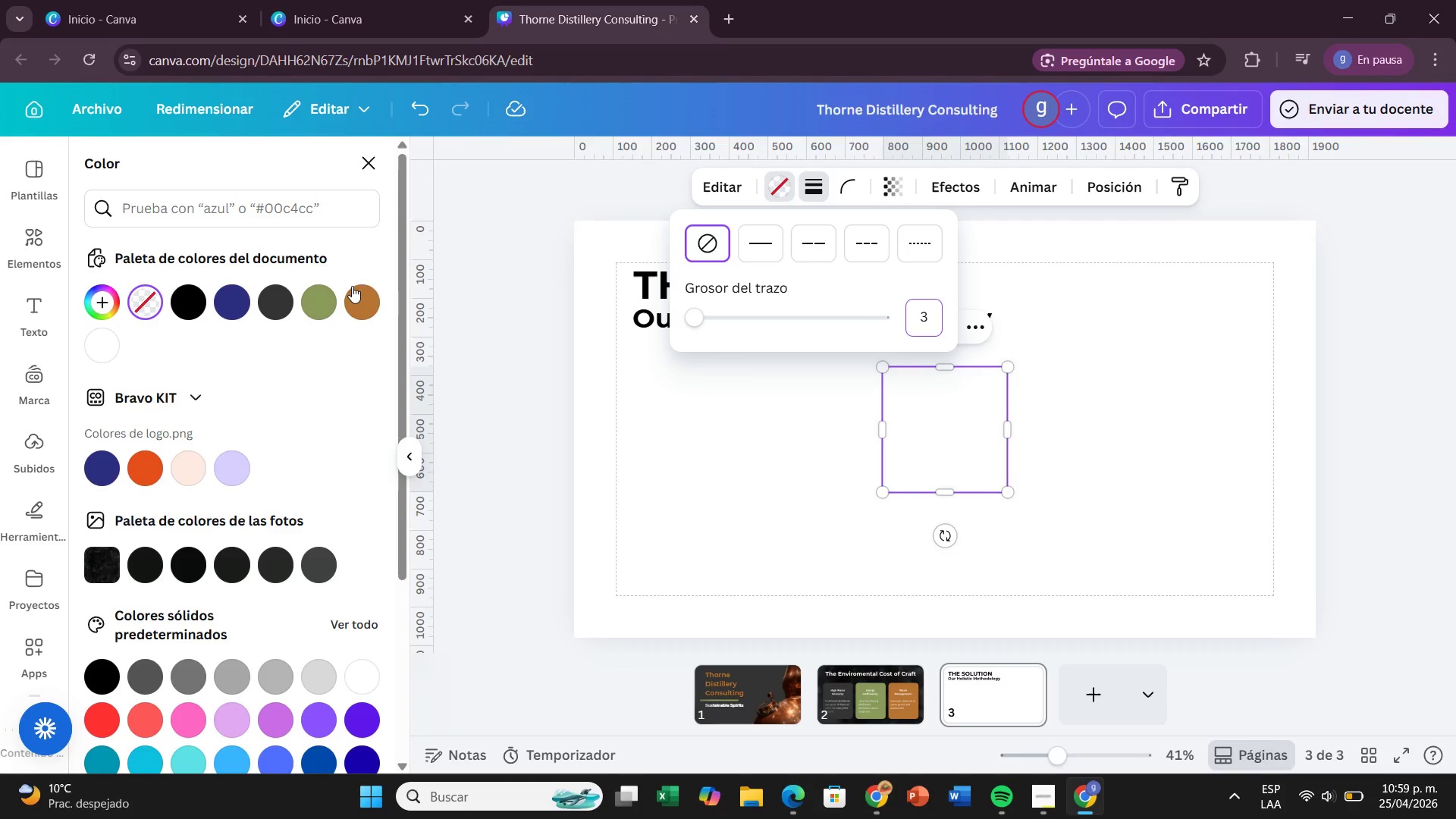 
left_click([353, 290])
 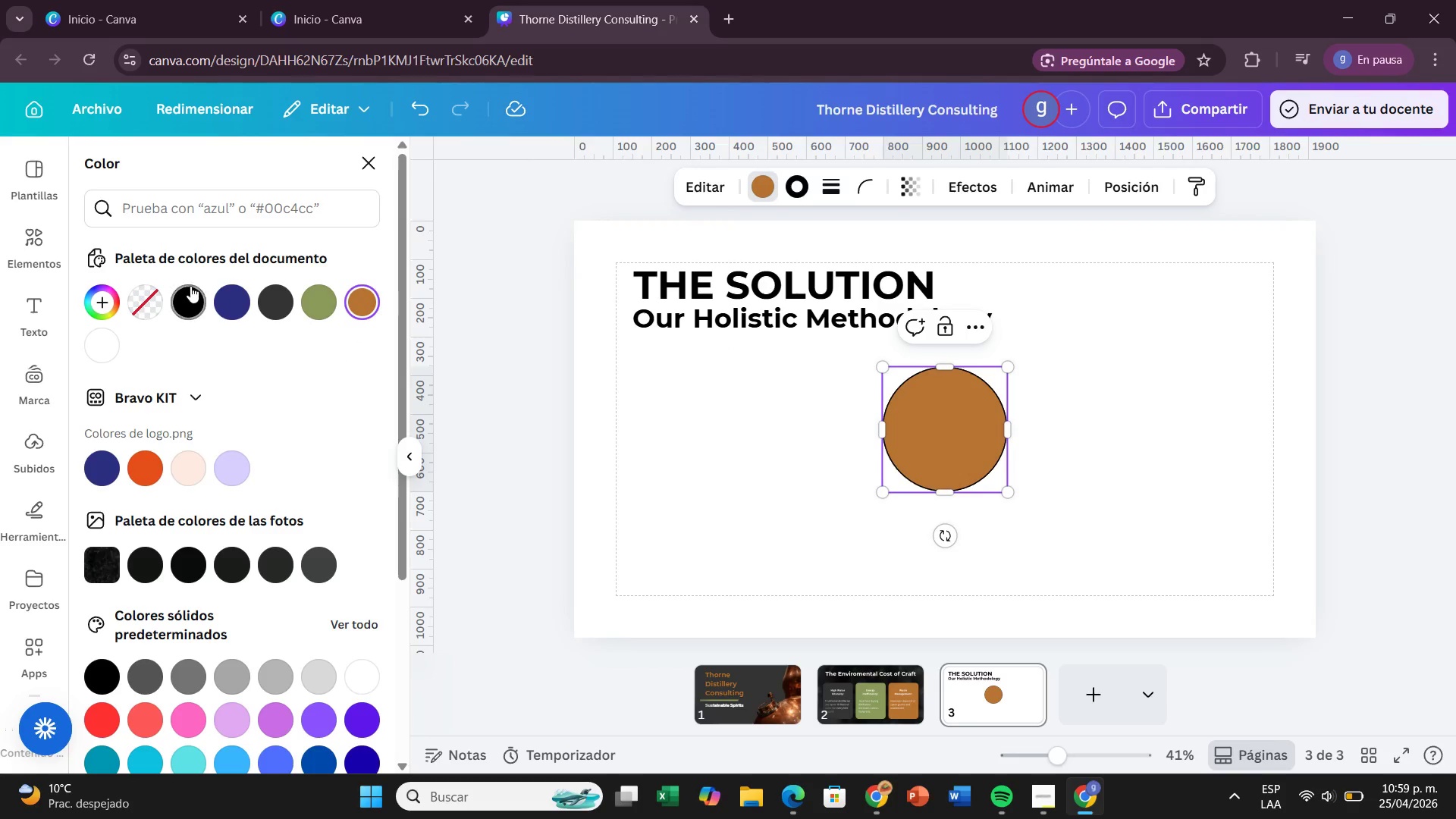 
left_click([151, 300])
 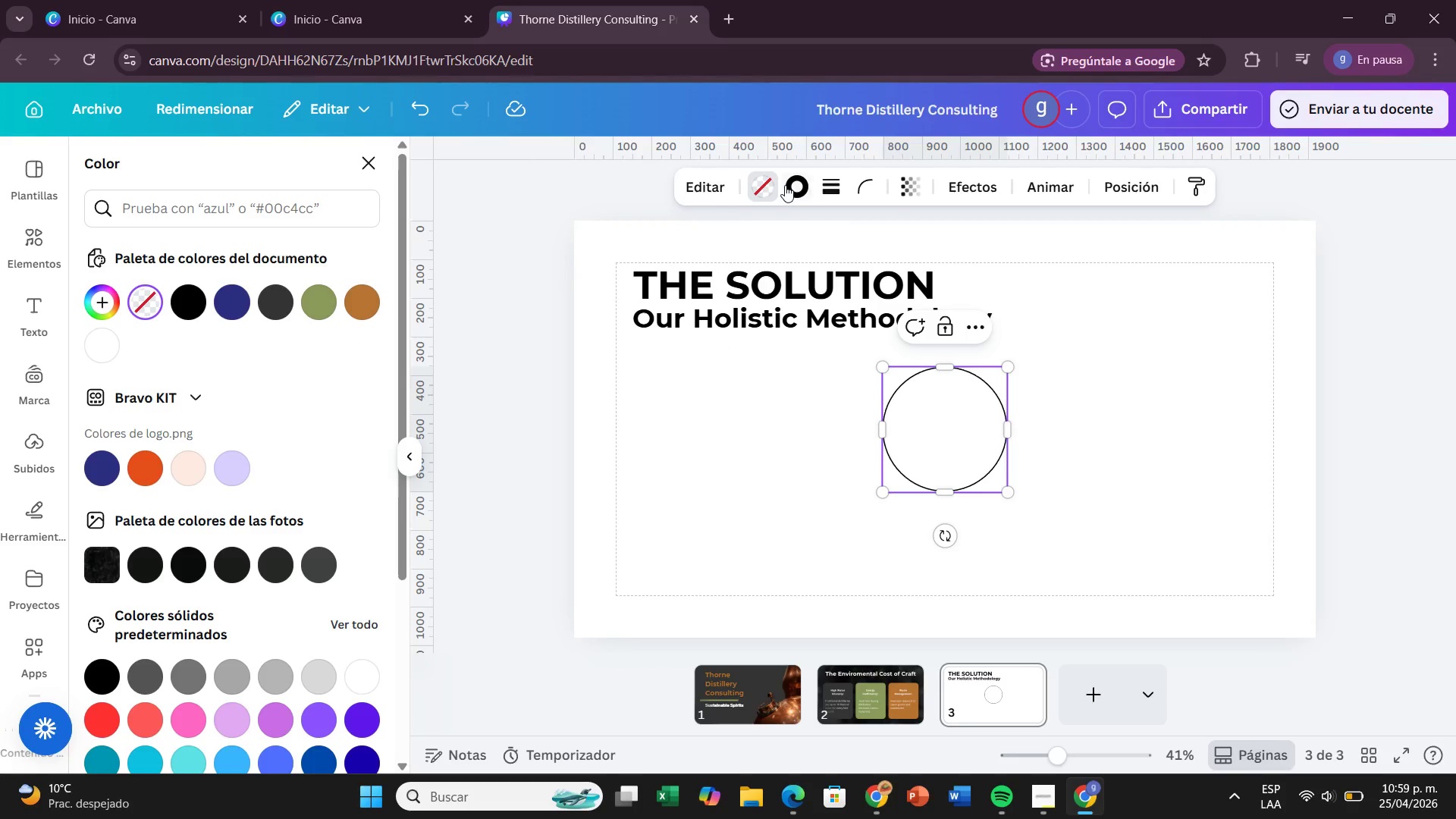 
left_click([785, 184])
 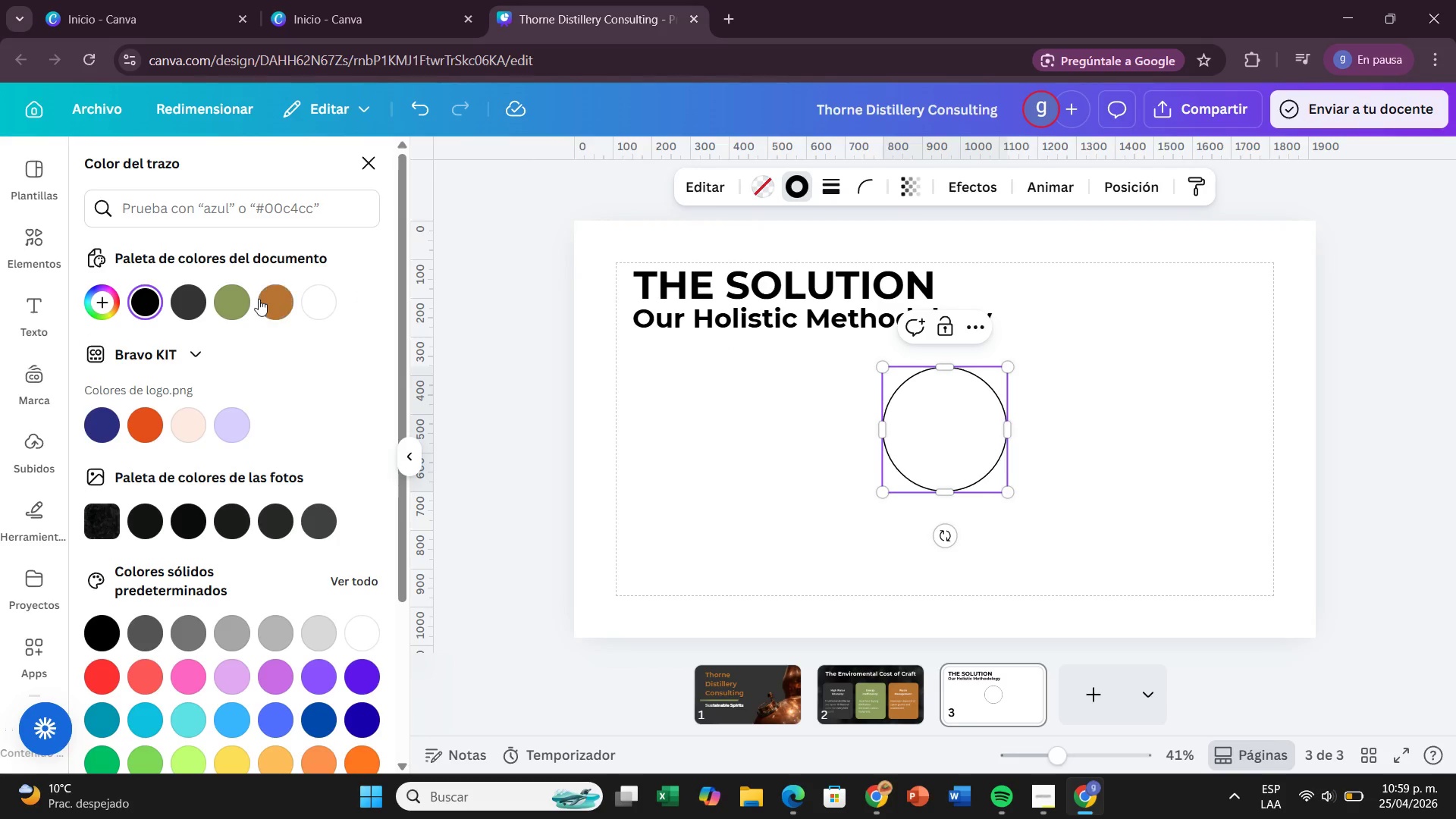 
left_click([265, 299])
 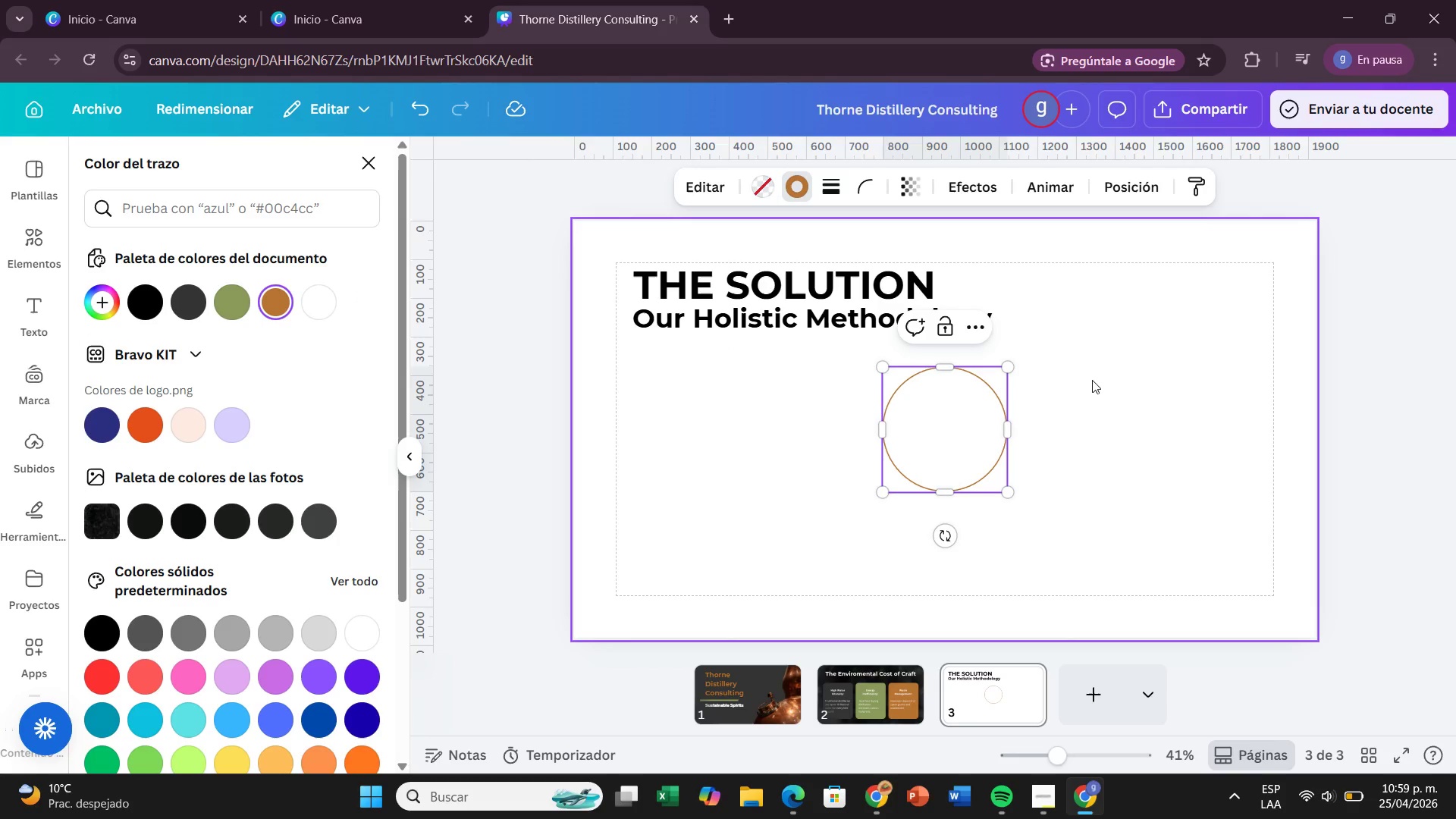 
left_click([1092, 380])
 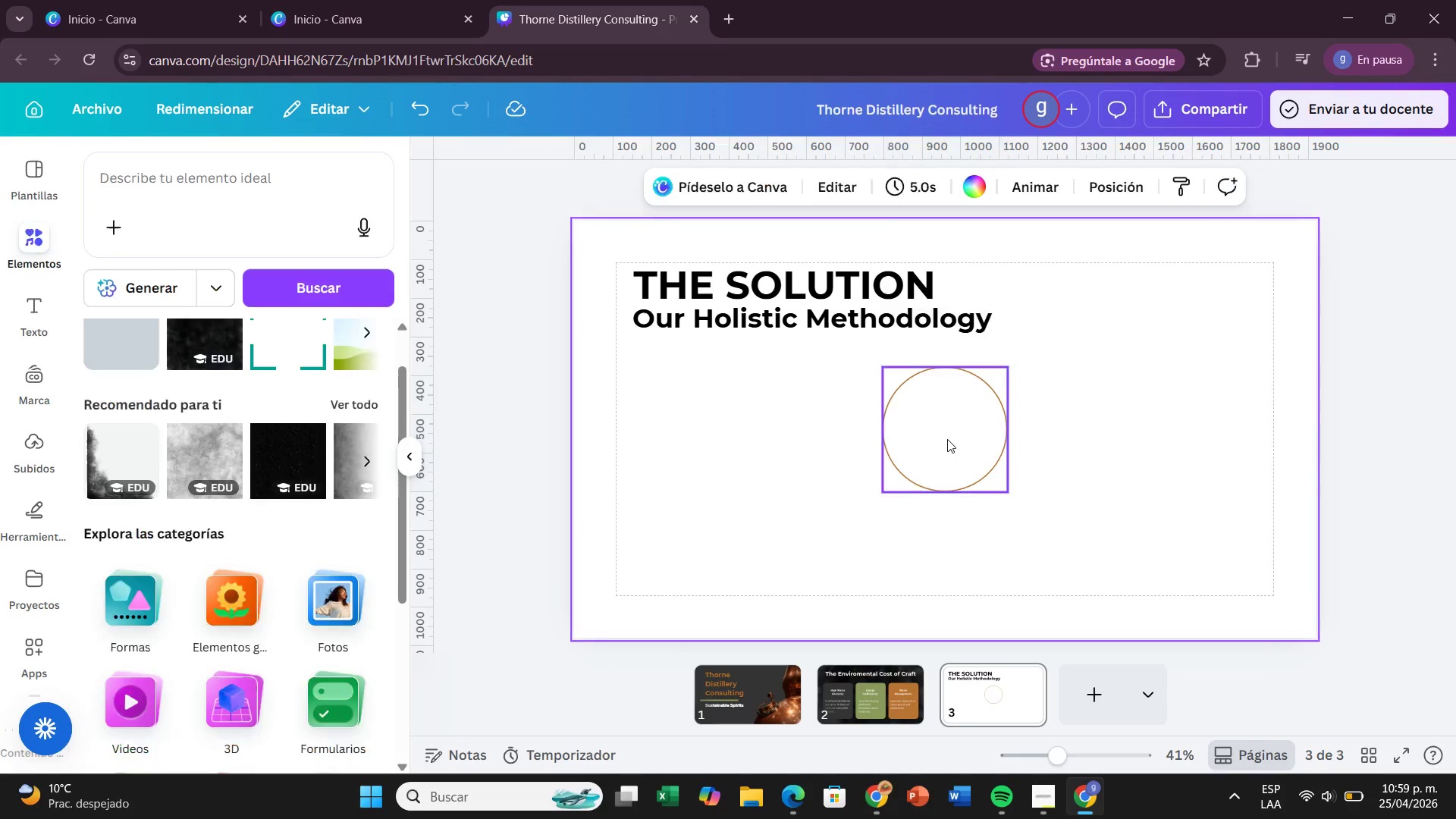 
left_click_drag(start_coordinate=[947, 439], to_coordinate=[740, 416])
 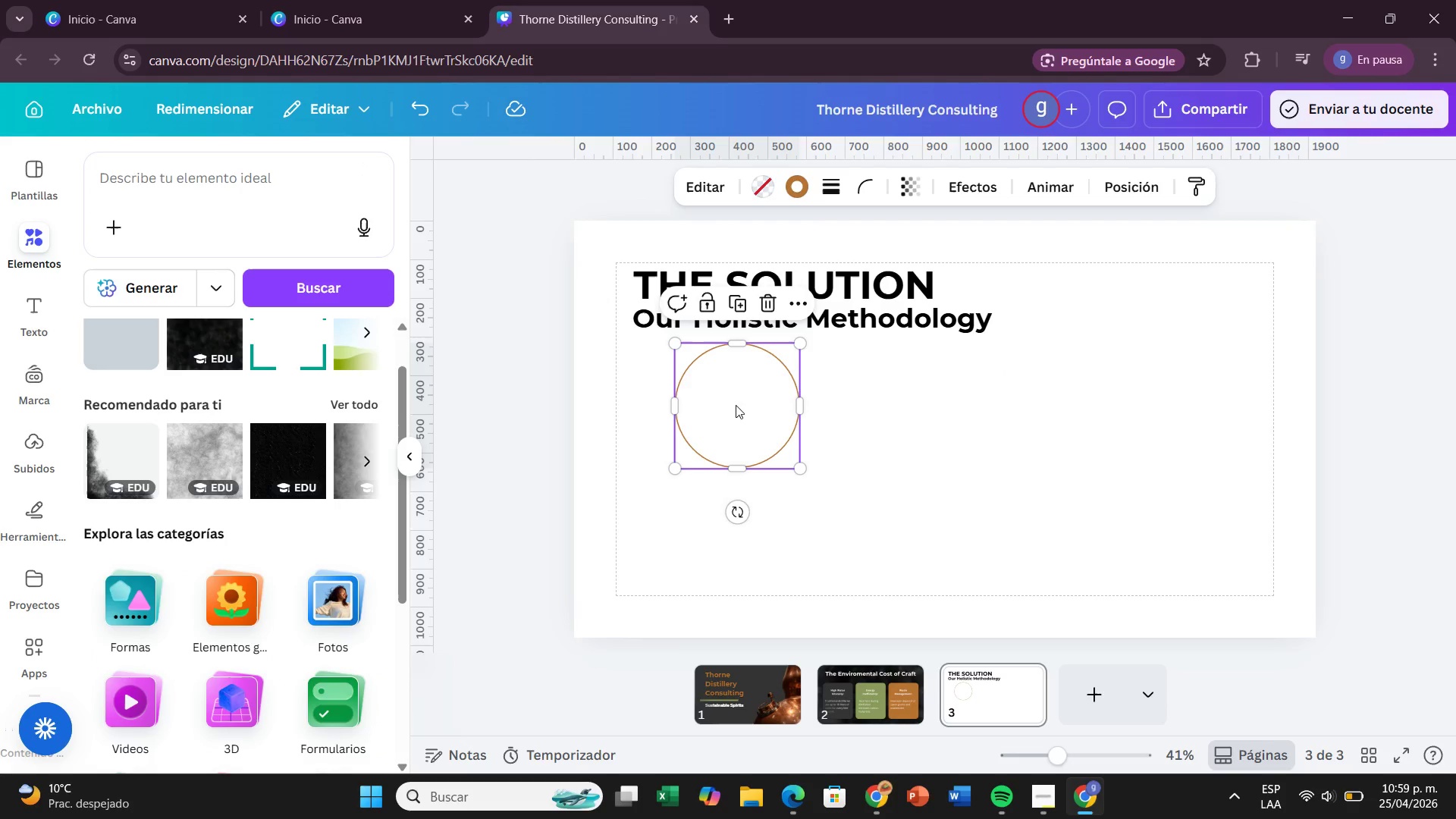 
left_click_drag(start_coordinate=[736, 405], to_coordinate=[704, 407])
 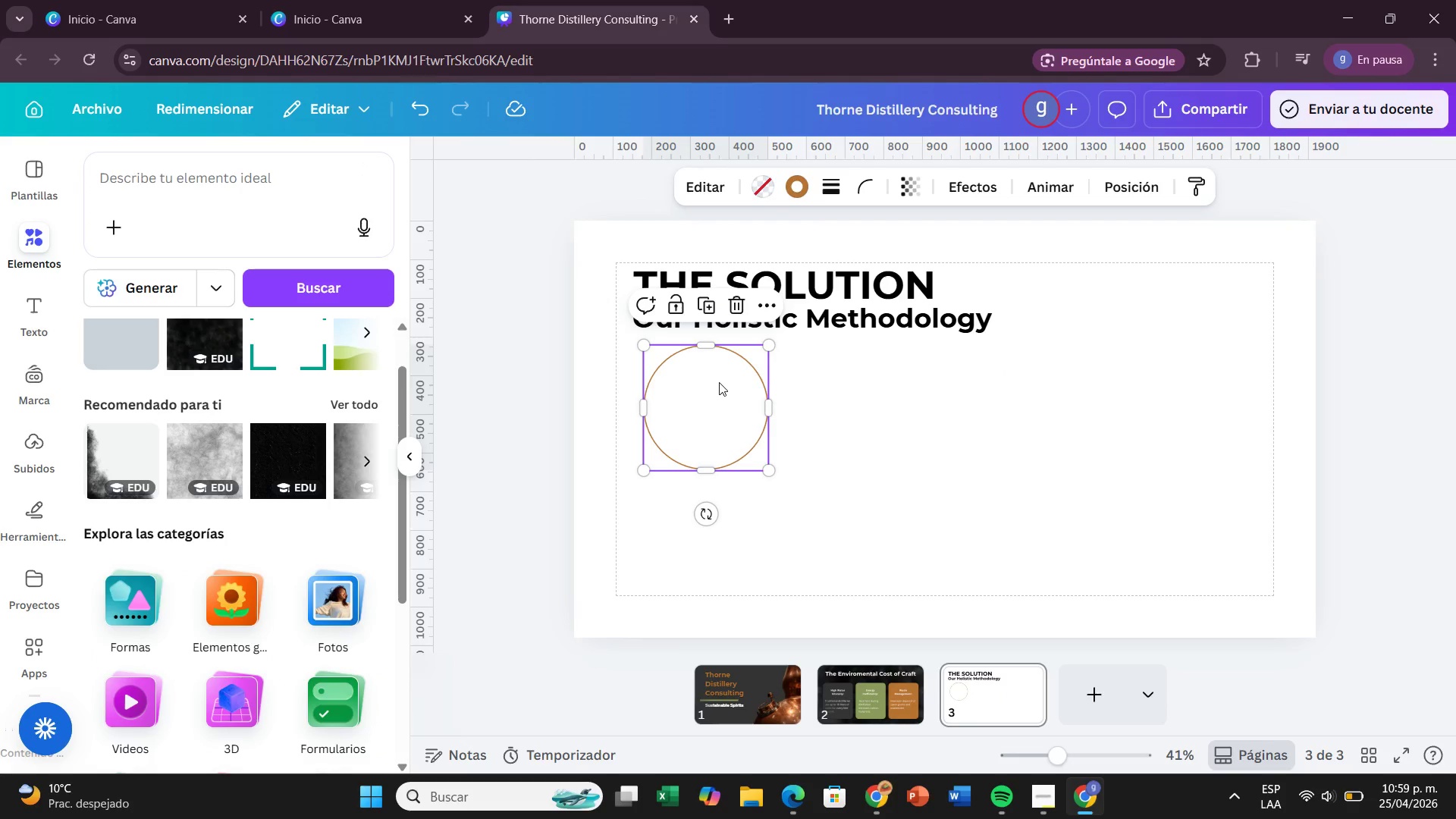 
left_click_drag(start_coordinate=[719, 382], to_coordinate=[719, 389])
 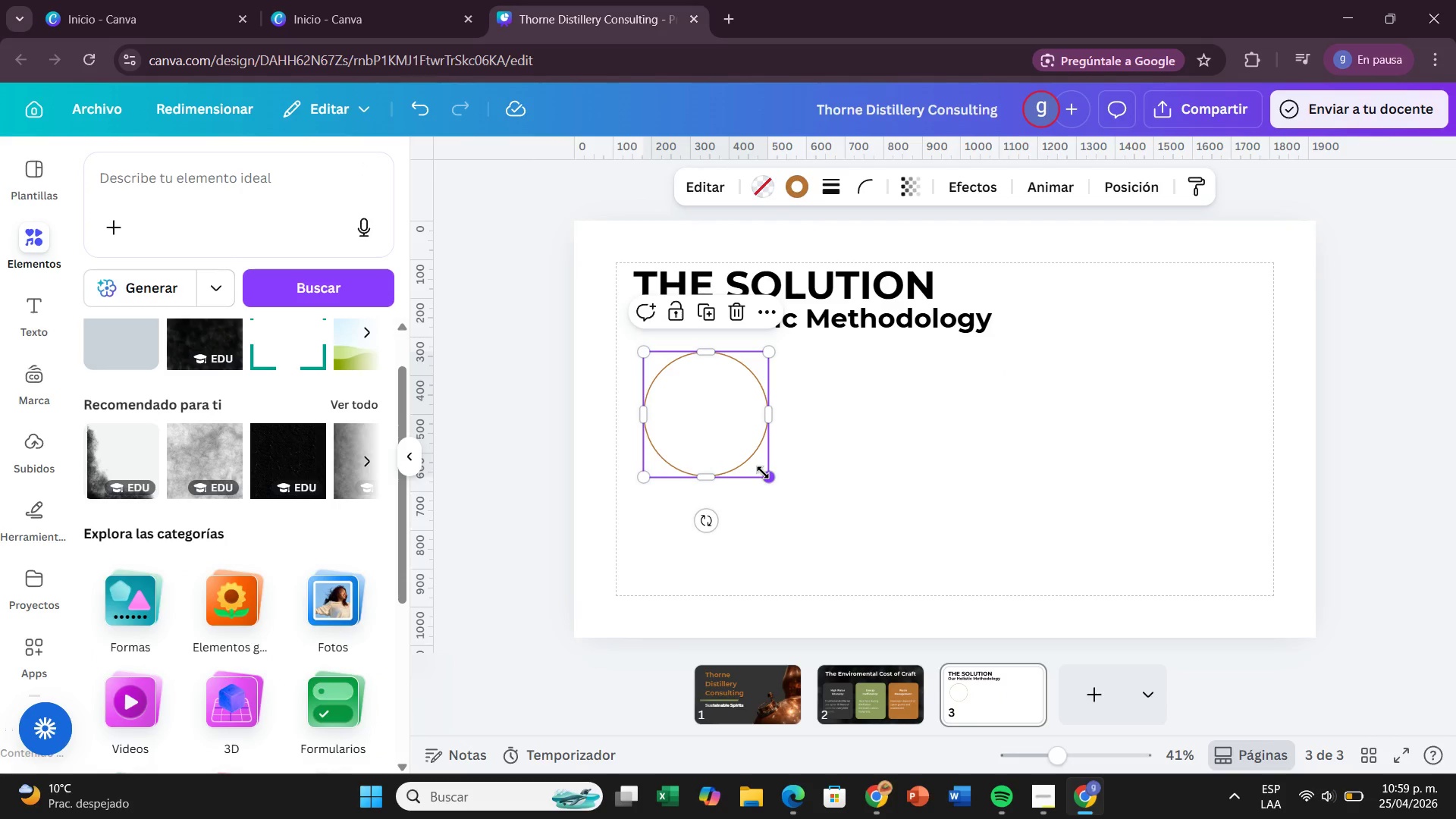 
left_click_drag(start_coordinate=[763, 472], to_coordinate=[775, 481])
 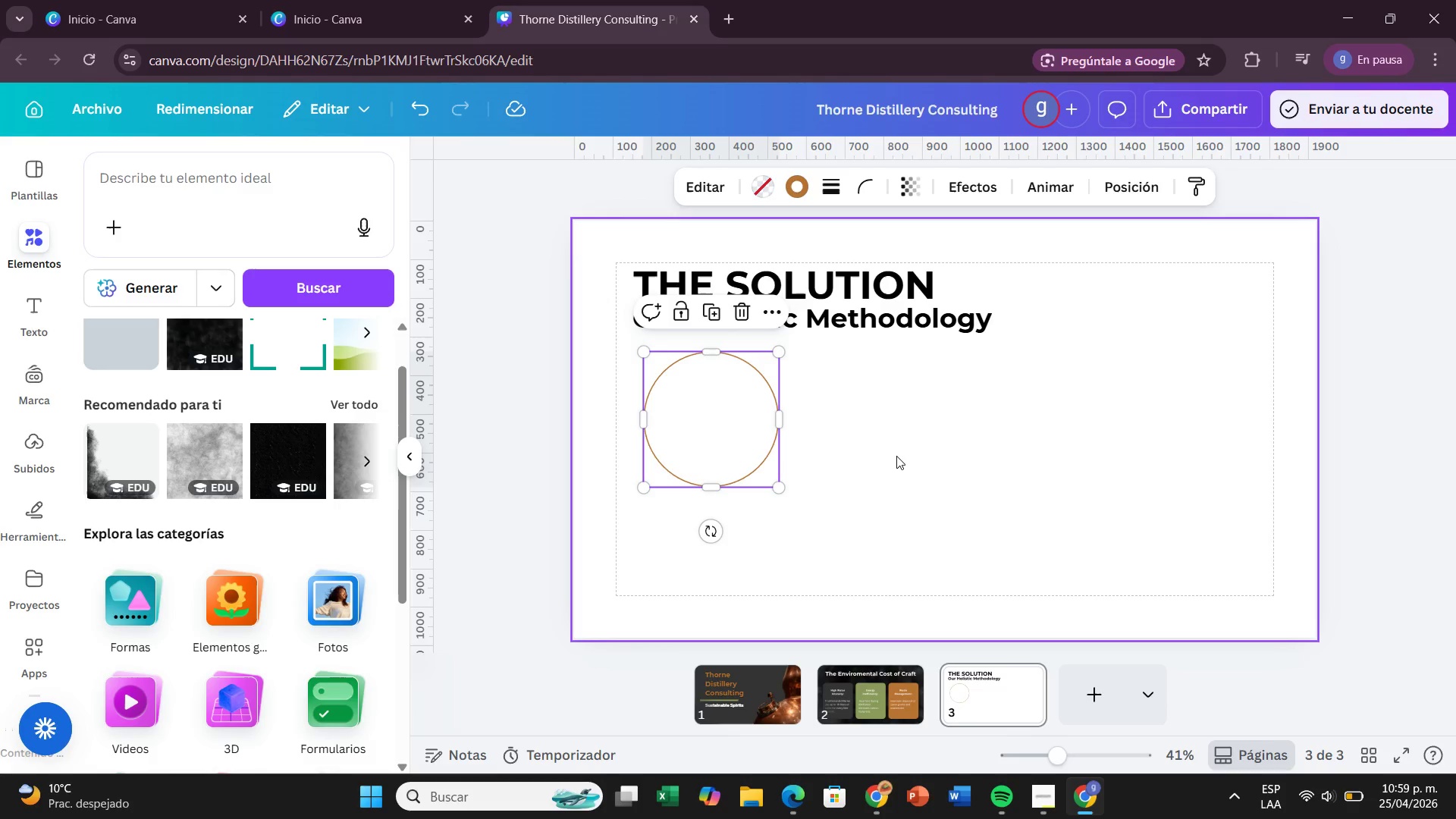 
left_click([896, 456])
 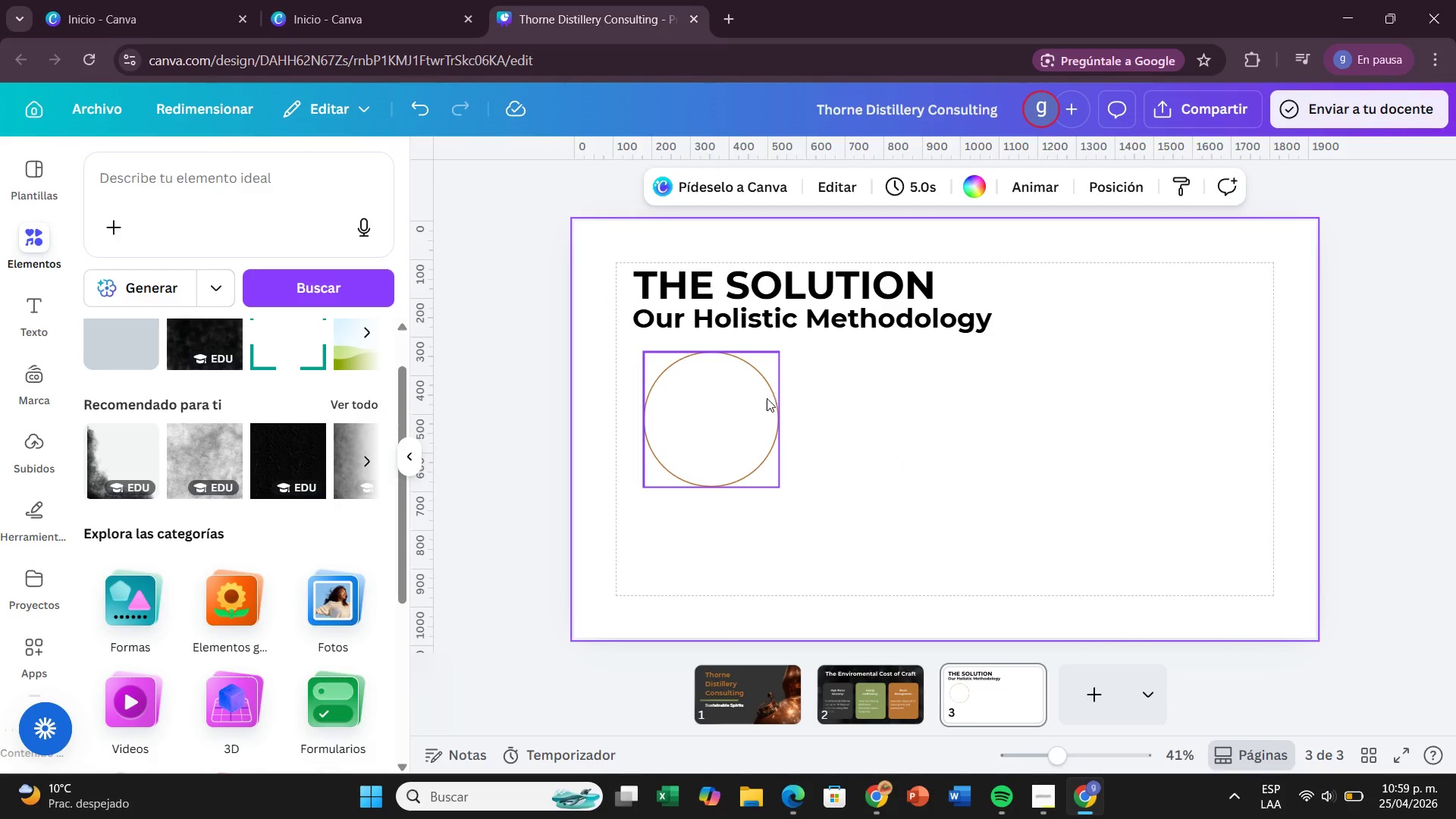 
left_click([767, 398])
 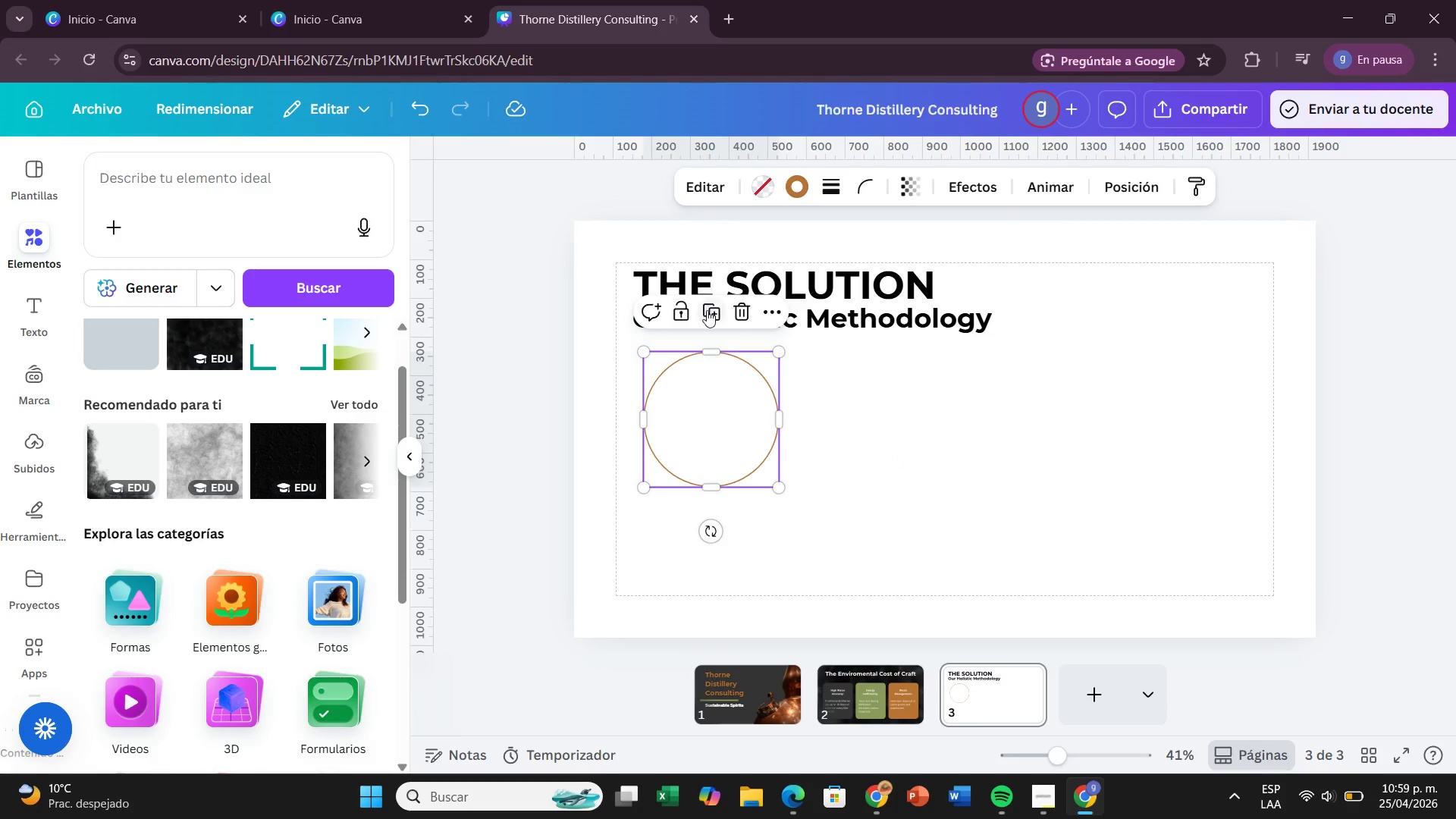 
left_click([707, 310])
 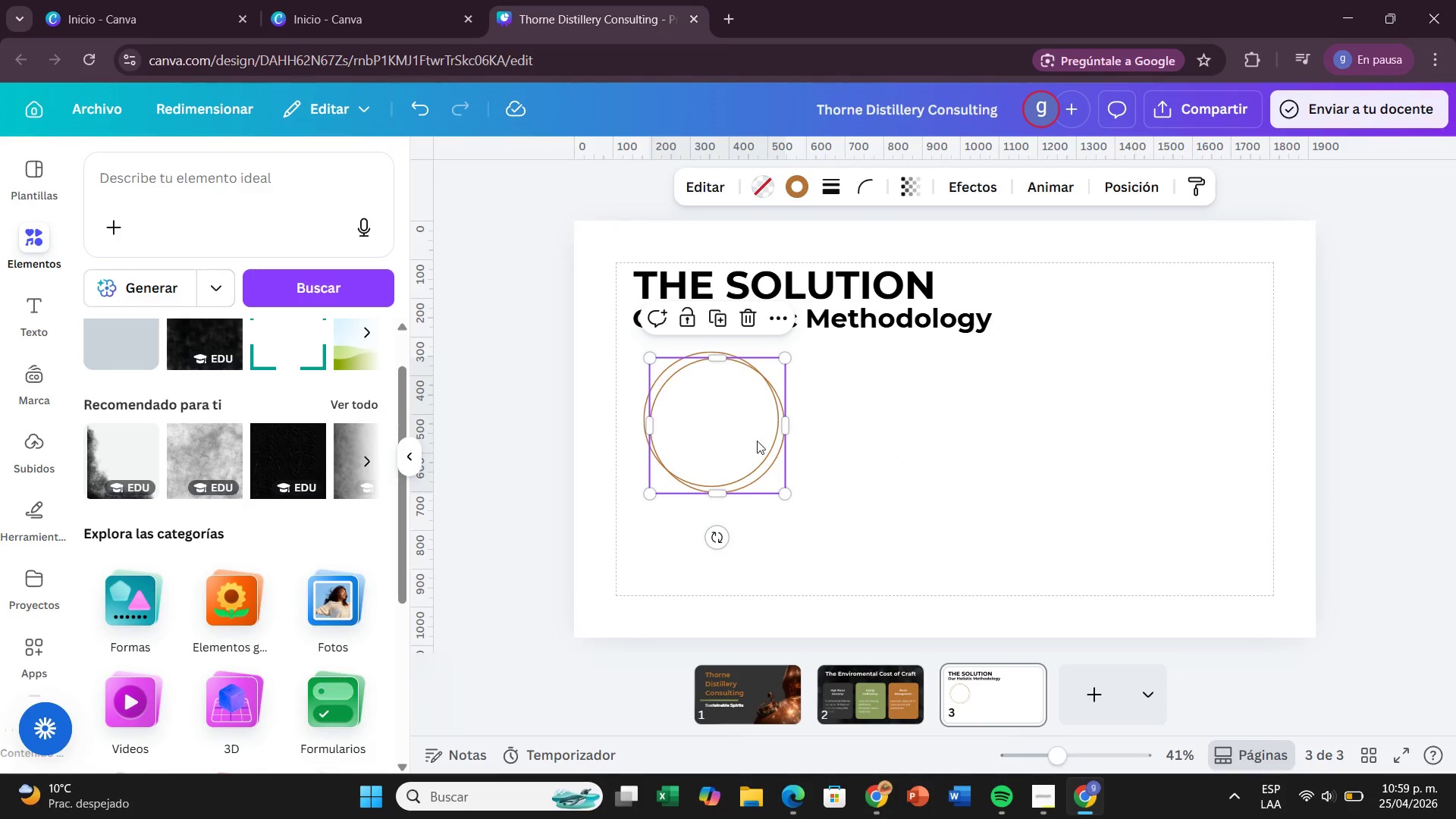 
left_click_drag(start_coordinate=[752, 441], to_coordinate=[887, 431])
 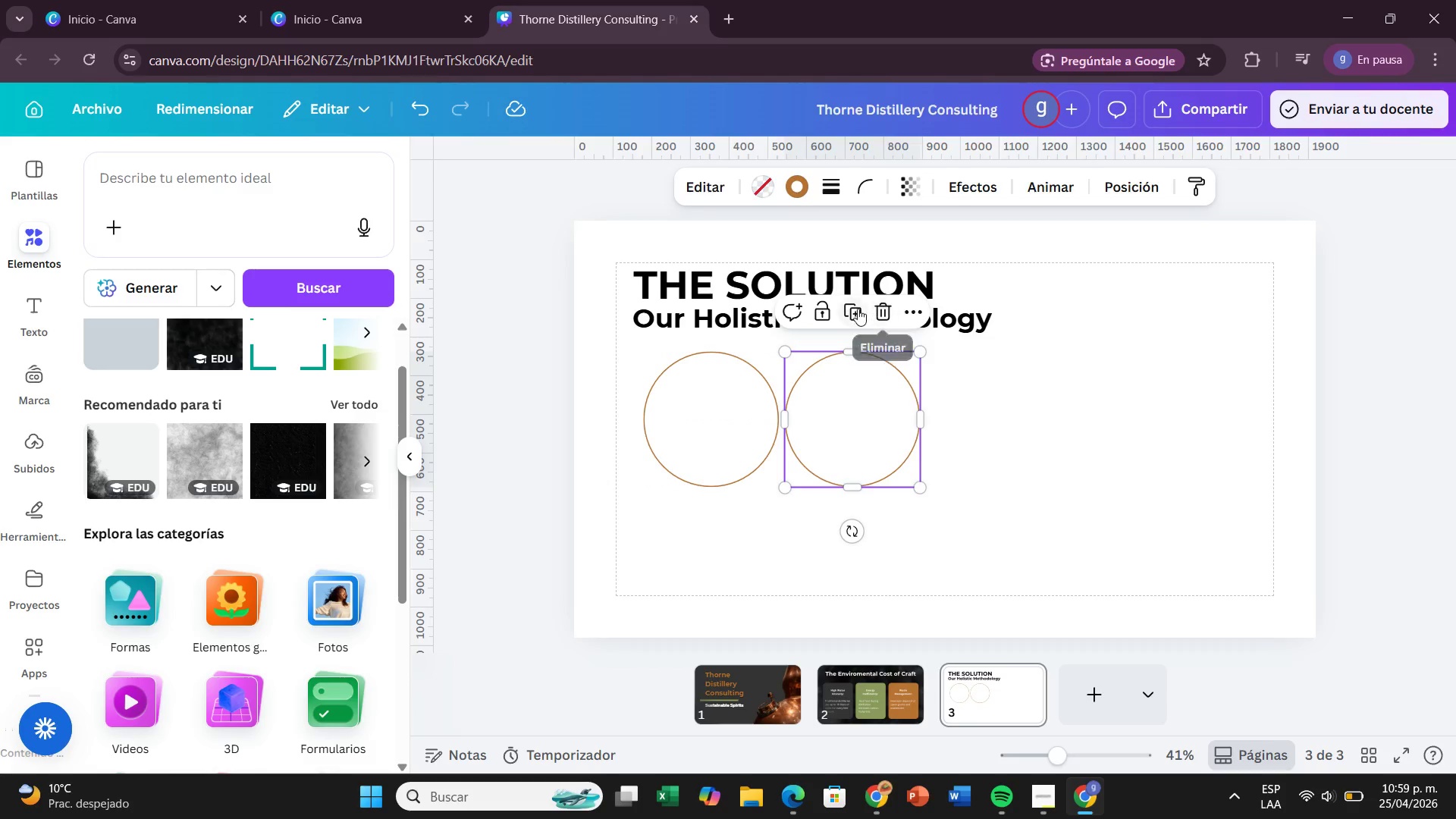 
left_click([855, 307])
 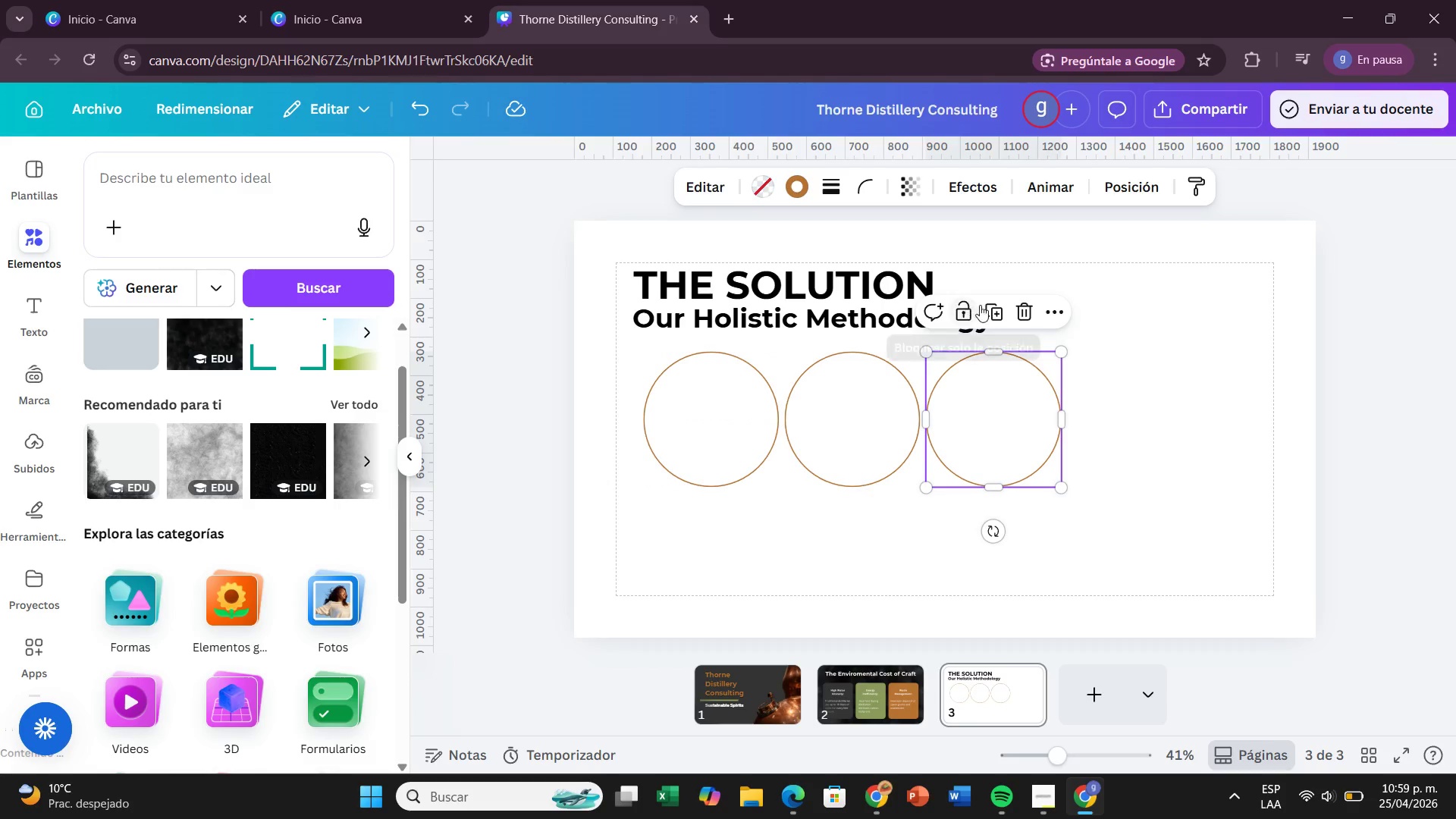 
left_click([986, 306])
 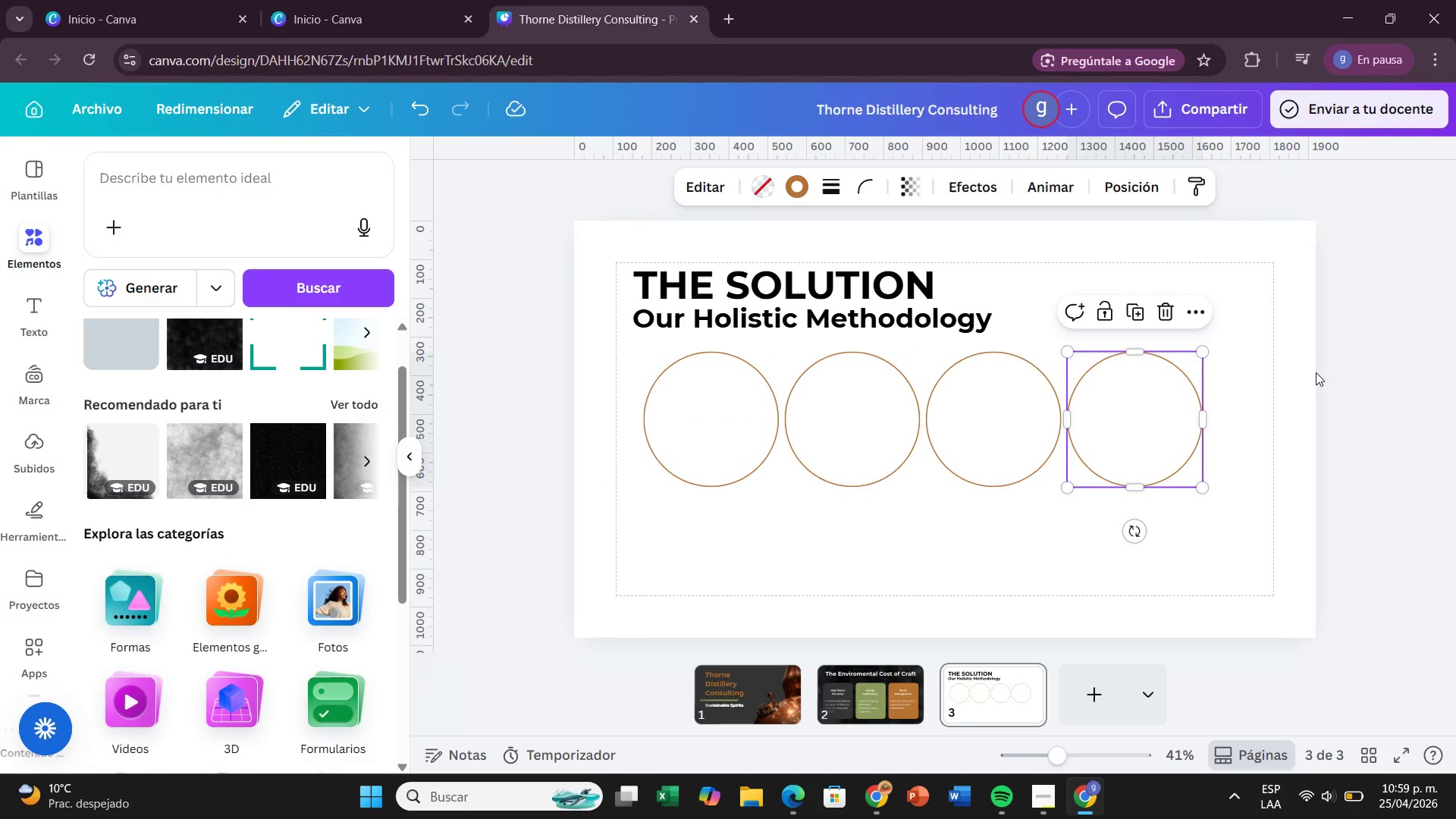 
left_click([1346, 347])
 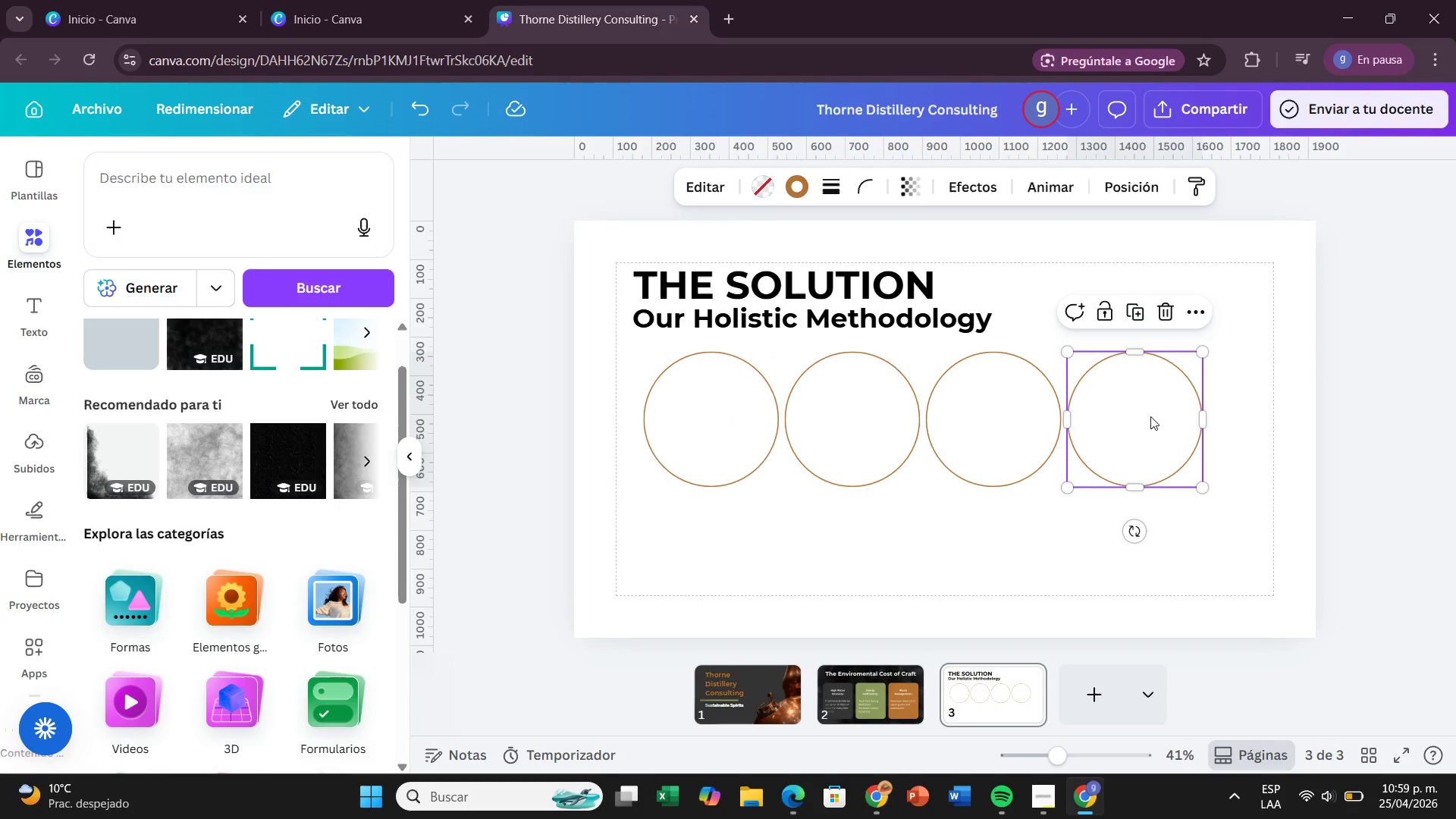 
left_click_drag(start_coordinate=[1150, 416], to_coordinate=[1173, 415])
 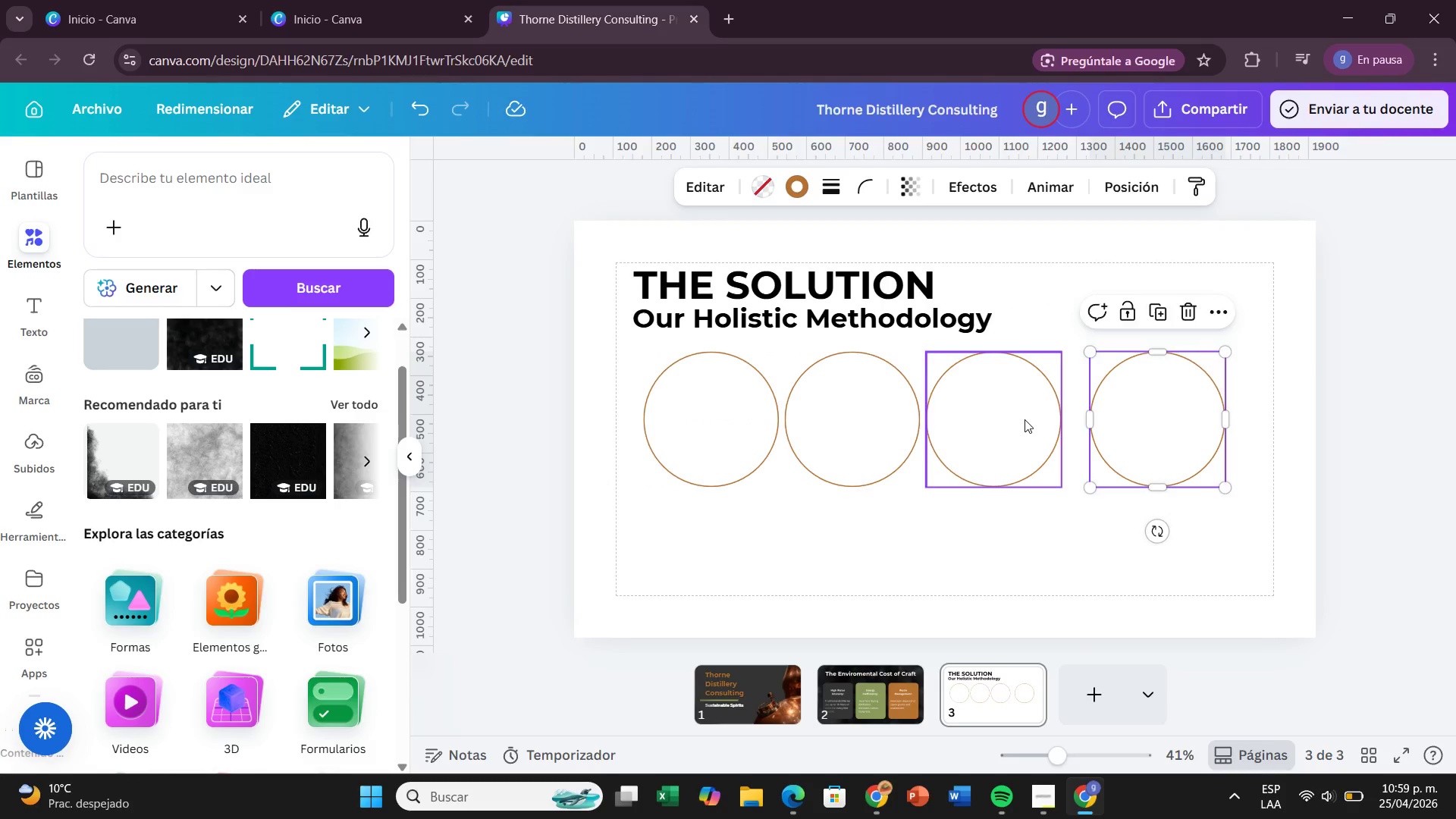 
left_click_drag(start_coordinate=[1025, 419], to_coordinate=[1034, 419])
 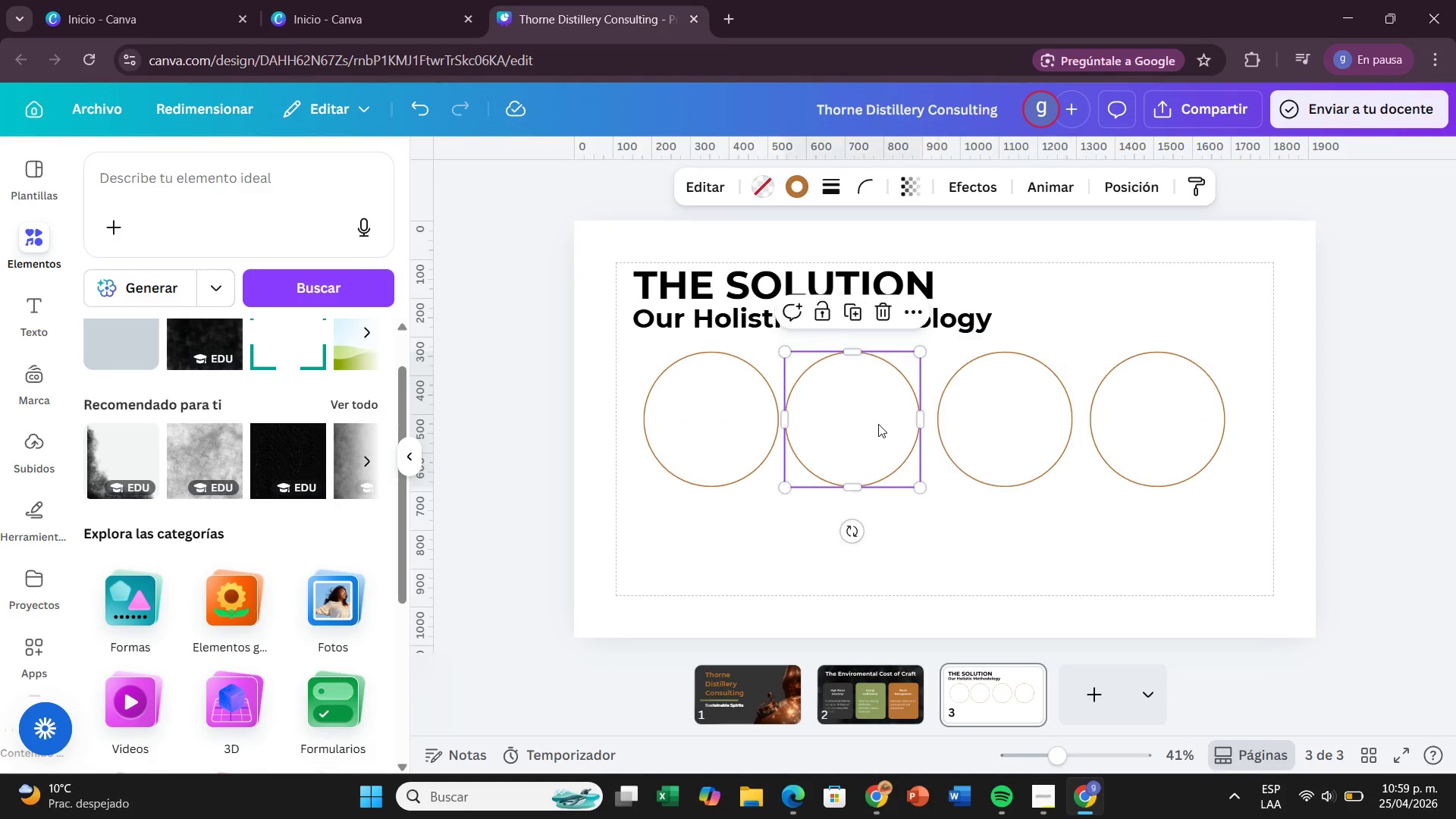 
left_click_drag(start_coordinate=[878, 424], to_coordinate=[882, 423])
 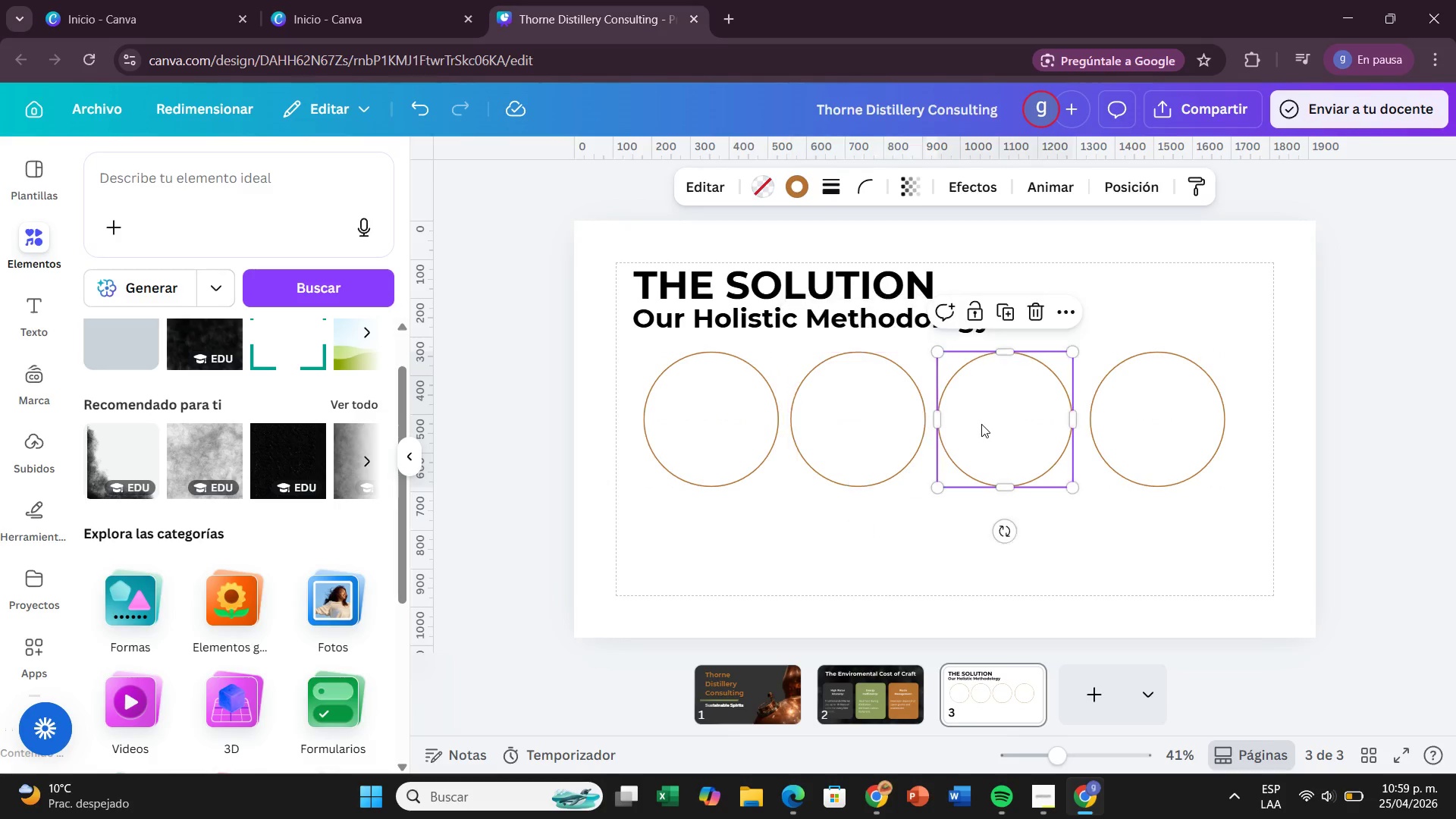 
left_click_drag(start_coordinate=[979, 424], to_coordinate=[987, 425])
 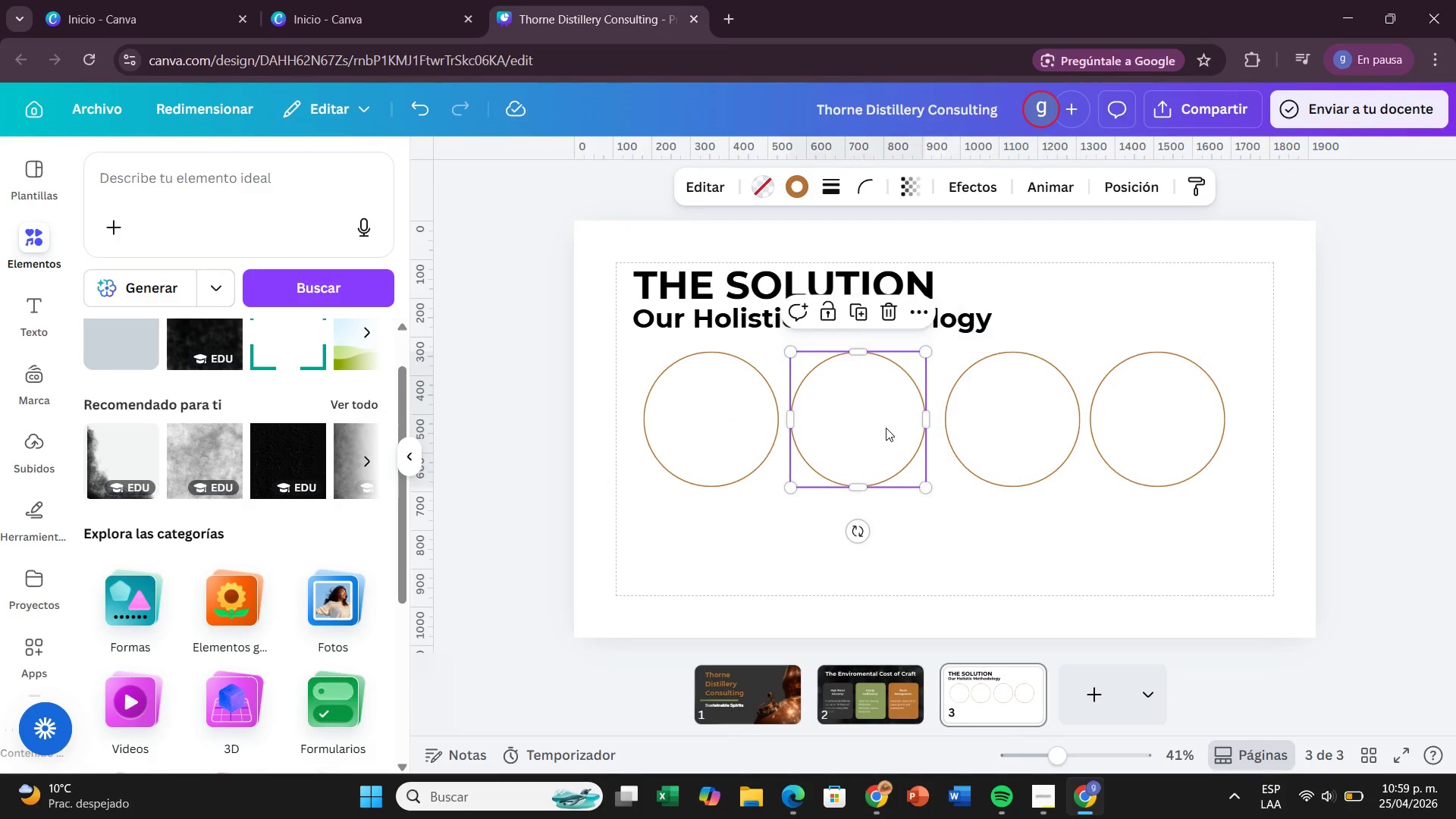 
left_click_drag(start_coordinate=[886, 428], to_coordinate=[891, 428])
 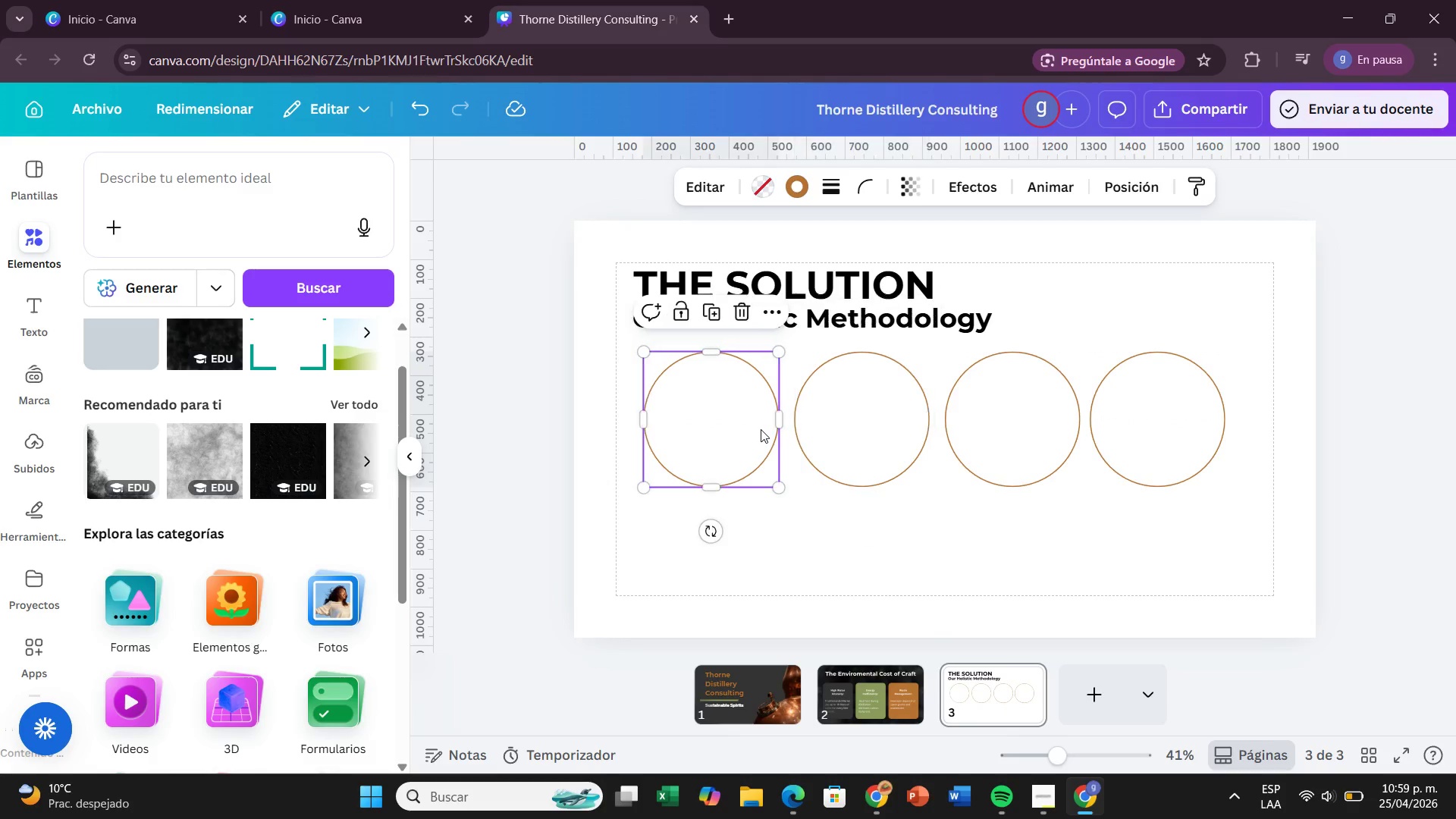 
left_click_drag(start_coordinate=[761, 429], to_coordinate=[764, 429])
 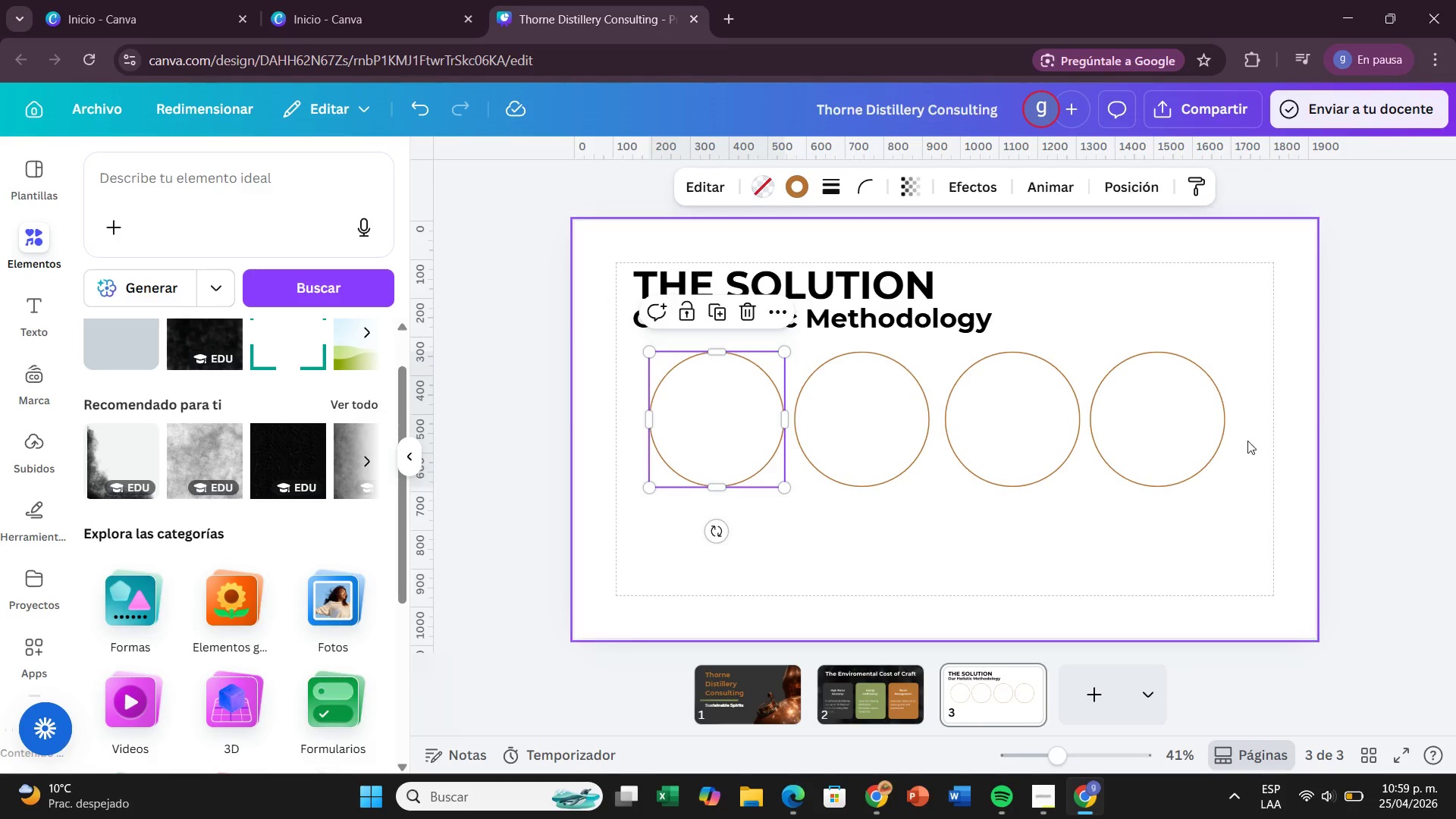 
left_click_drag(start_coordinate=[1157, 438], to_coordinate=[1163, 438])
 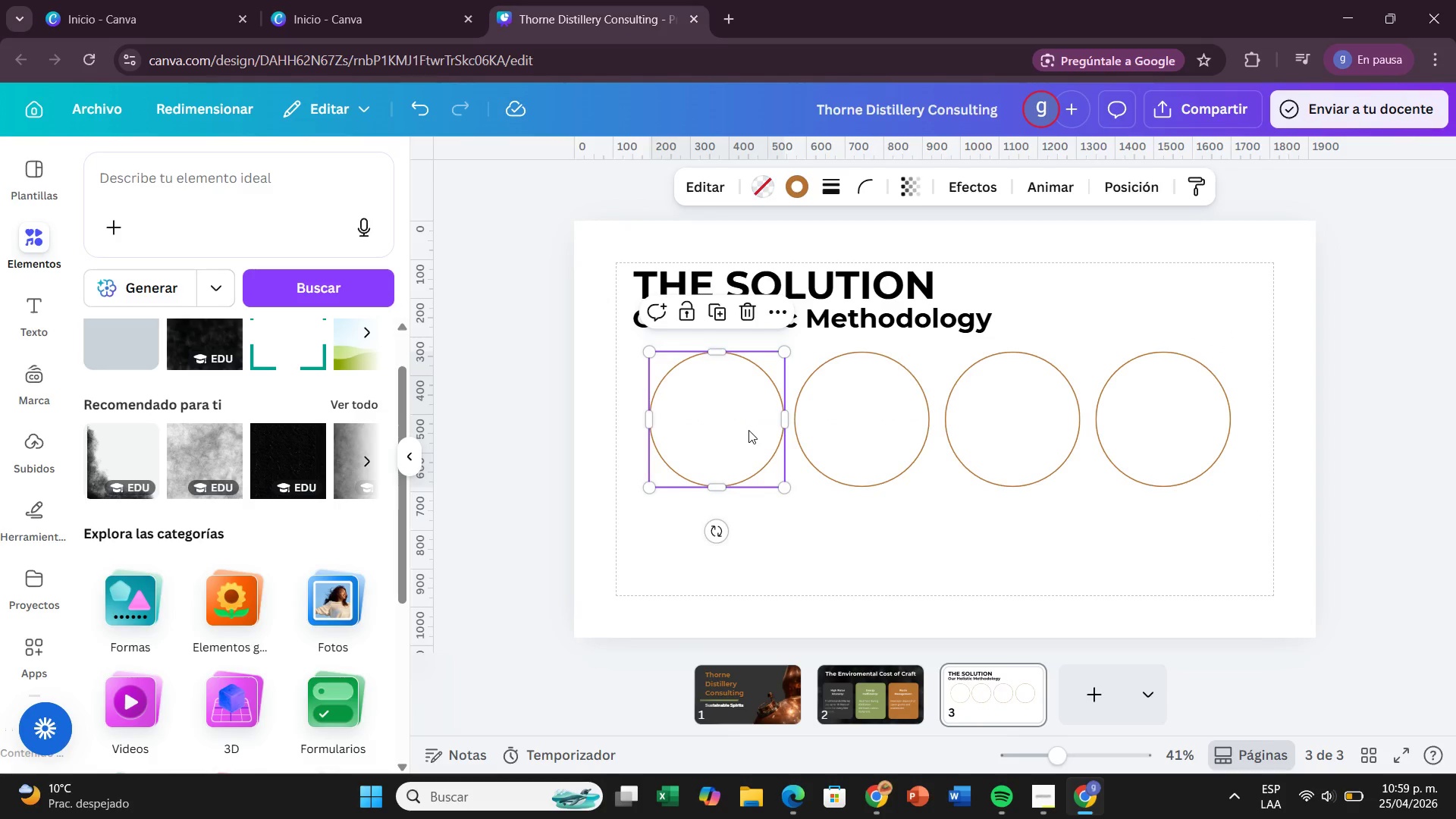 
left_click([748, 430])
 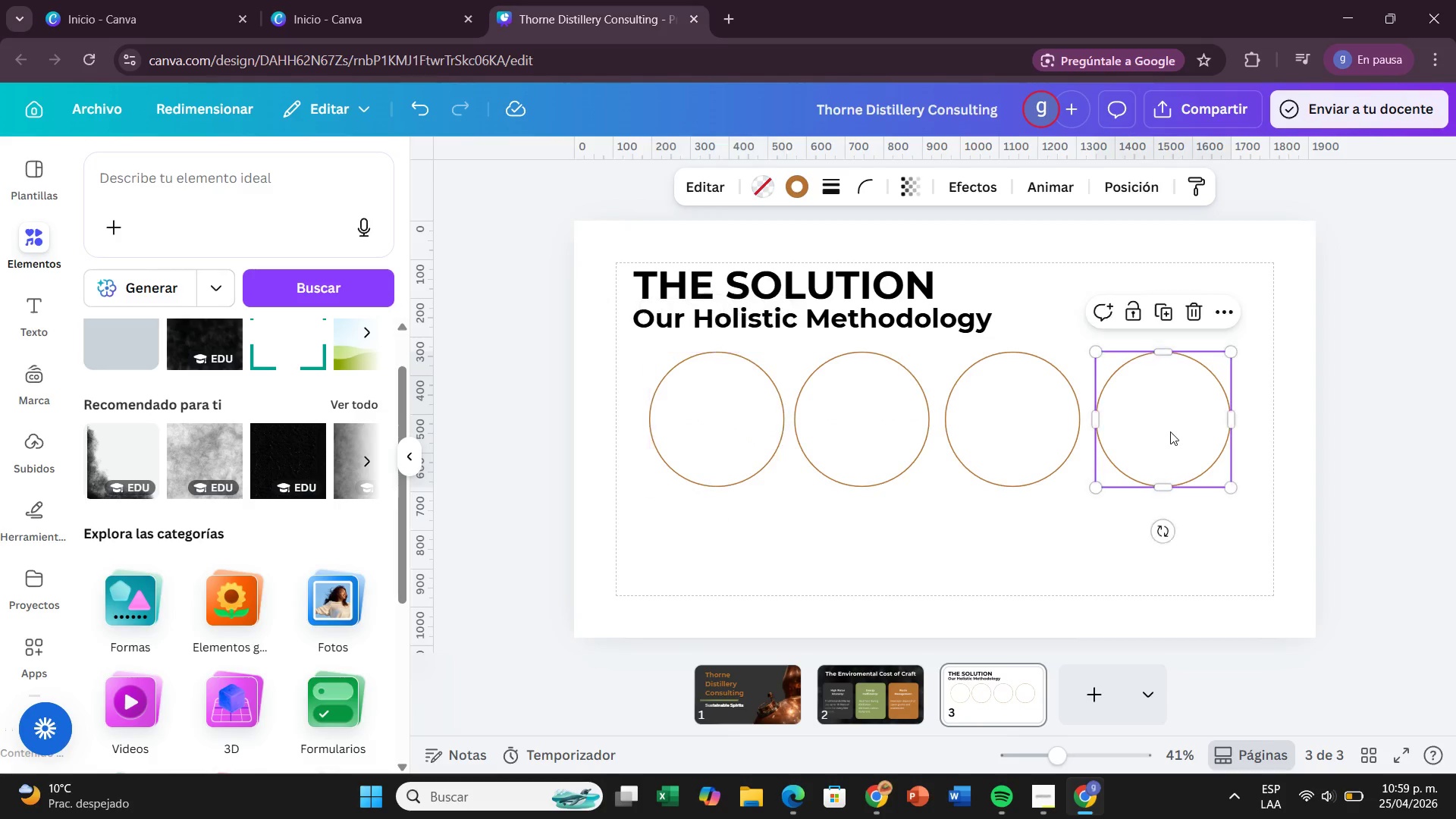 
left_click_drag(start_coordinate=[1170, 431], to_coordinate=[1181, 430])
 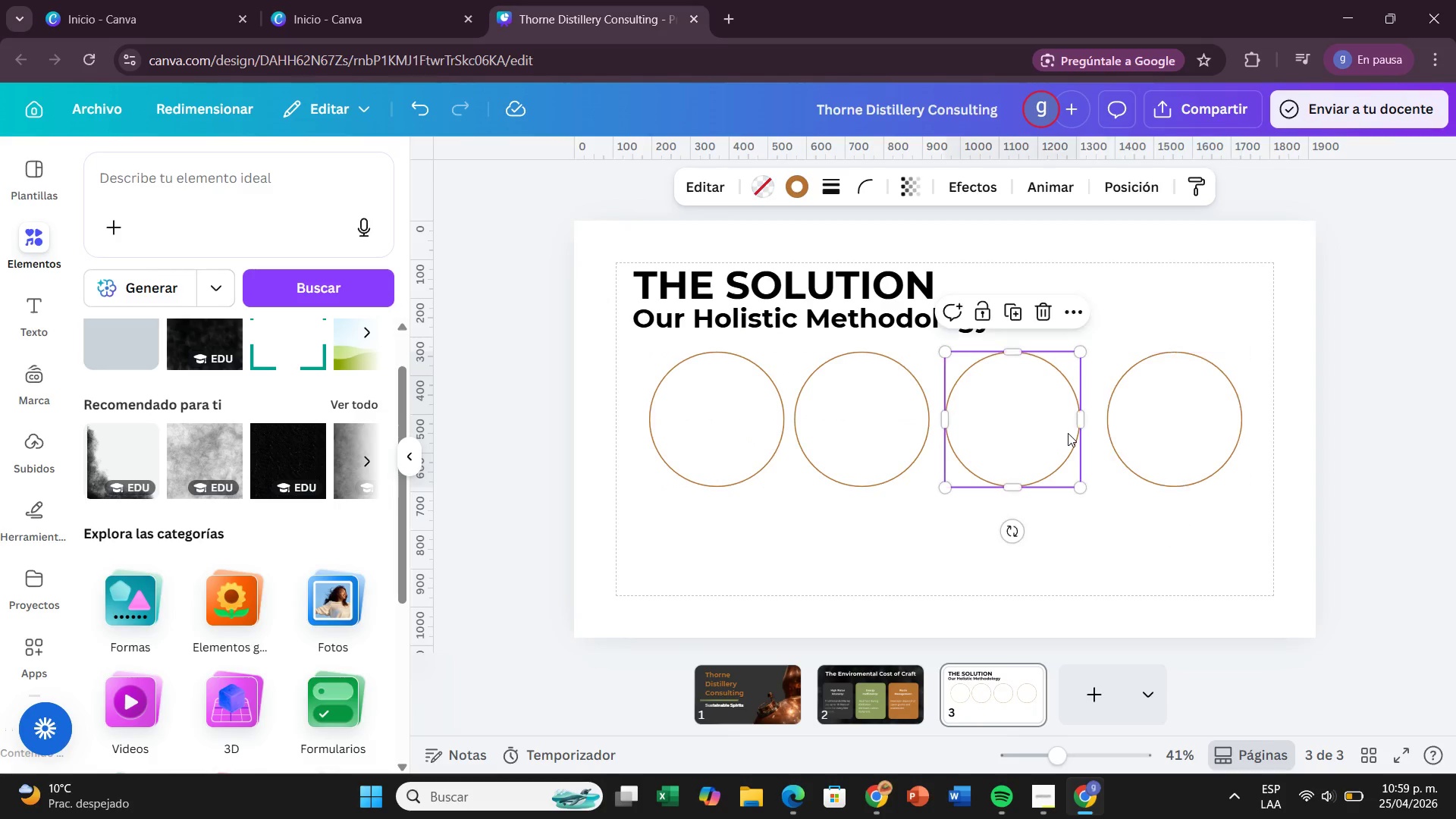 
left_click_drag(start_coordinate=[1068, 433], to_coordinate=[1079, 435])
 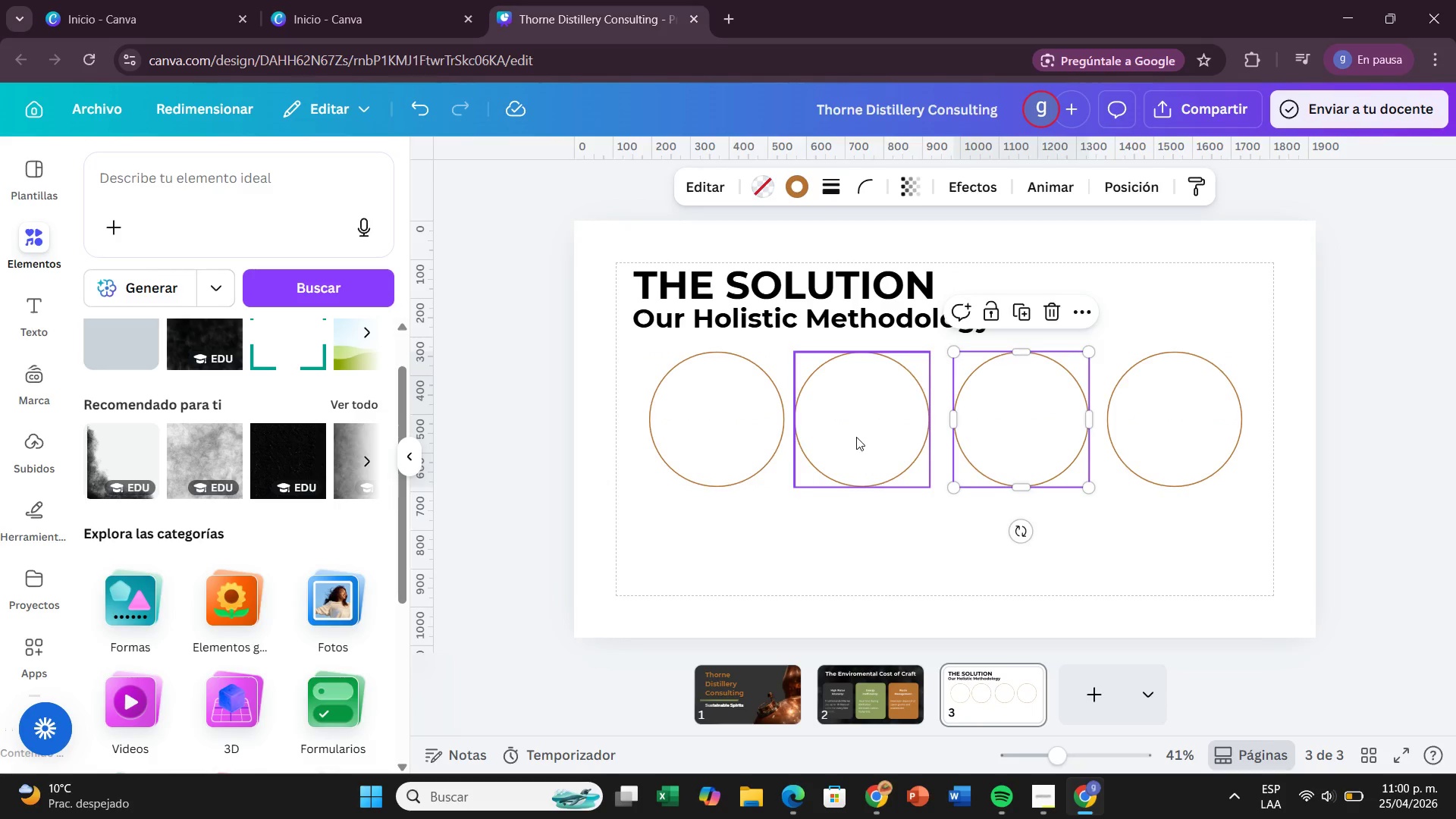 
left_click_drag(start_coordinate=[853, 439], to_coordinate=[868, 437])
 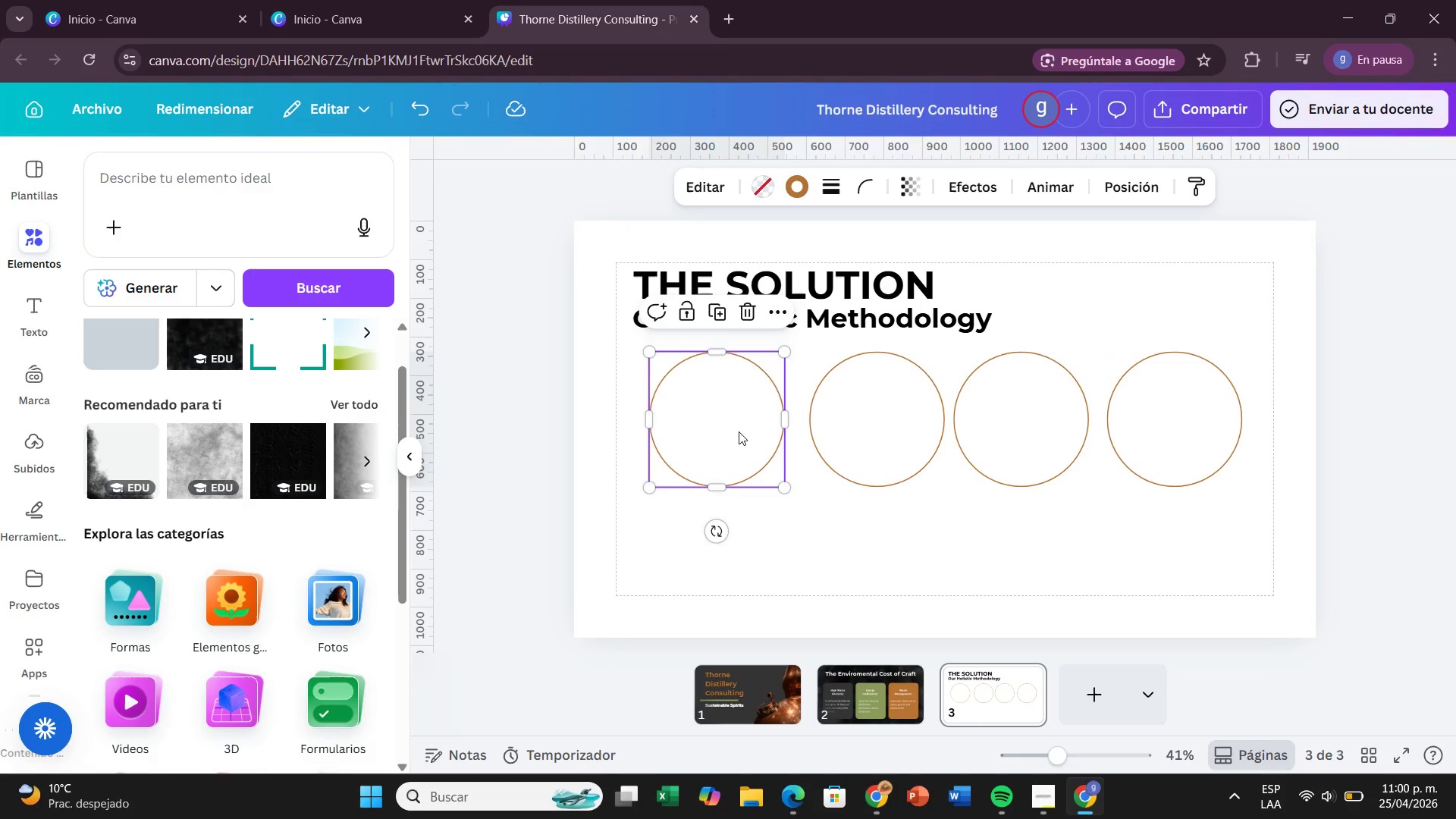 
left_click_drag(start_coordinate=[738, 431], to_coordinate=[749, 431])
 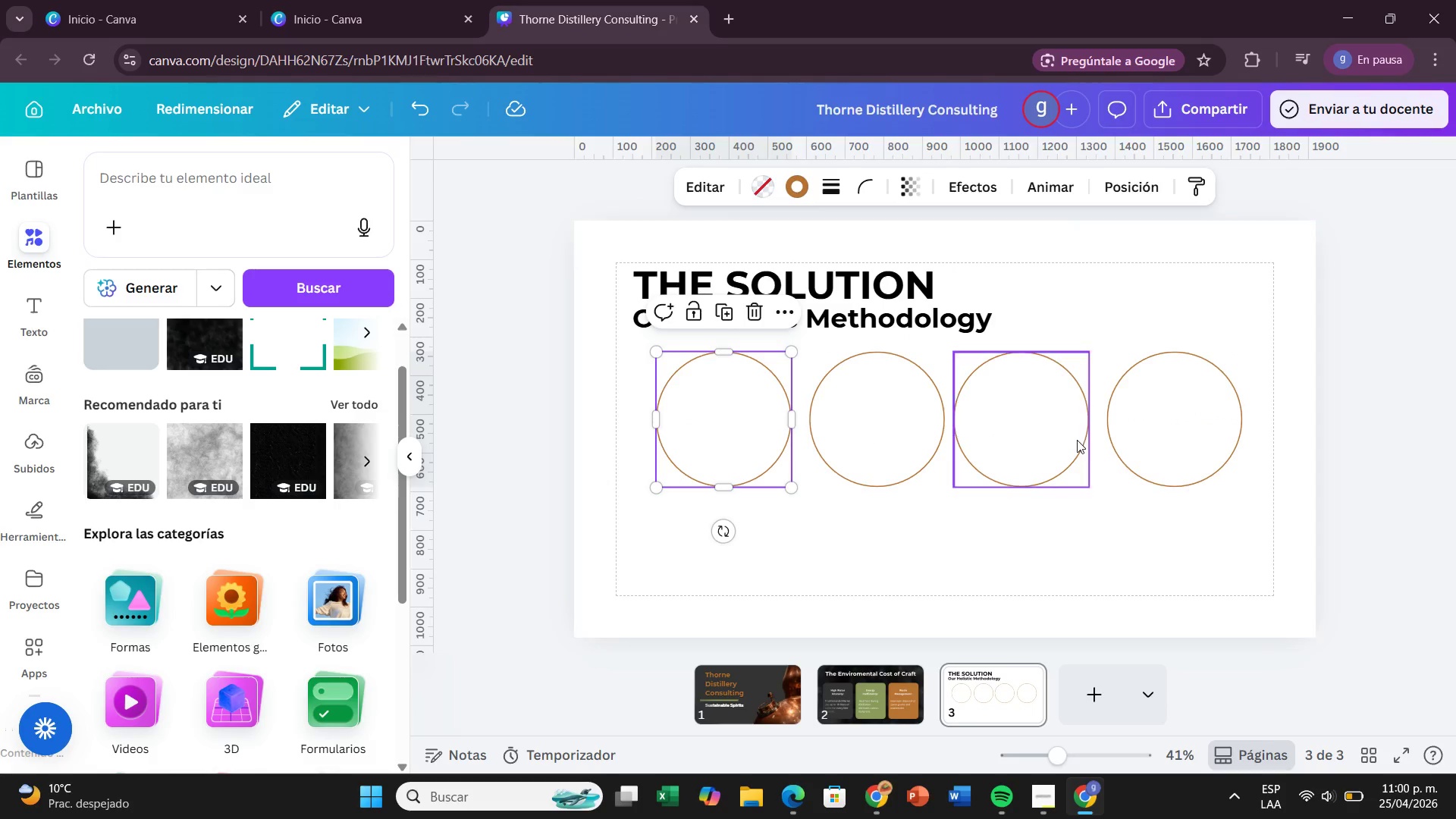 
left_click_drag(start_coordinate=[1066, 440], to_coordinate=[1072, 438])
 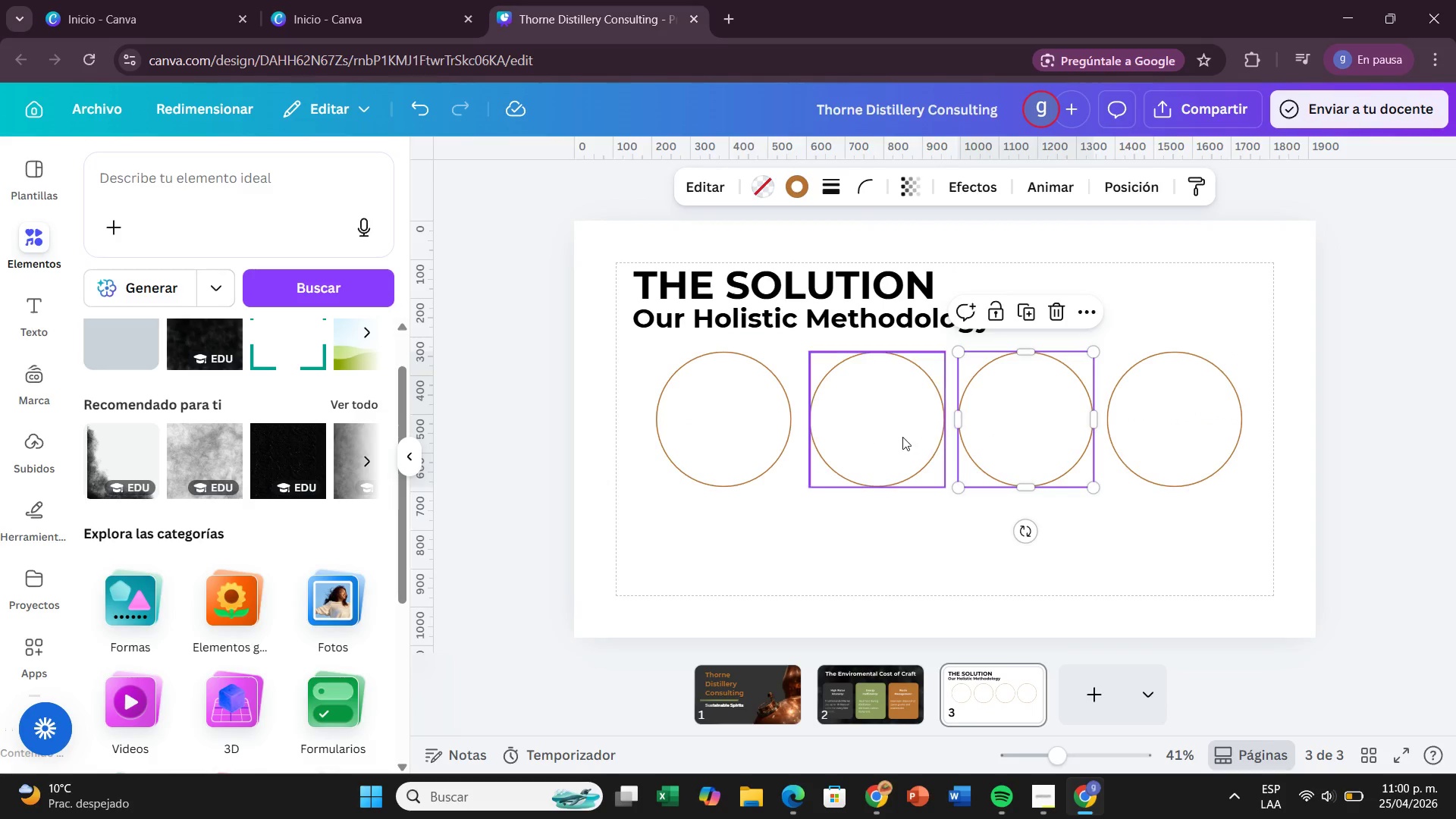 
mouse_move([897, 437])
 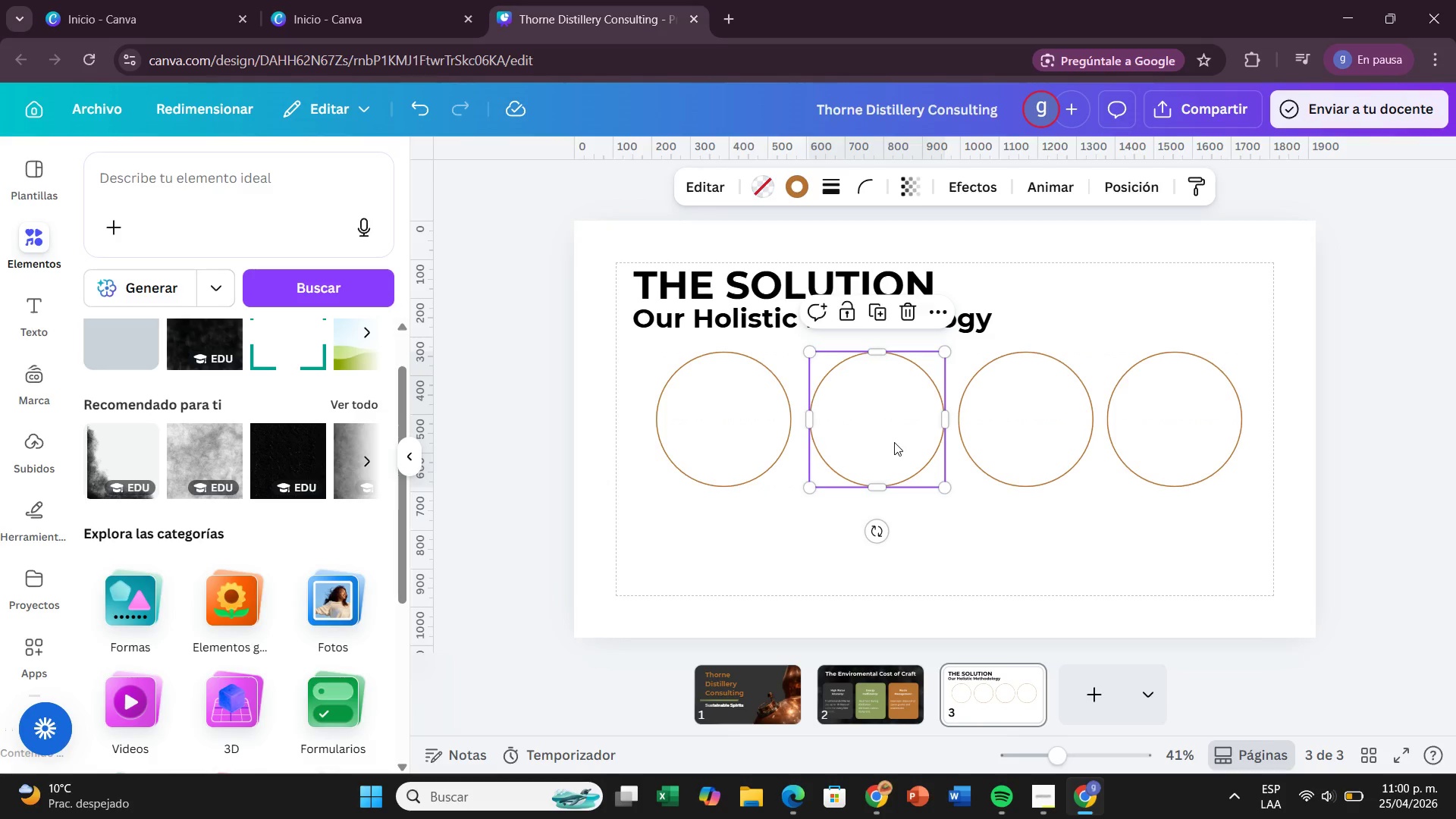 
left_click_drag(start_coordinate=[752, 447], to_coordinate=[758, 446])
 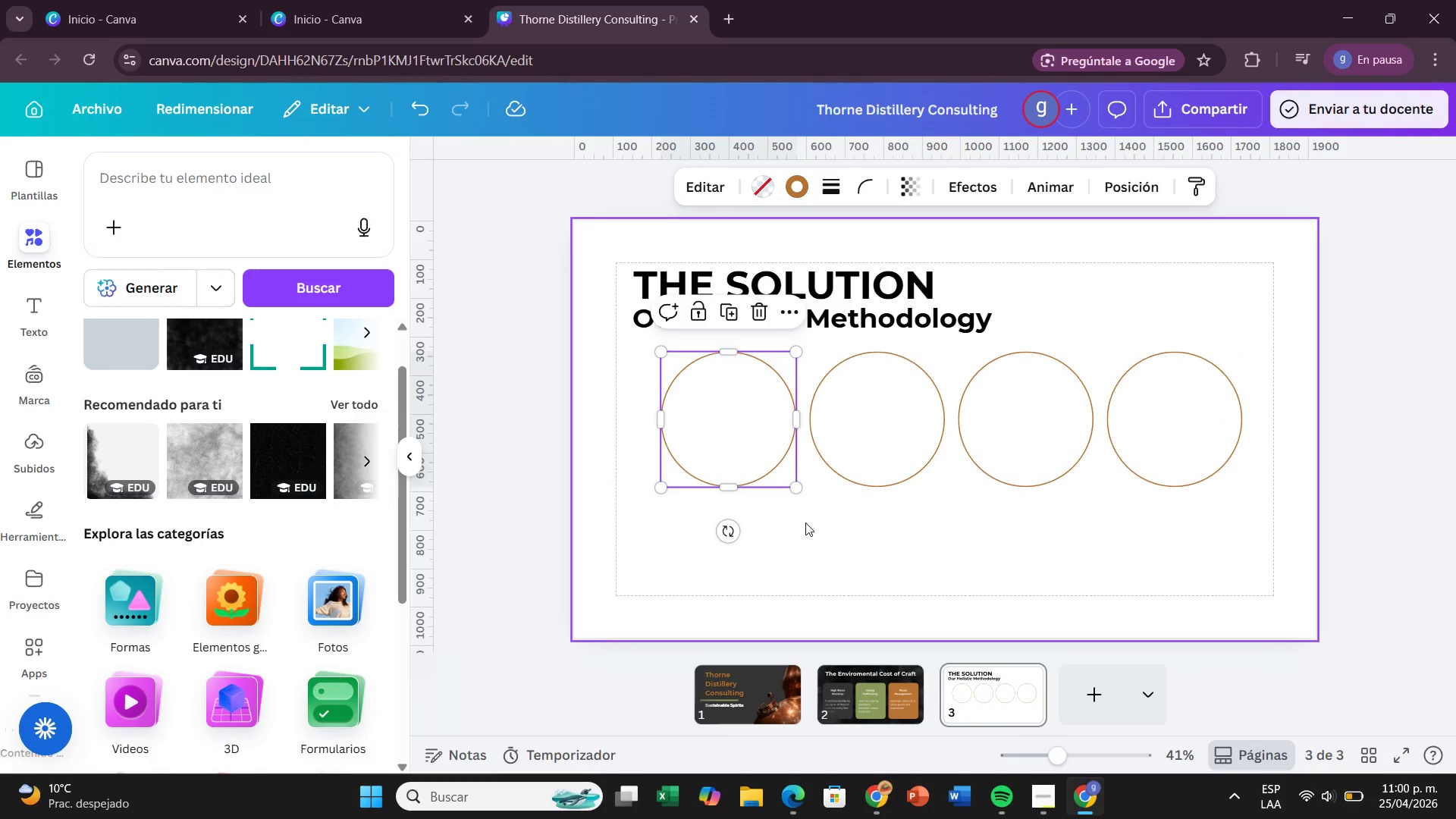 
left_click([805, 522])
 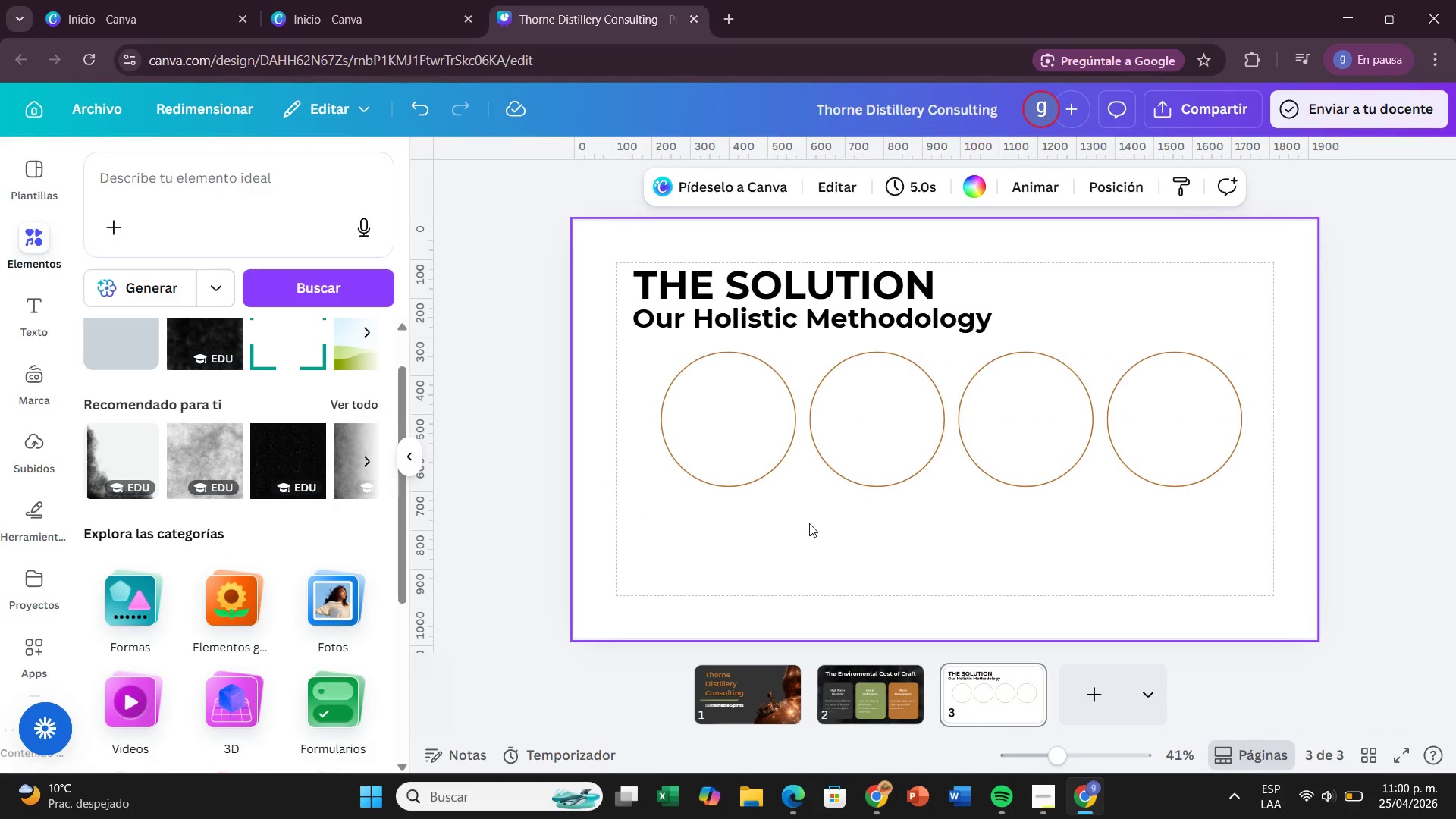 
wait(6.02)
 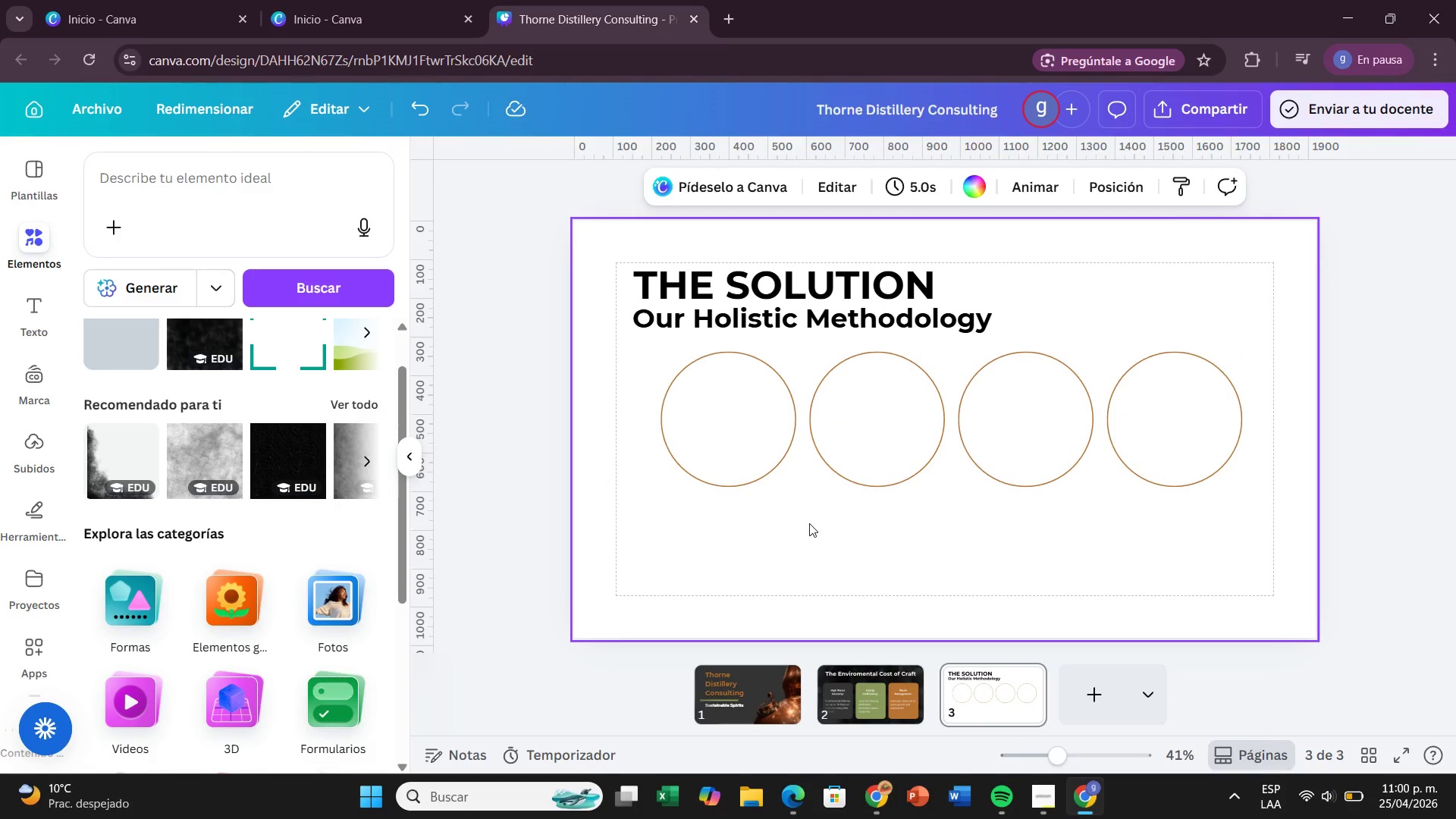 
key(L)
 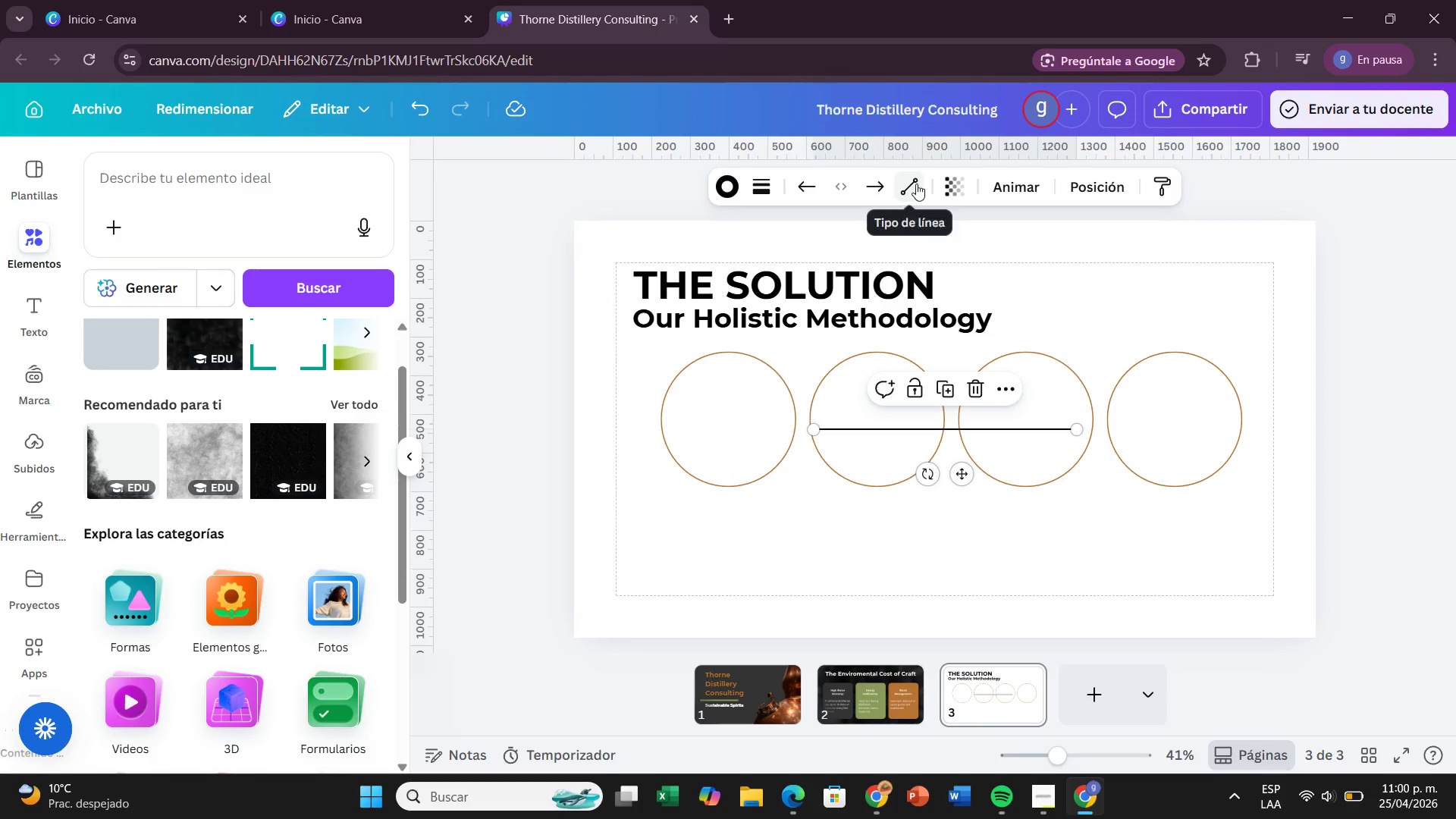 
left_click([906, 187])
 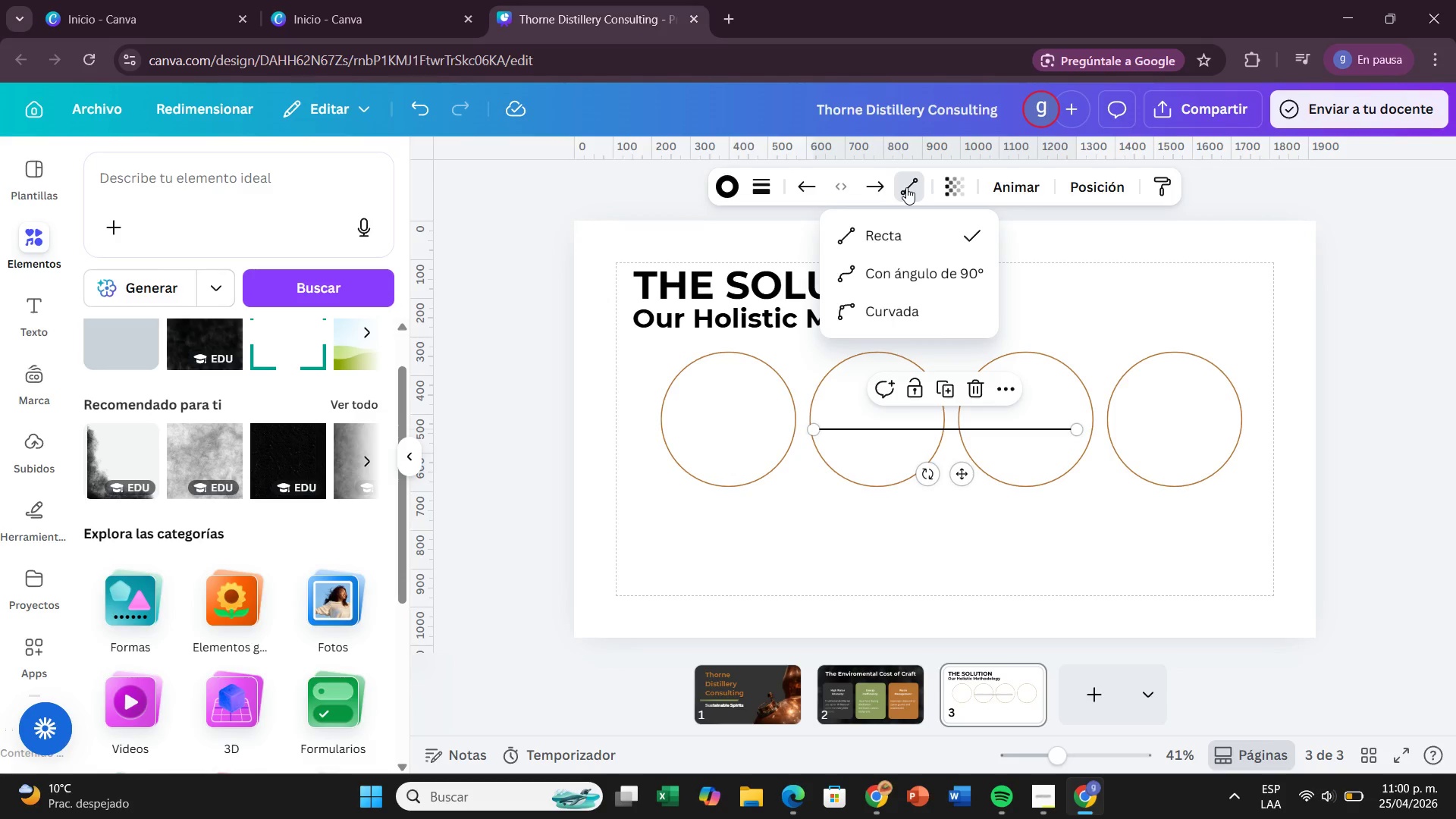 
left_click([906, 187])
 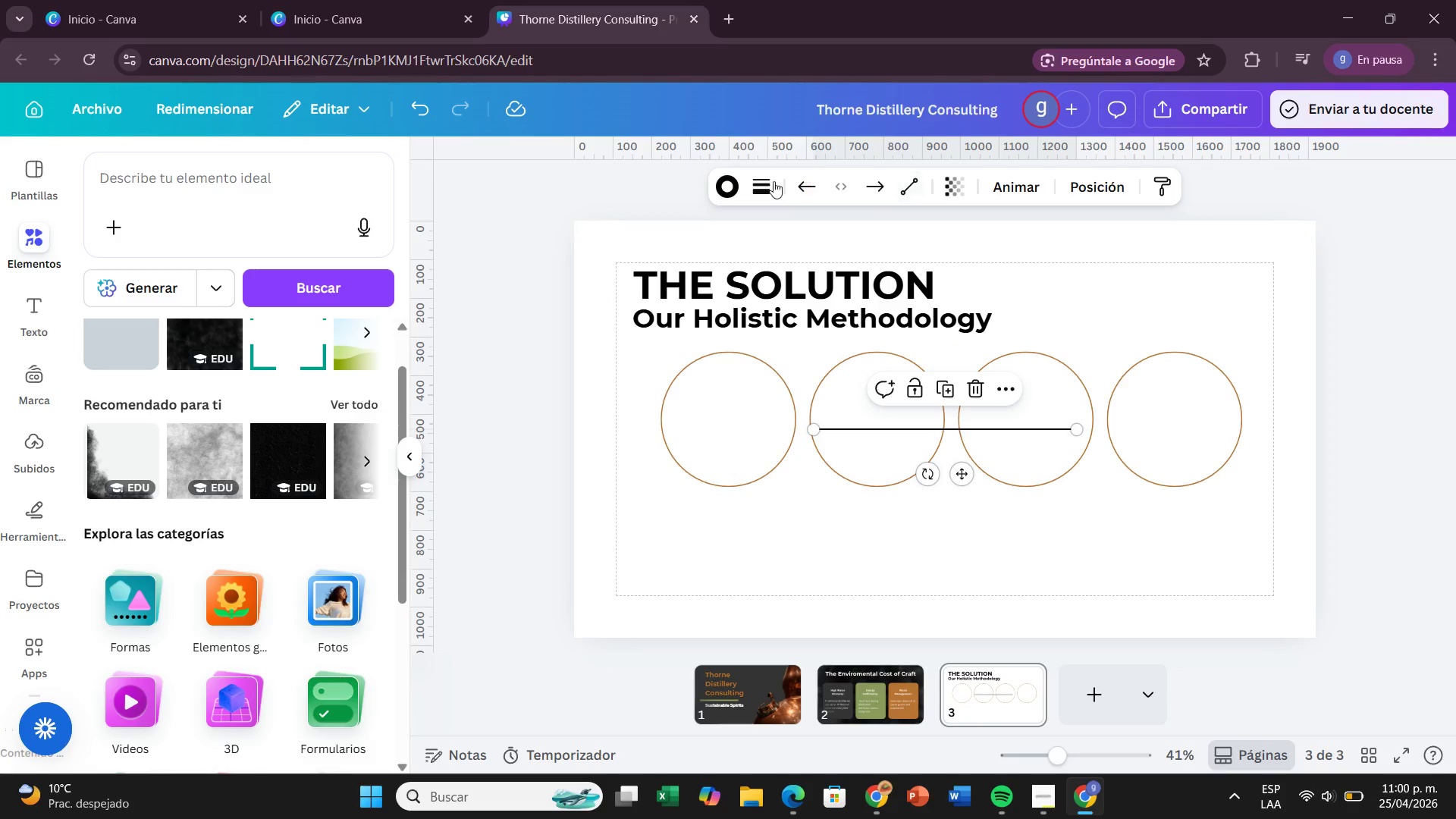 
mouse_move([784, 177])
 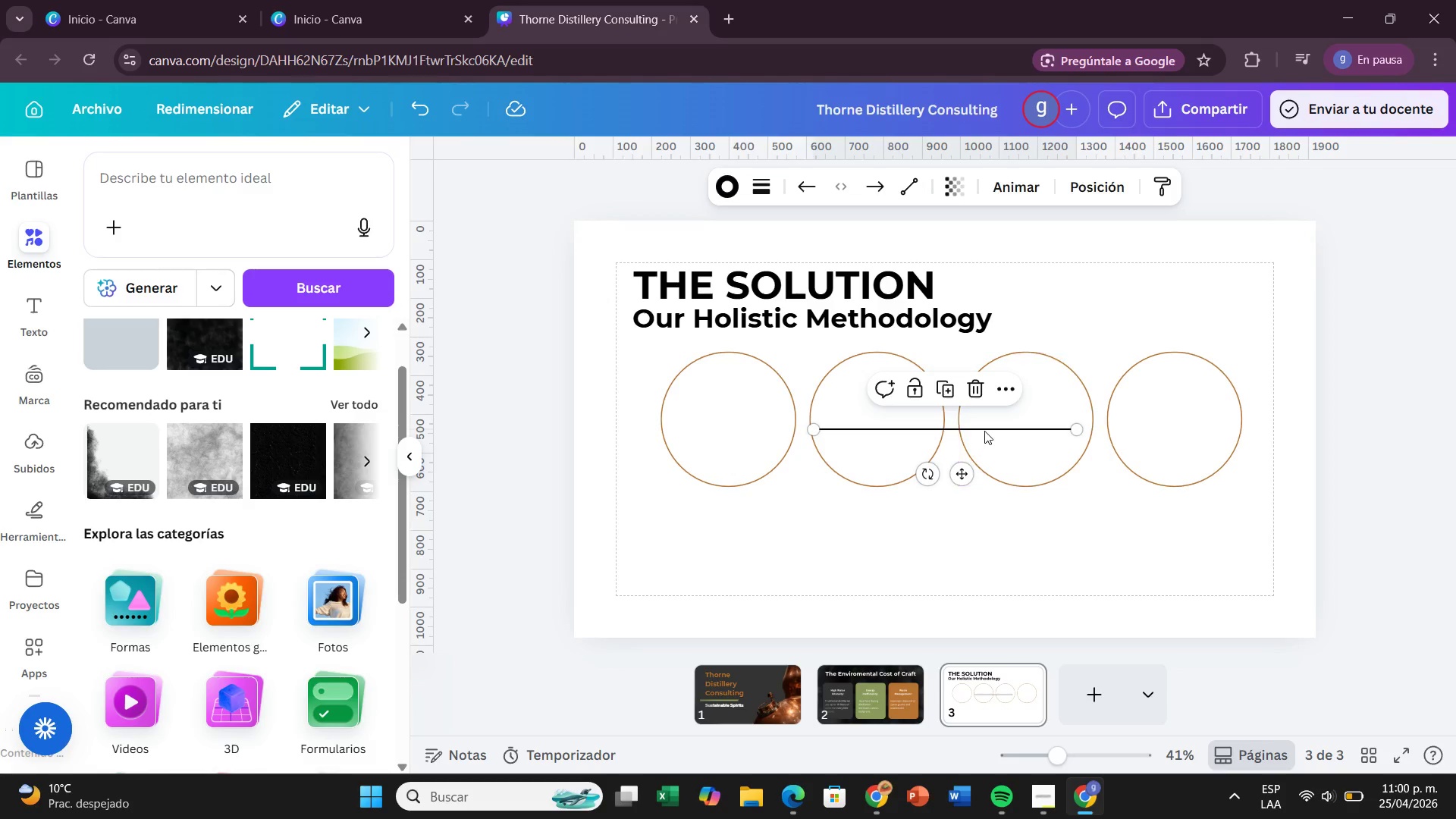 
left_click([984, 427])
 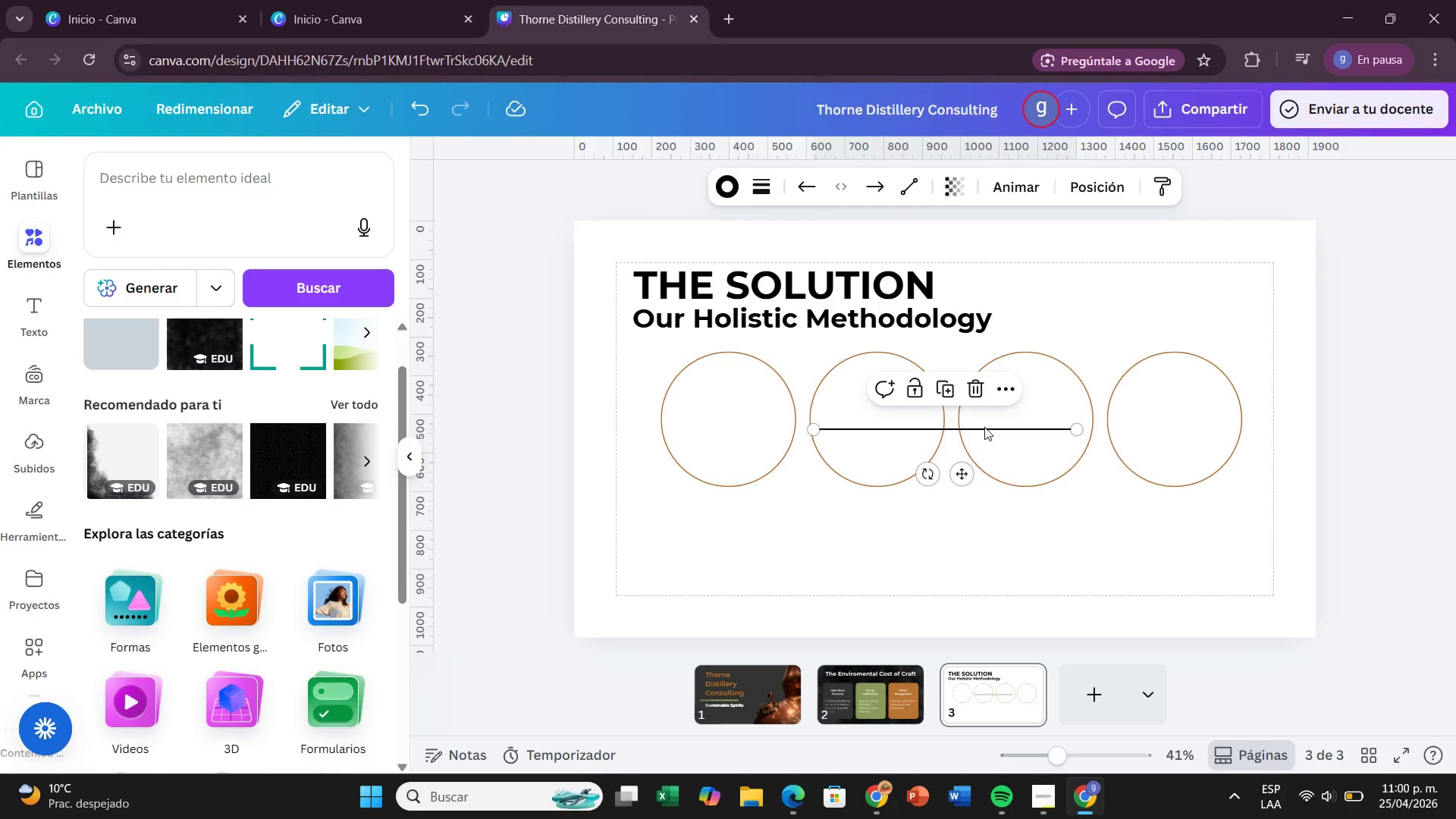 
key(Backspace)
 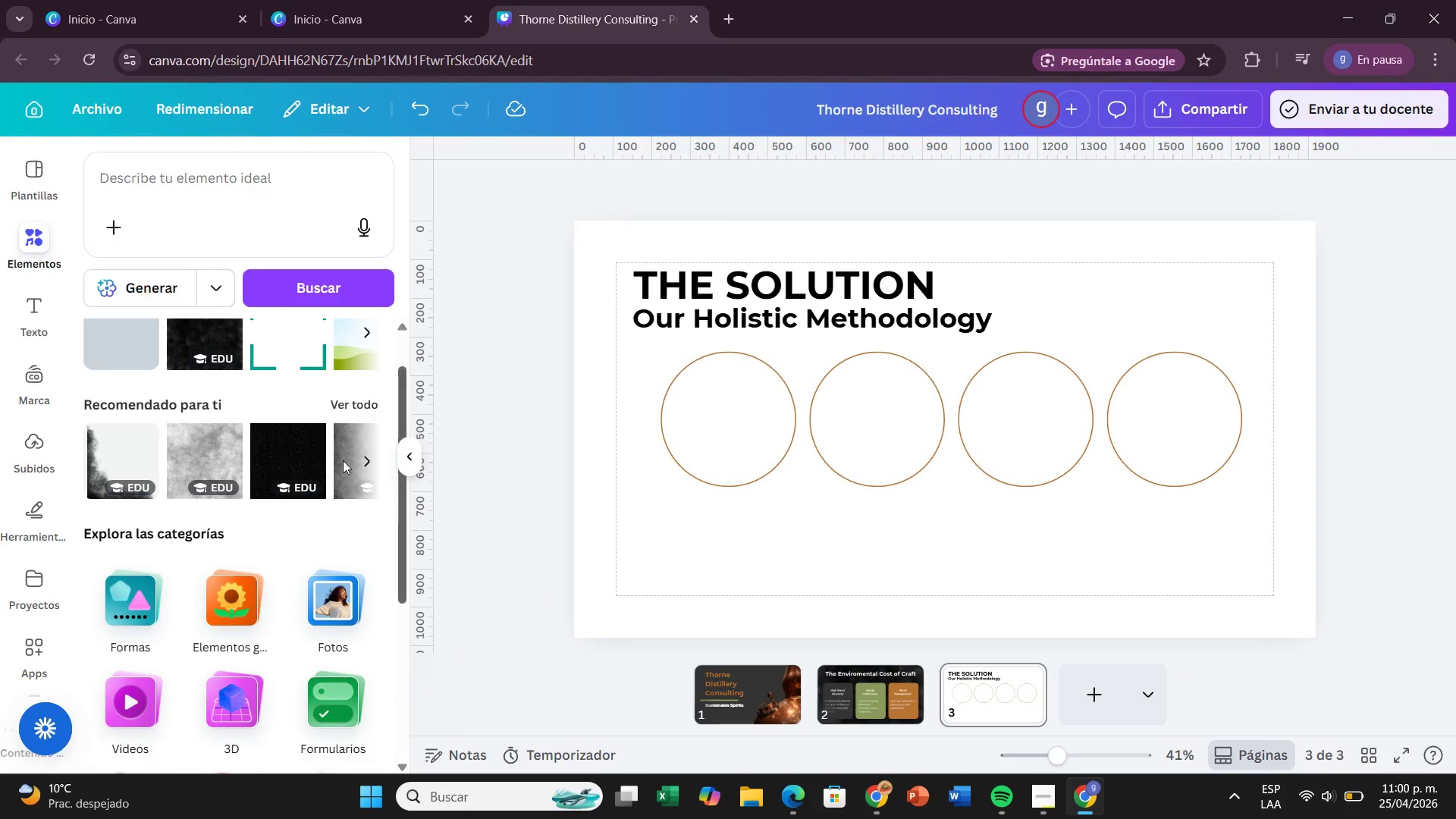 
left_click([155, 177])
 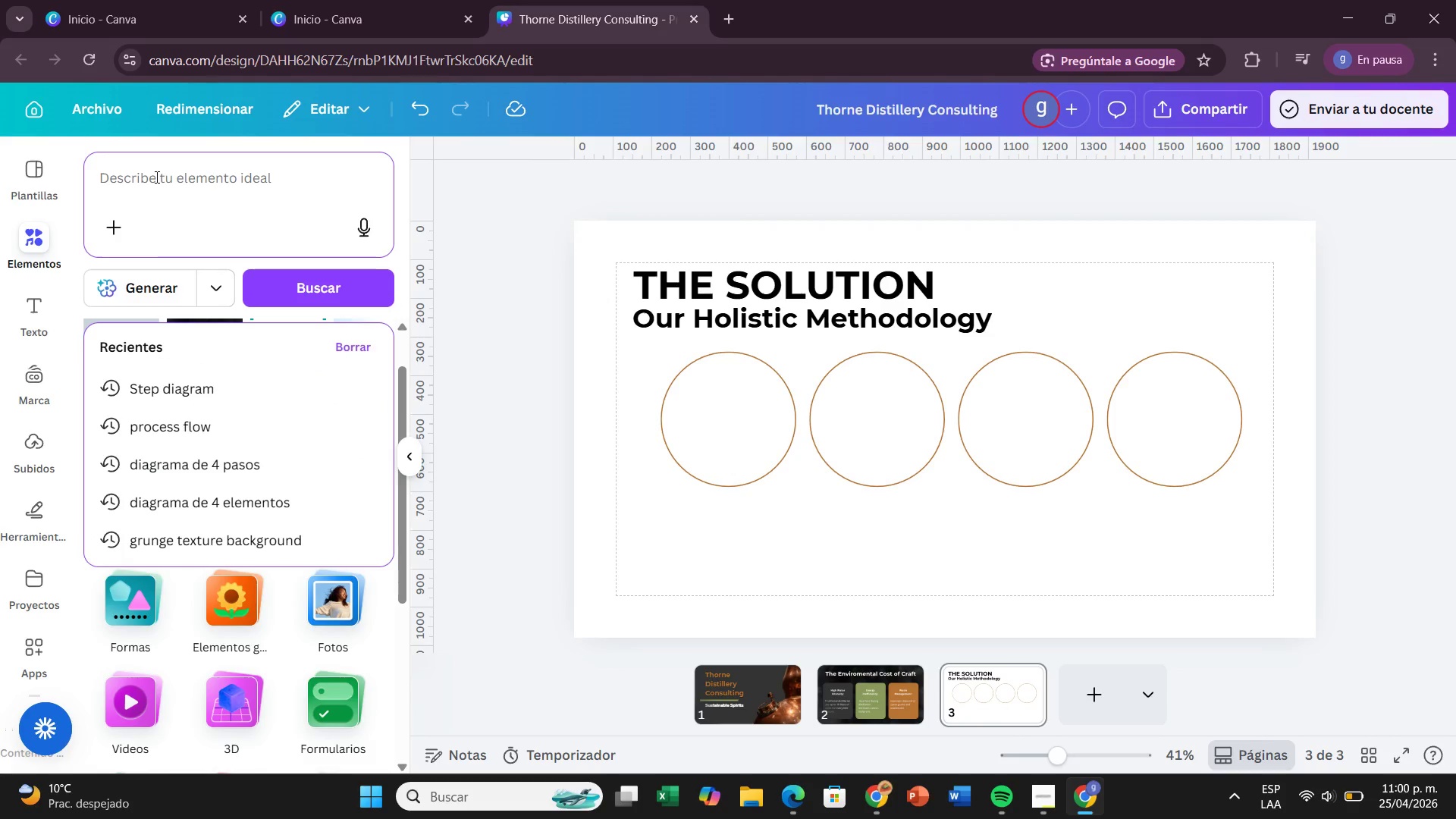 
type(curva)
 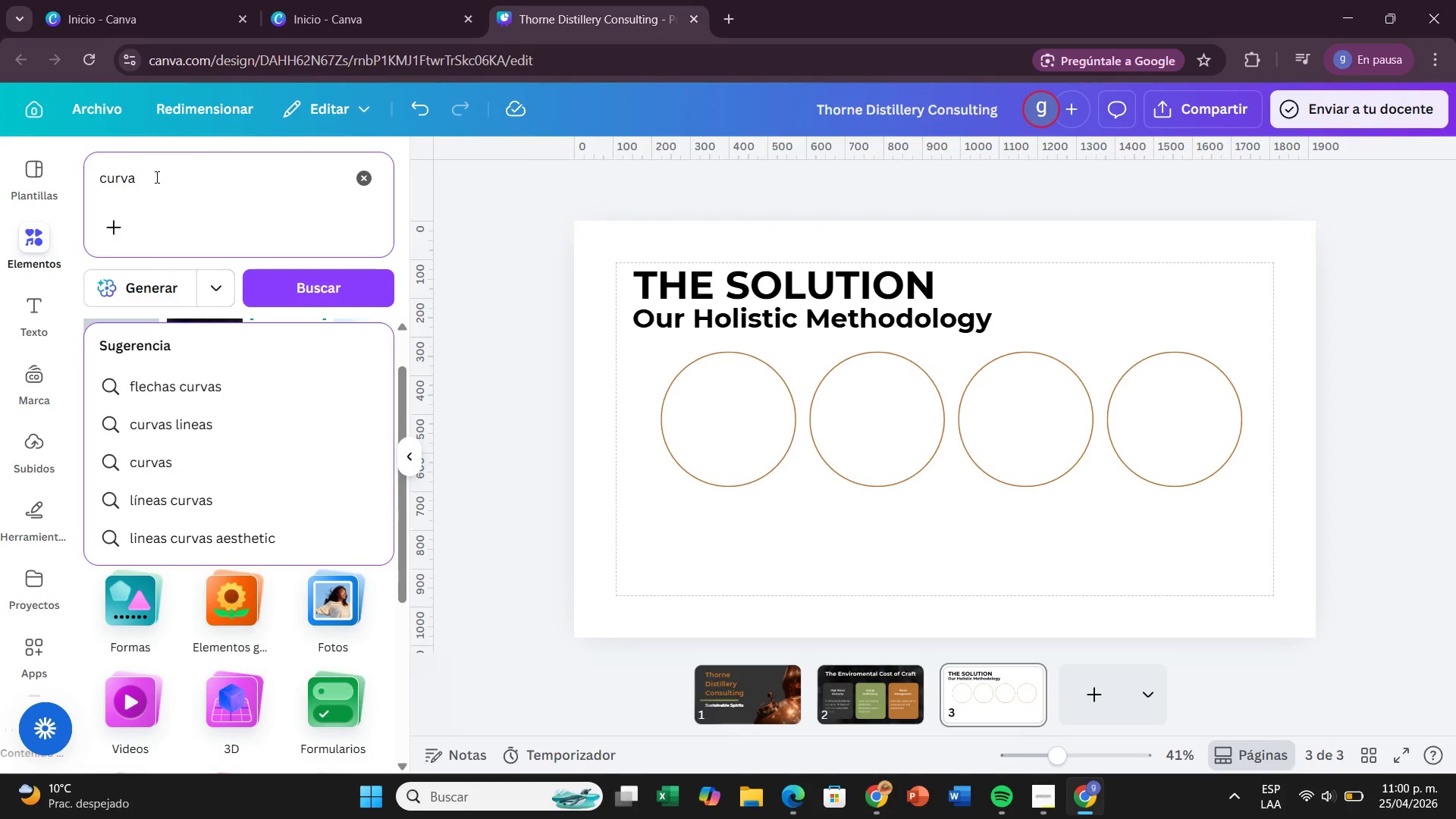 
key(Enter)
 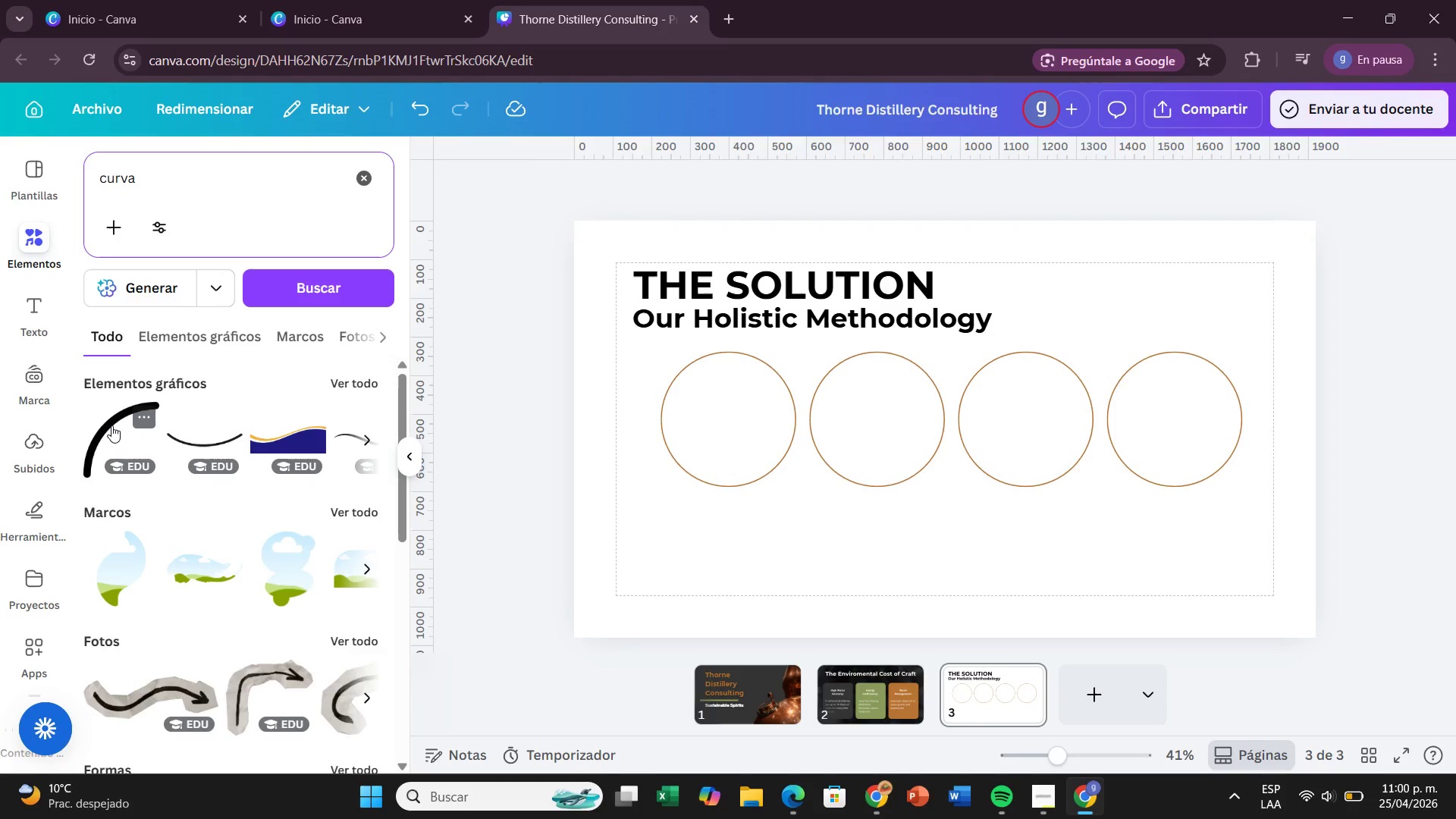 
left_click_drag(start_coordinate=[111, 425], to_coordinate=[684, 337])
 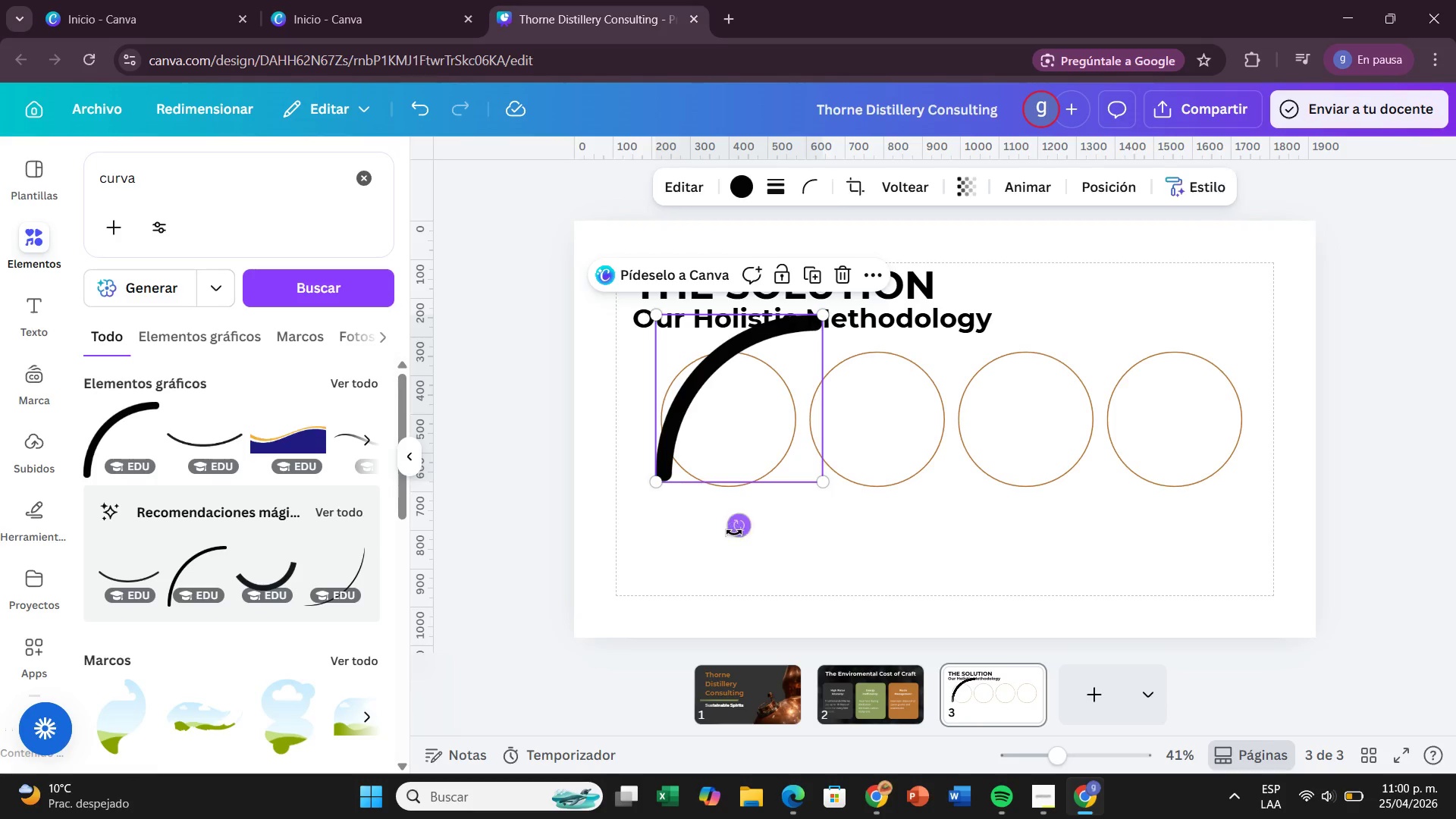 
left_click_drag(start_coordinate=[733, 533], to_coordinate=[653, 526])
 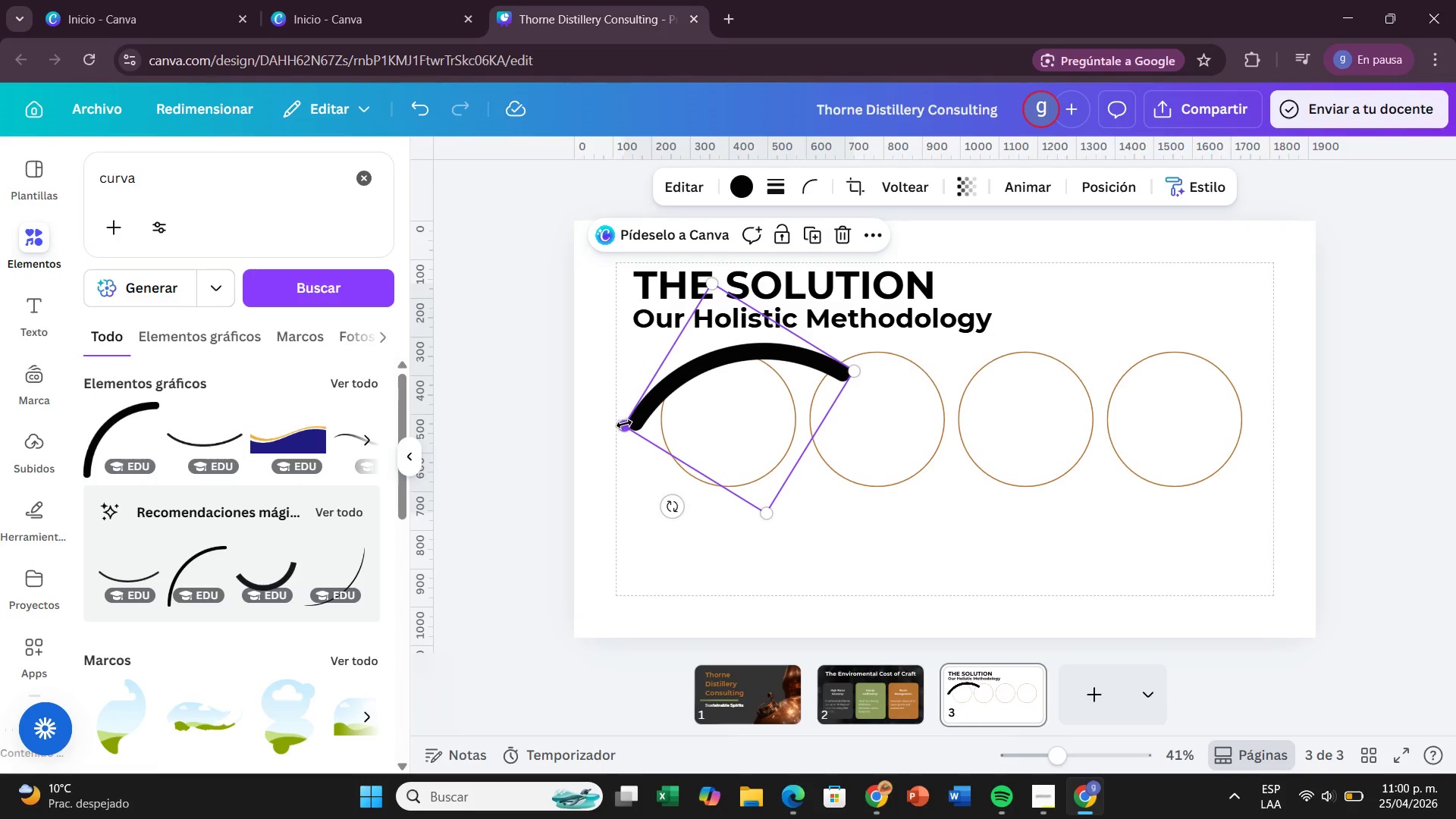 
left_click_drag(start_coordinate=[624, 424], to_coordinate=[658, 389])
 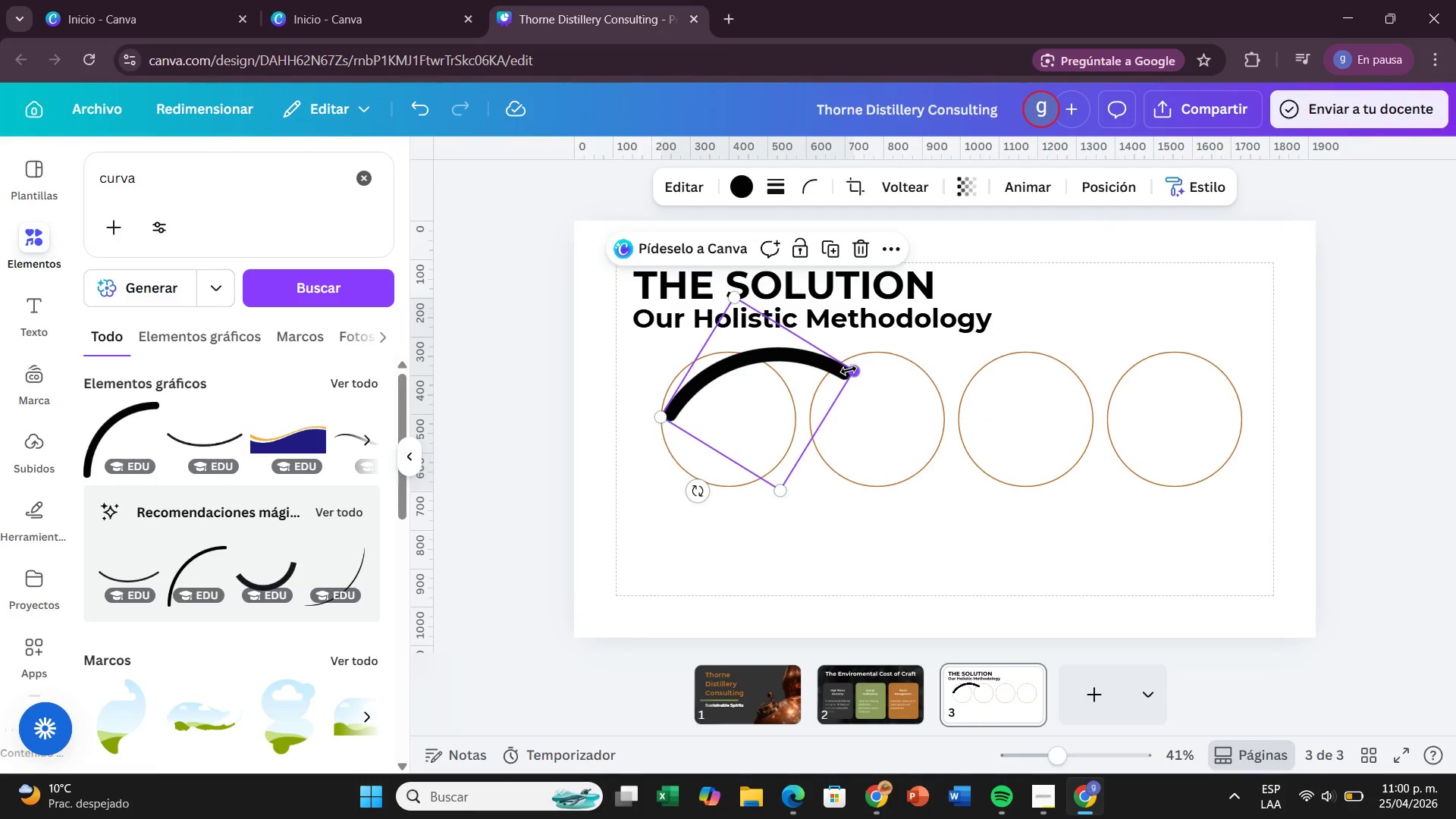 
left_click_drag(start_coordinate=[849, 370], to_coordinate=[777, 423])
 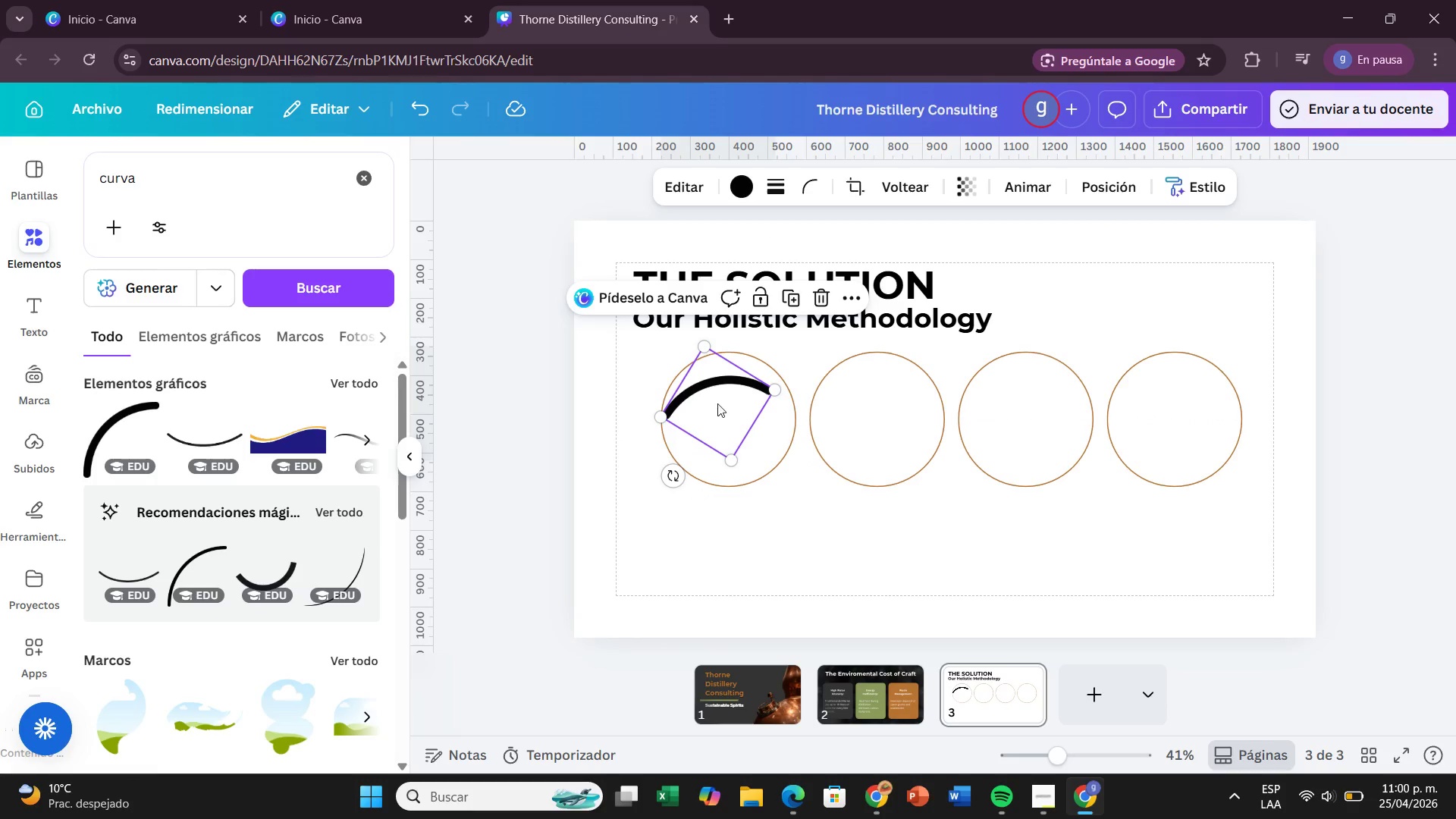 
left_click_drag(start_coordinate=[717, 407], to_coordinate=[714, 379])
 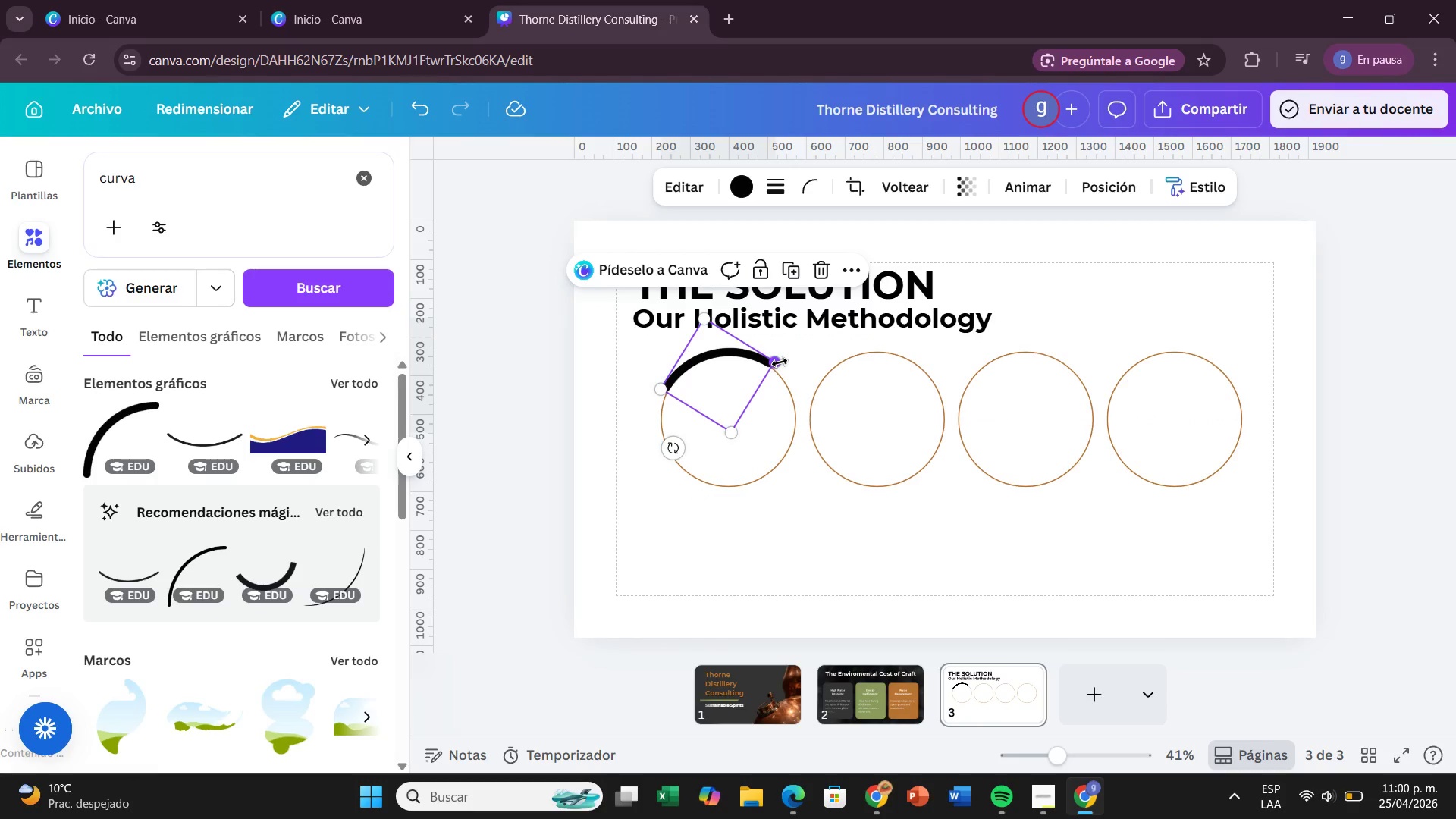 
left_click_drag(start_coordinate=[780, 362], to_coordinate=[781, 381])
 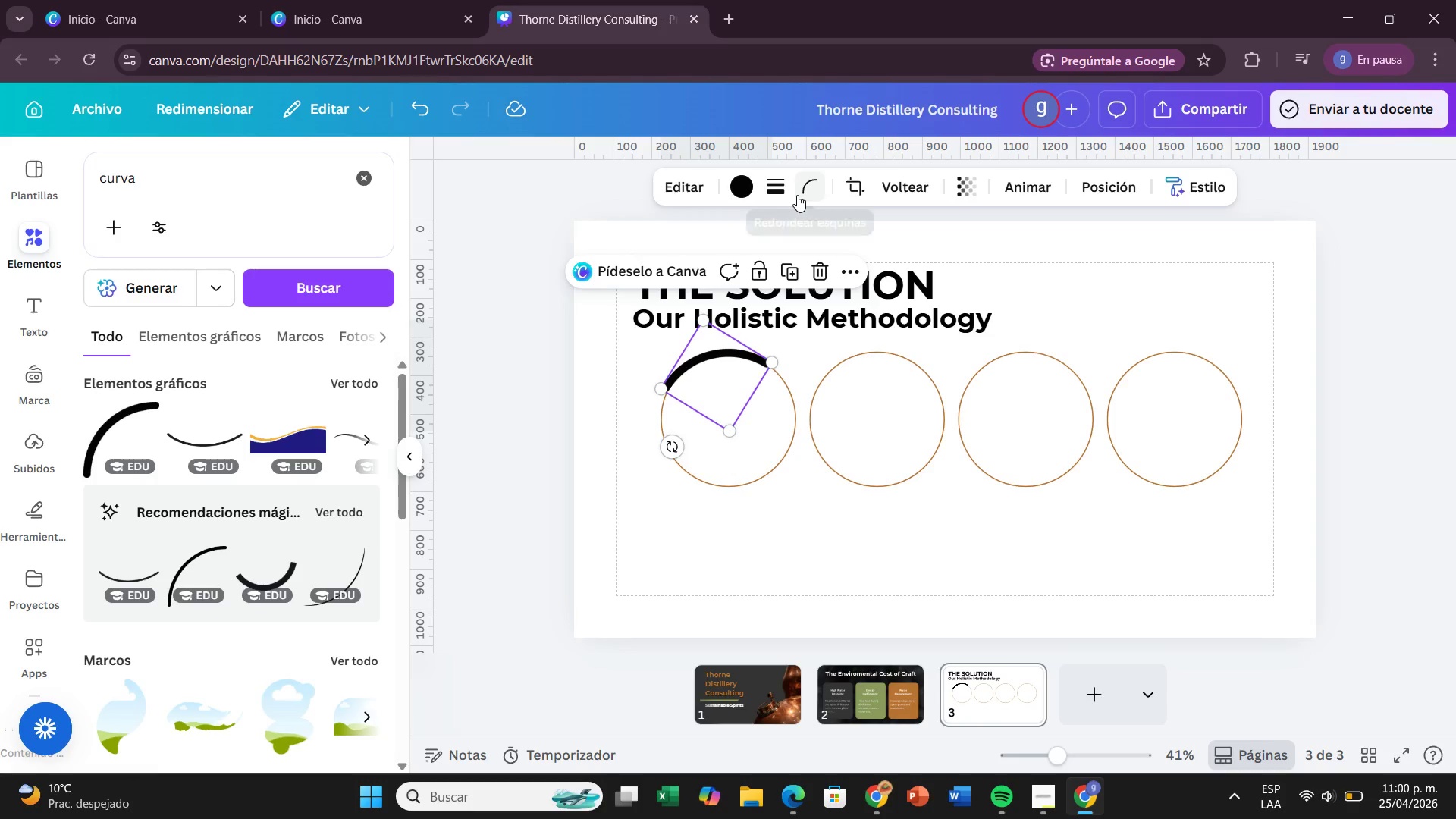 
left_click([797, 195])
 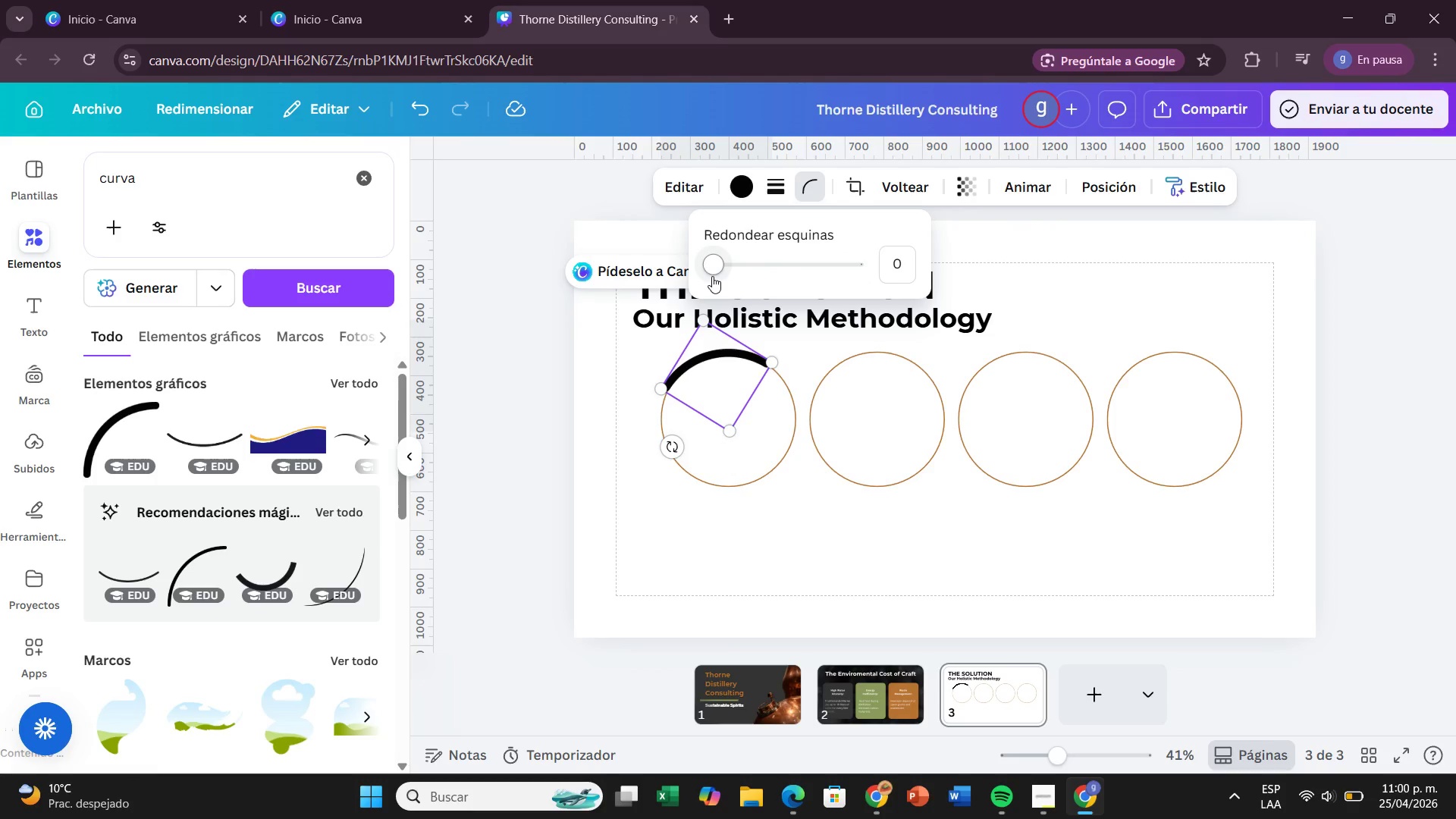 
left_click_drag(start_coordinate=[711, 276], to_coordinate=[650, 299])
 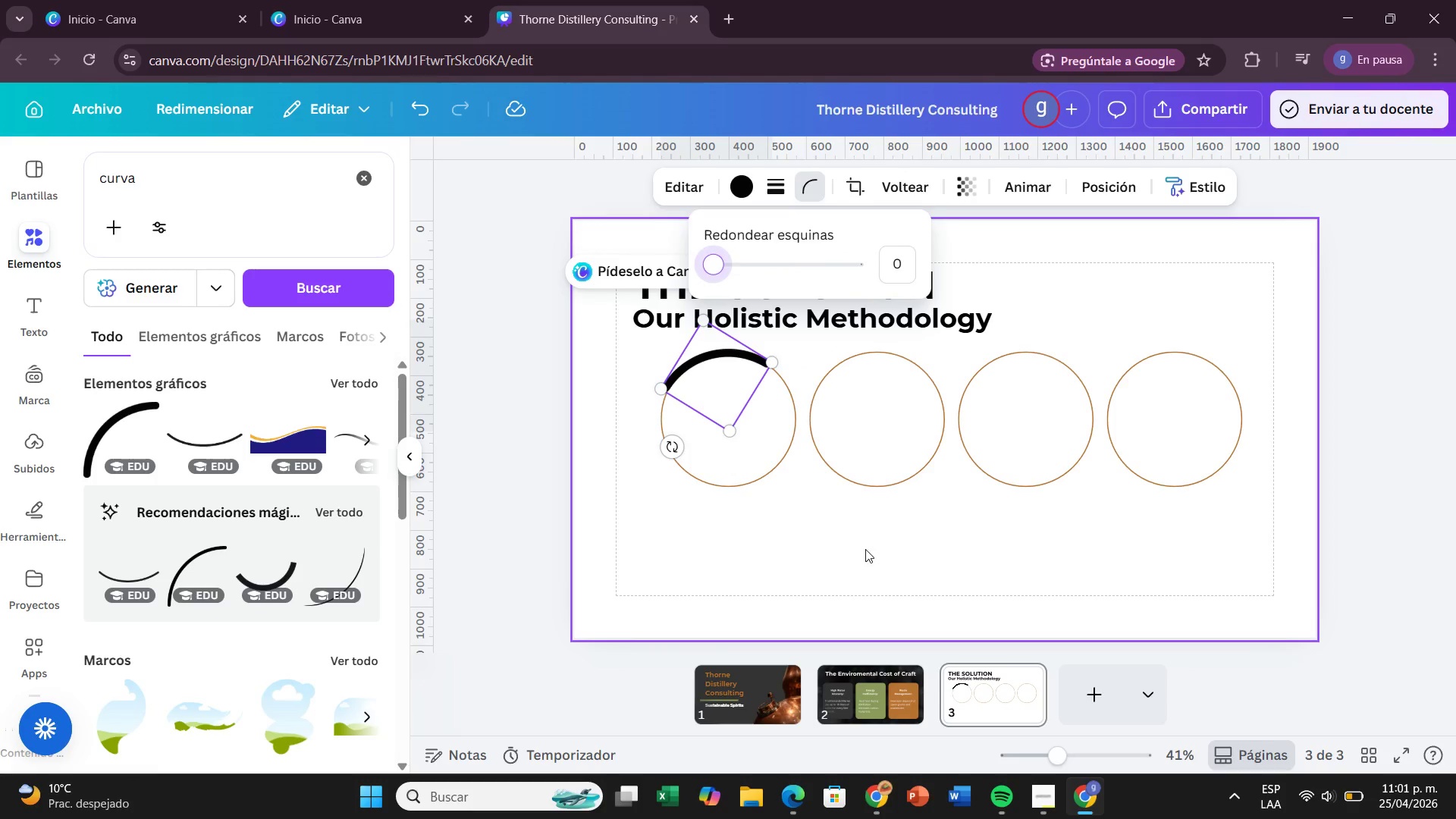 
left_click([865, 549])
 